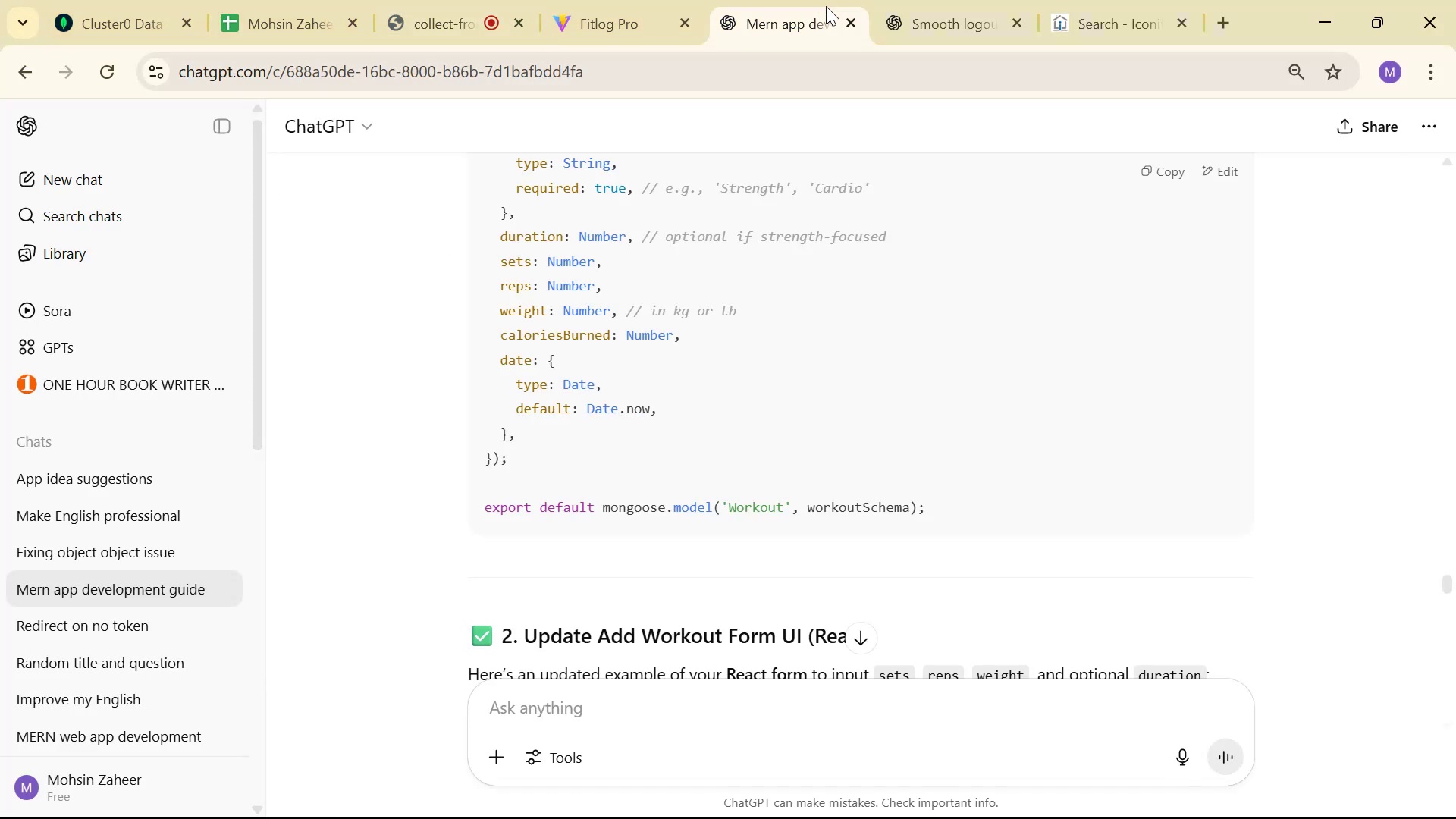 
key(Alt+AltLeft)
 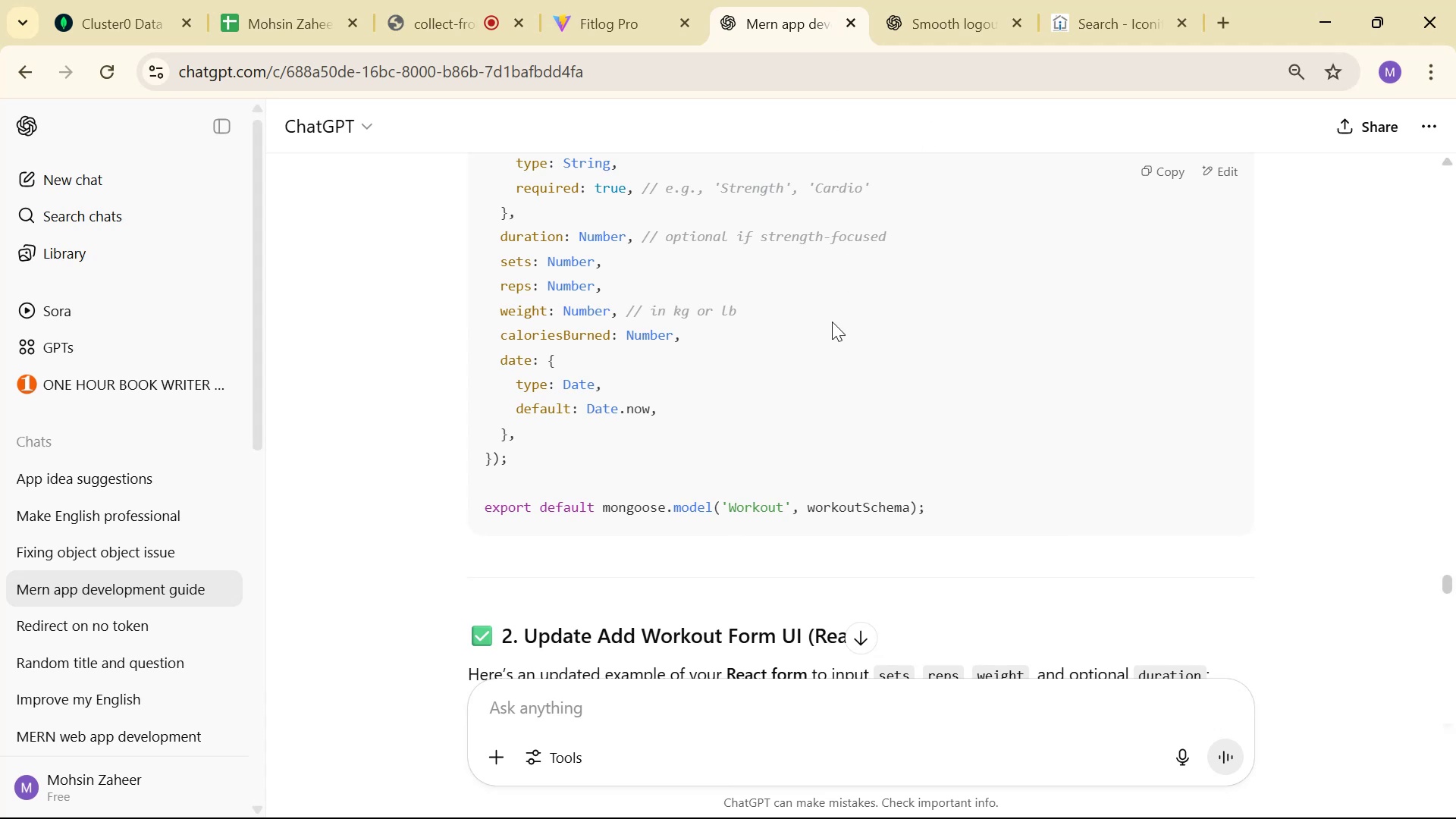 
key(Alt+AltLeft)
 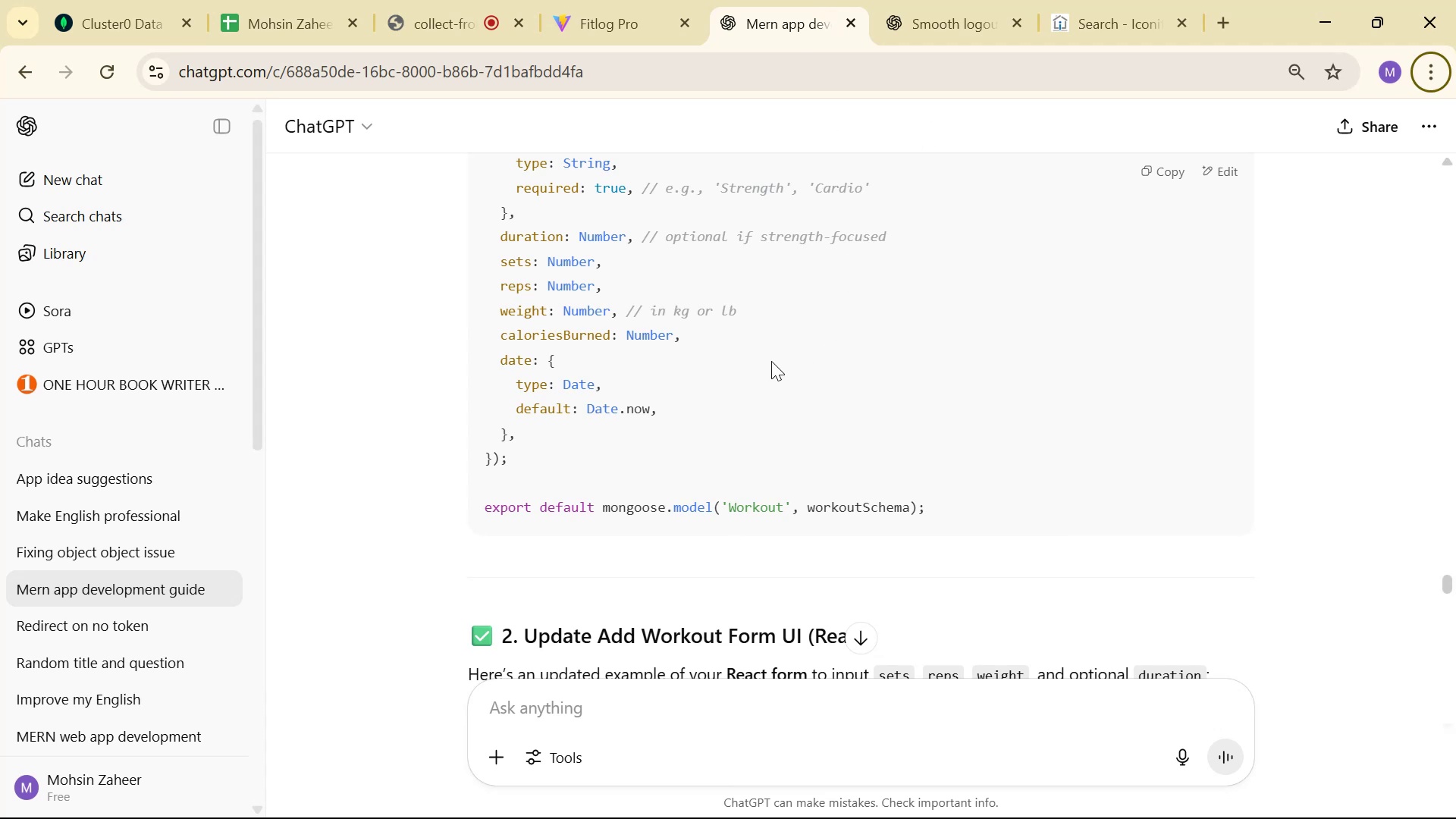 
key(Alt+AltLeft)
 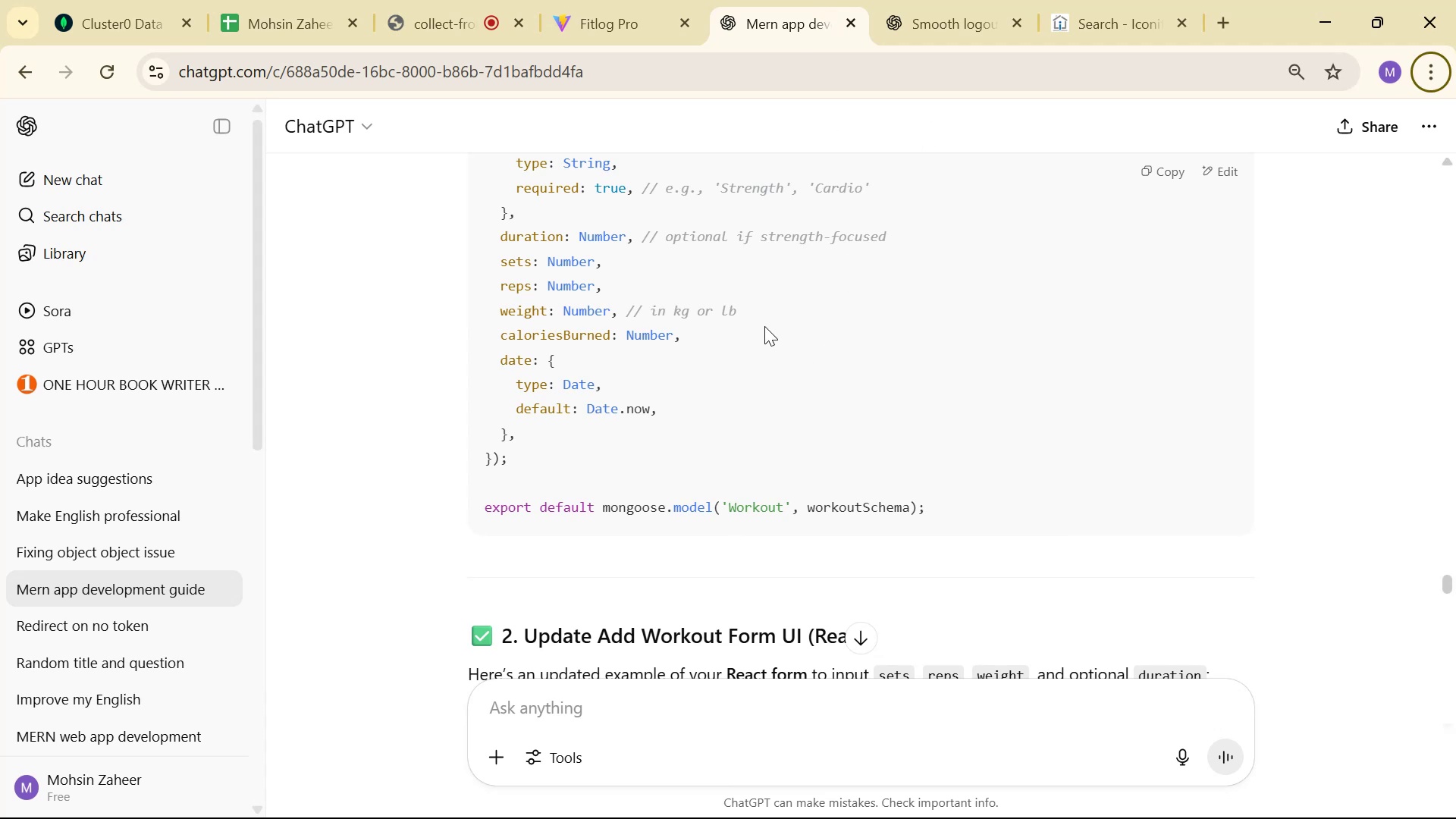 
key(Alt+Tab)
 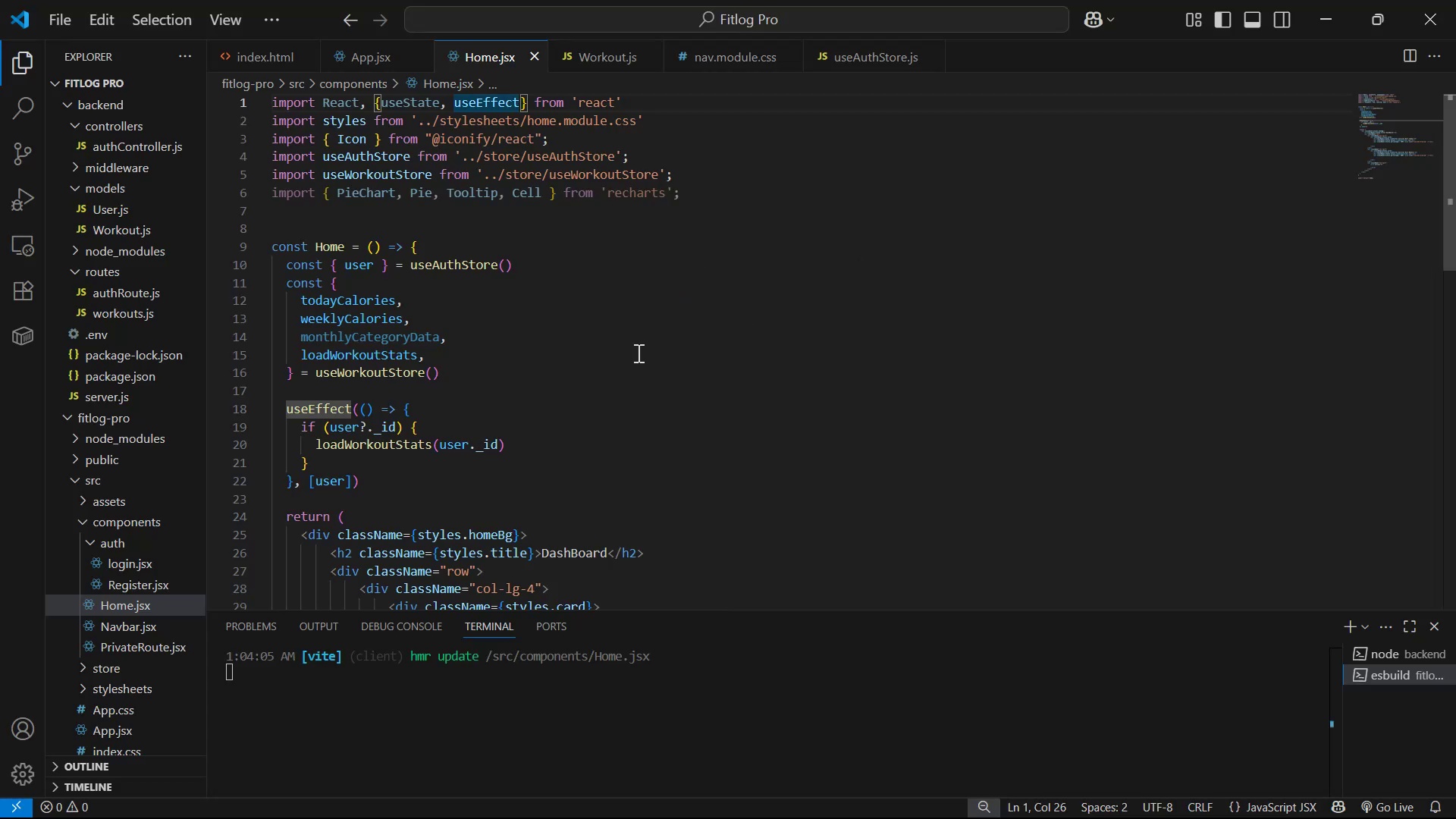 
scroll: coordinate [640, 384], scroll_direction: down, amount: 3.0
 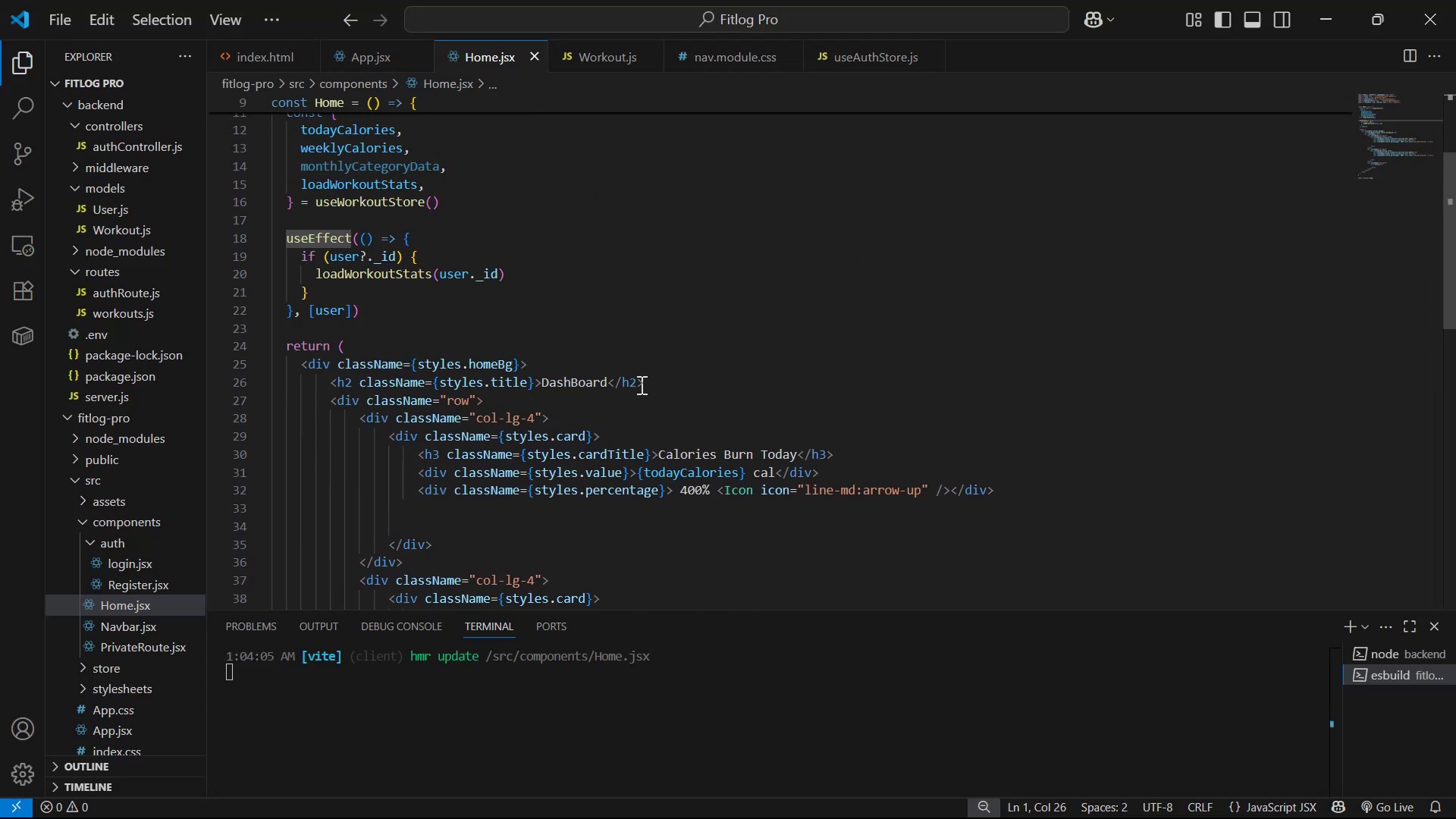 
key(Alt+AltLeft)
 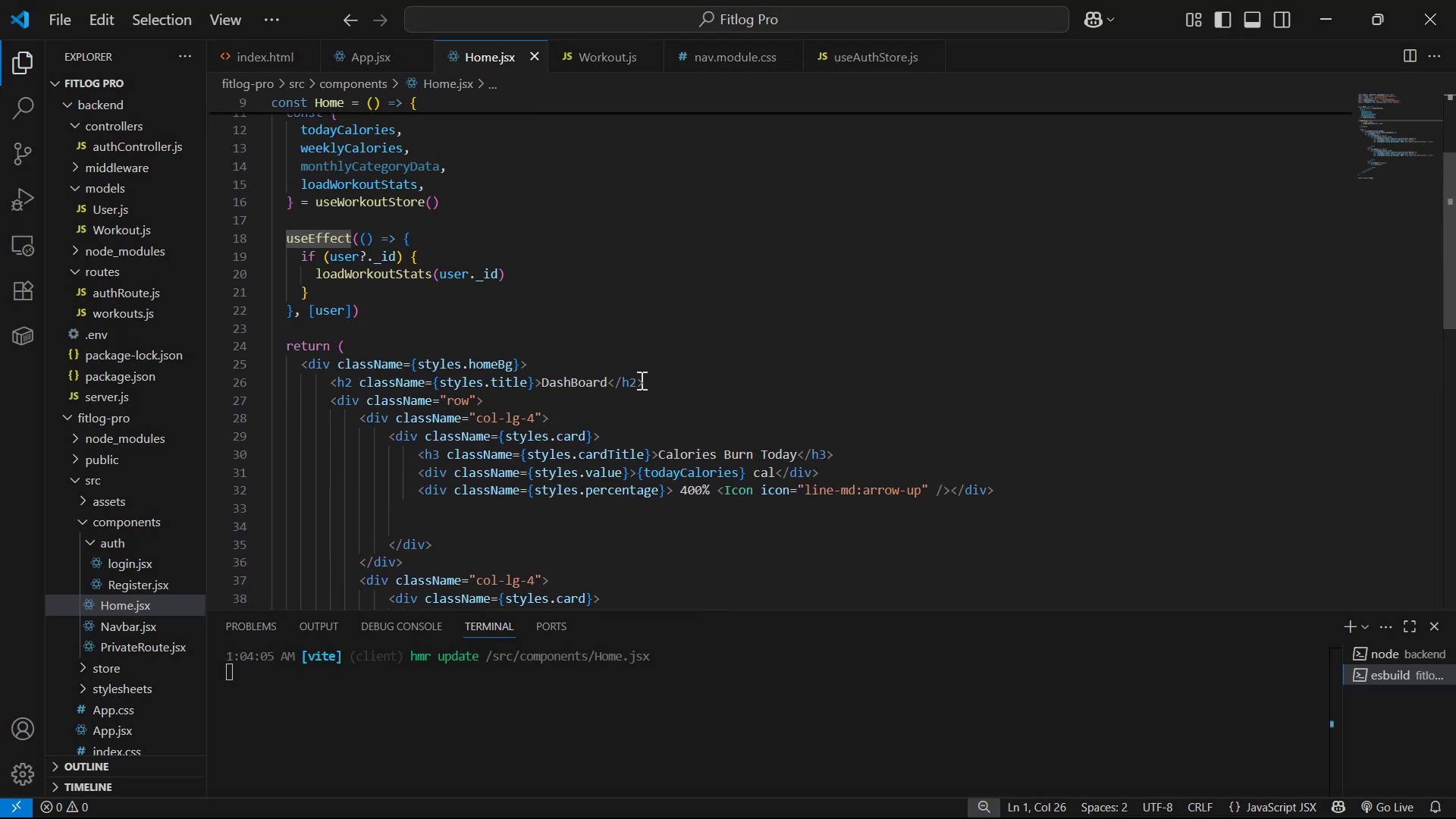 
key(Alt+Tab)
 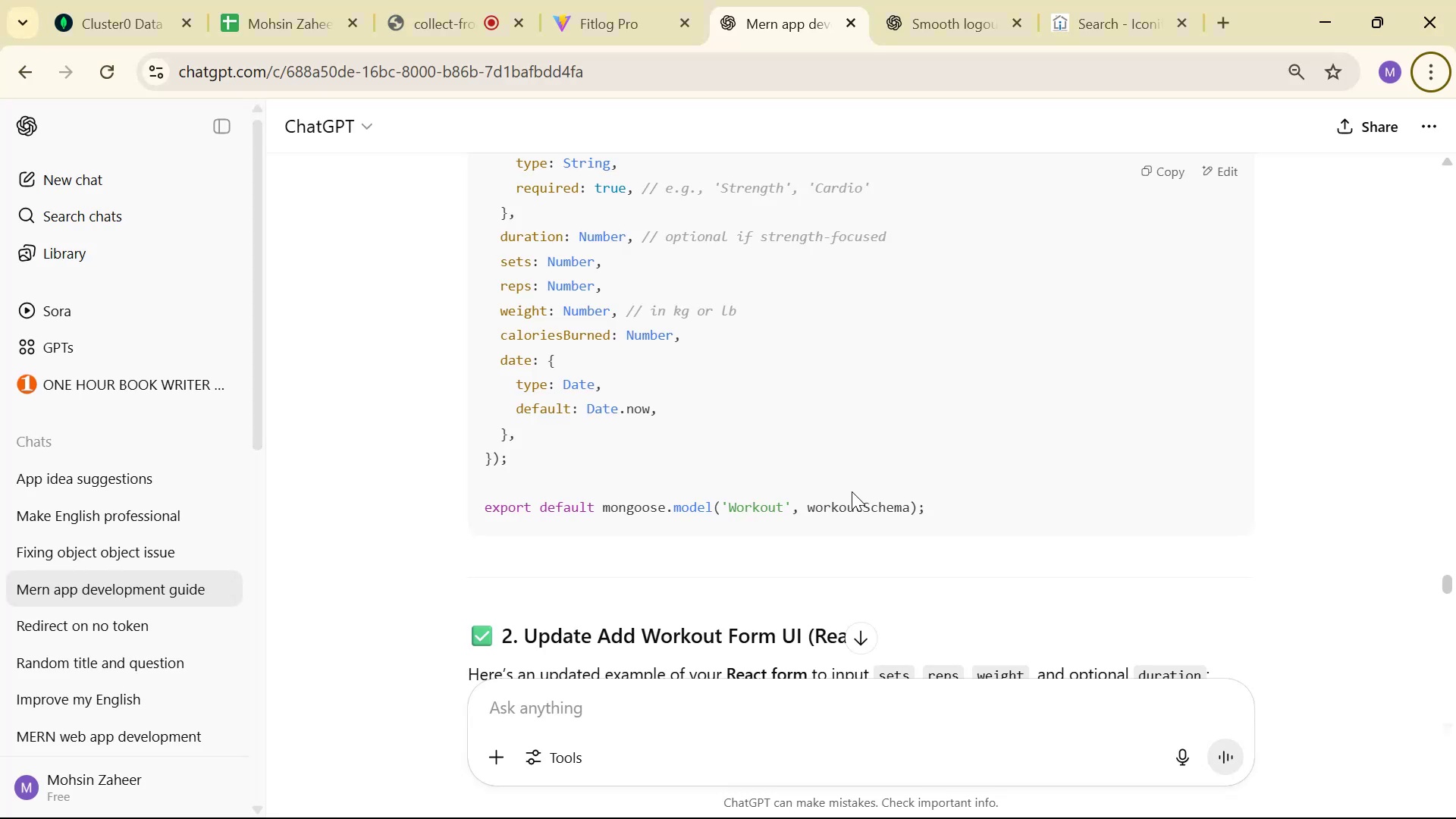 
scroll: coordinate [841, 475], scroll_direction: down, amount: 5.0
 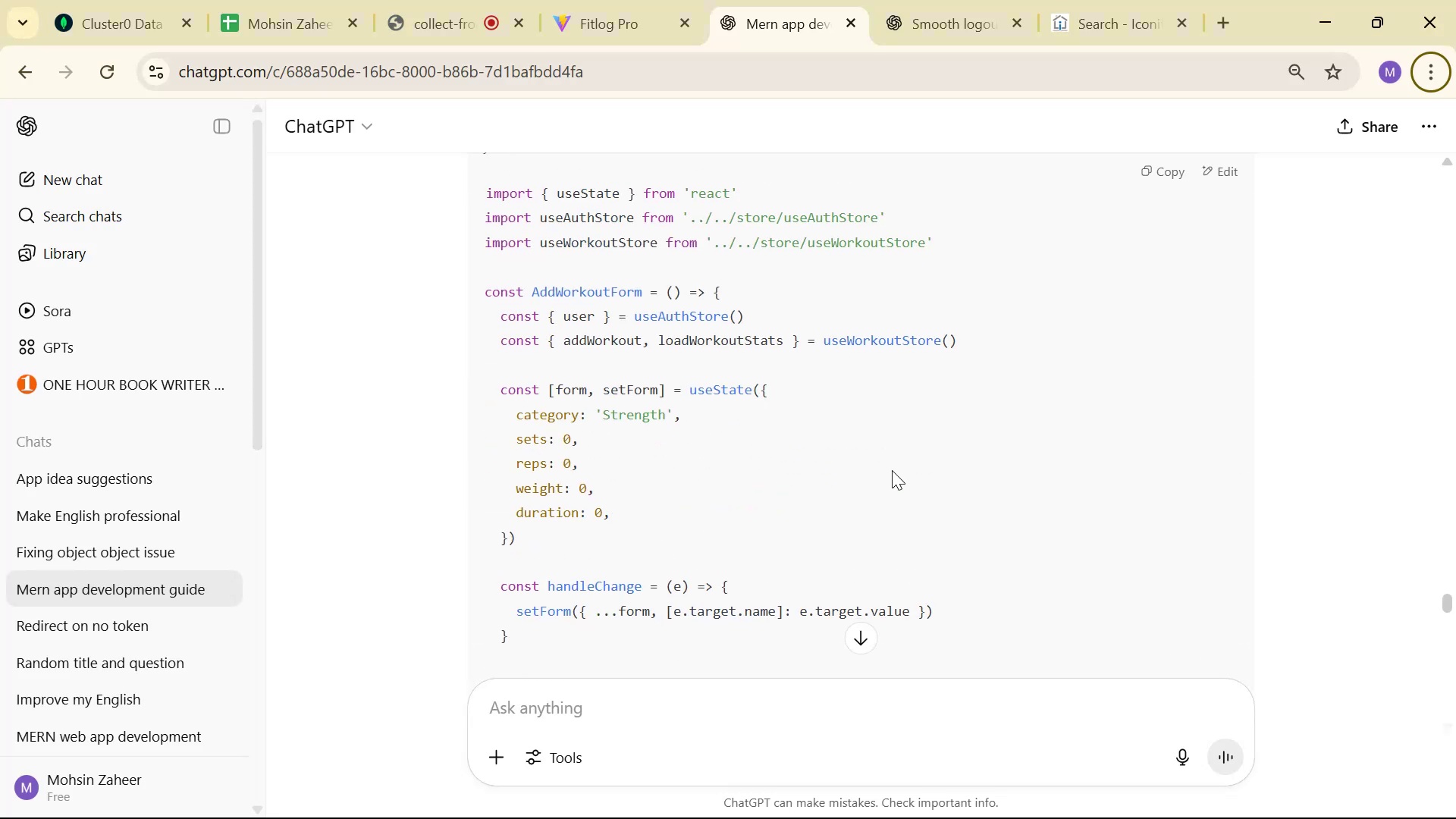 
scroll: coordinate [893, 468], scroll_direction: none, amount: 0.0
 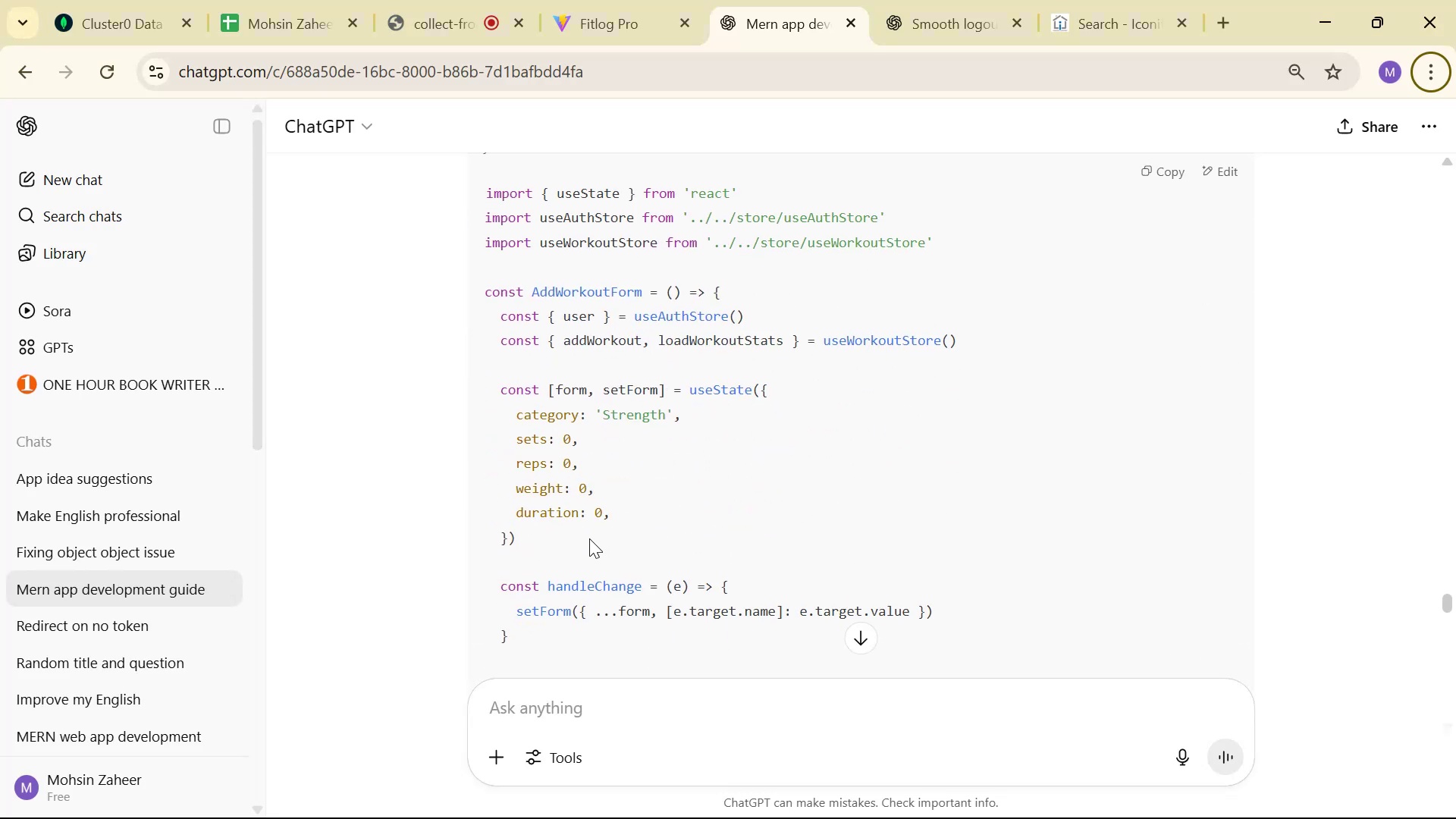 
left_click_drag(start_coordinate=[588, 538], to_coordinate=[449, 392])
 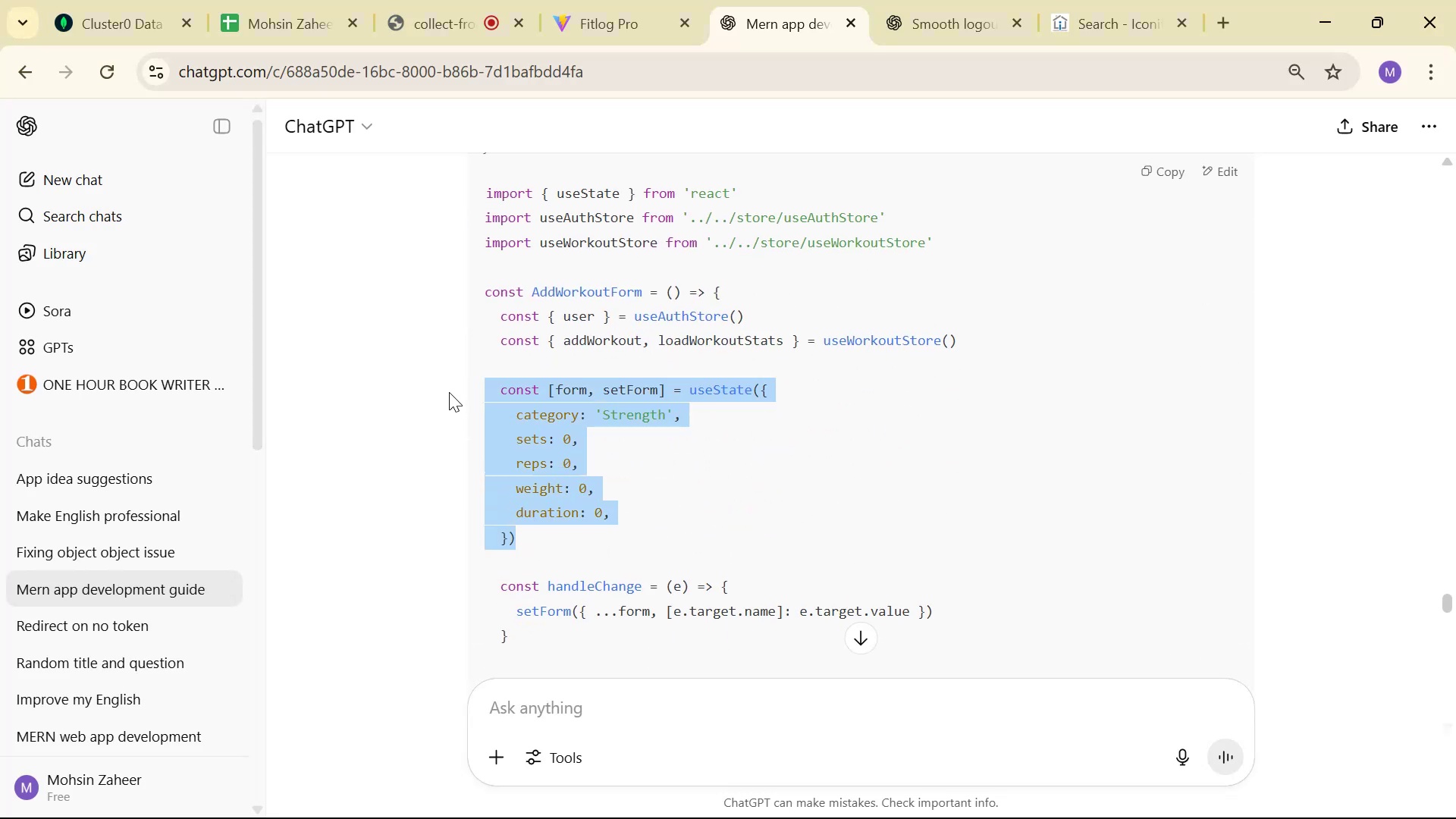 
key(Control+ControlLeft)
 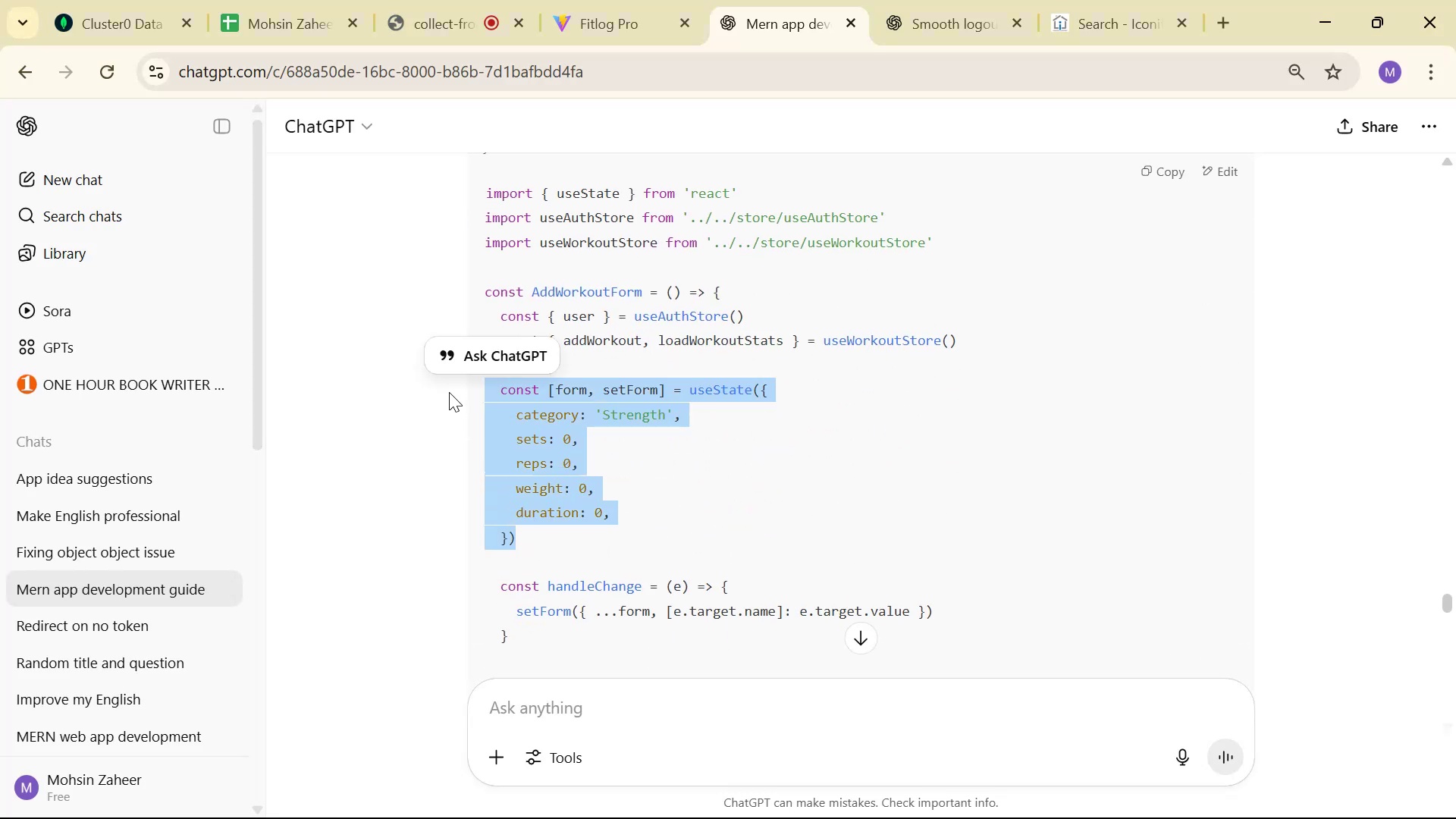 
key(Control+C)
 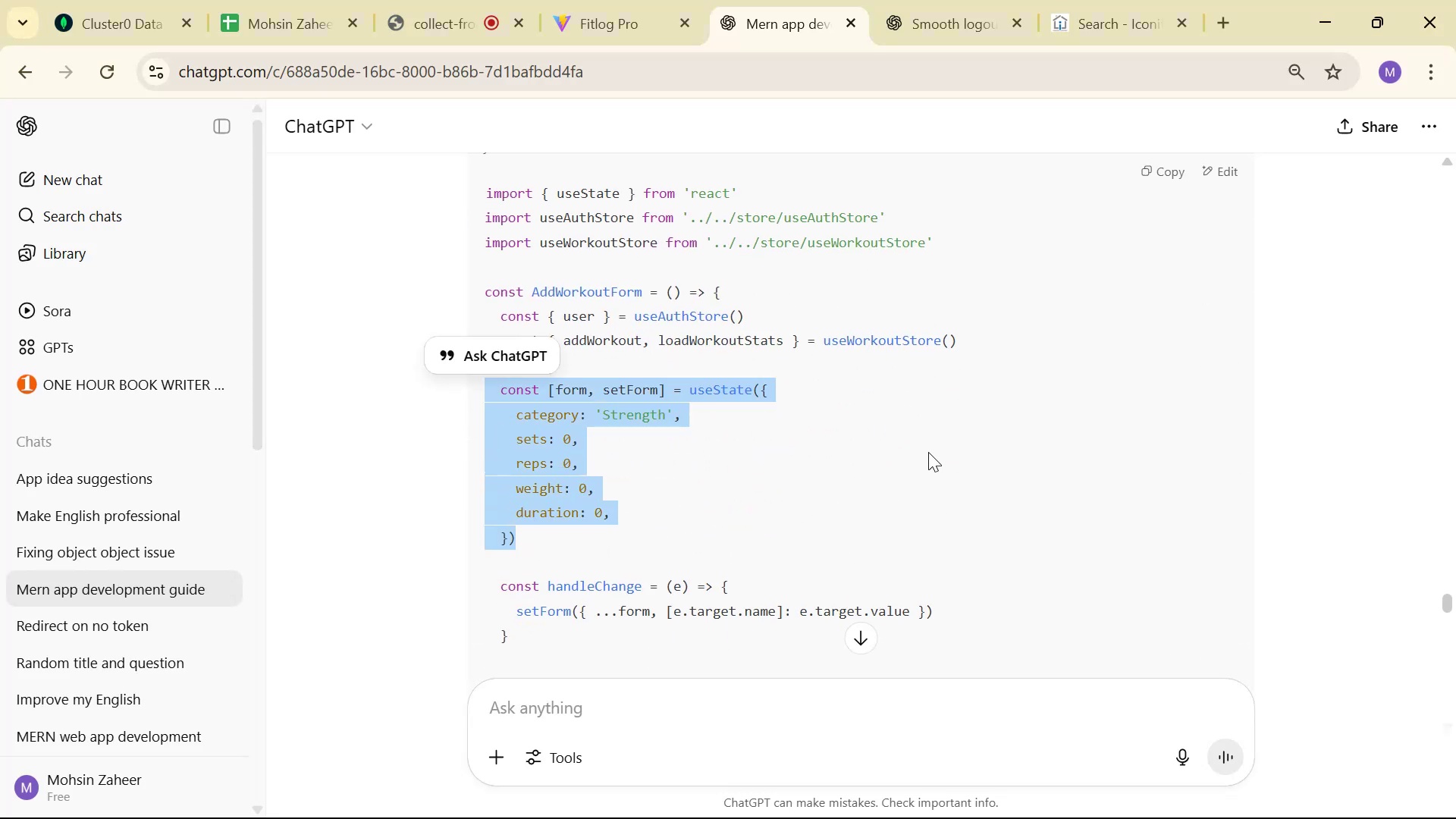 
left_click([853, 472])
 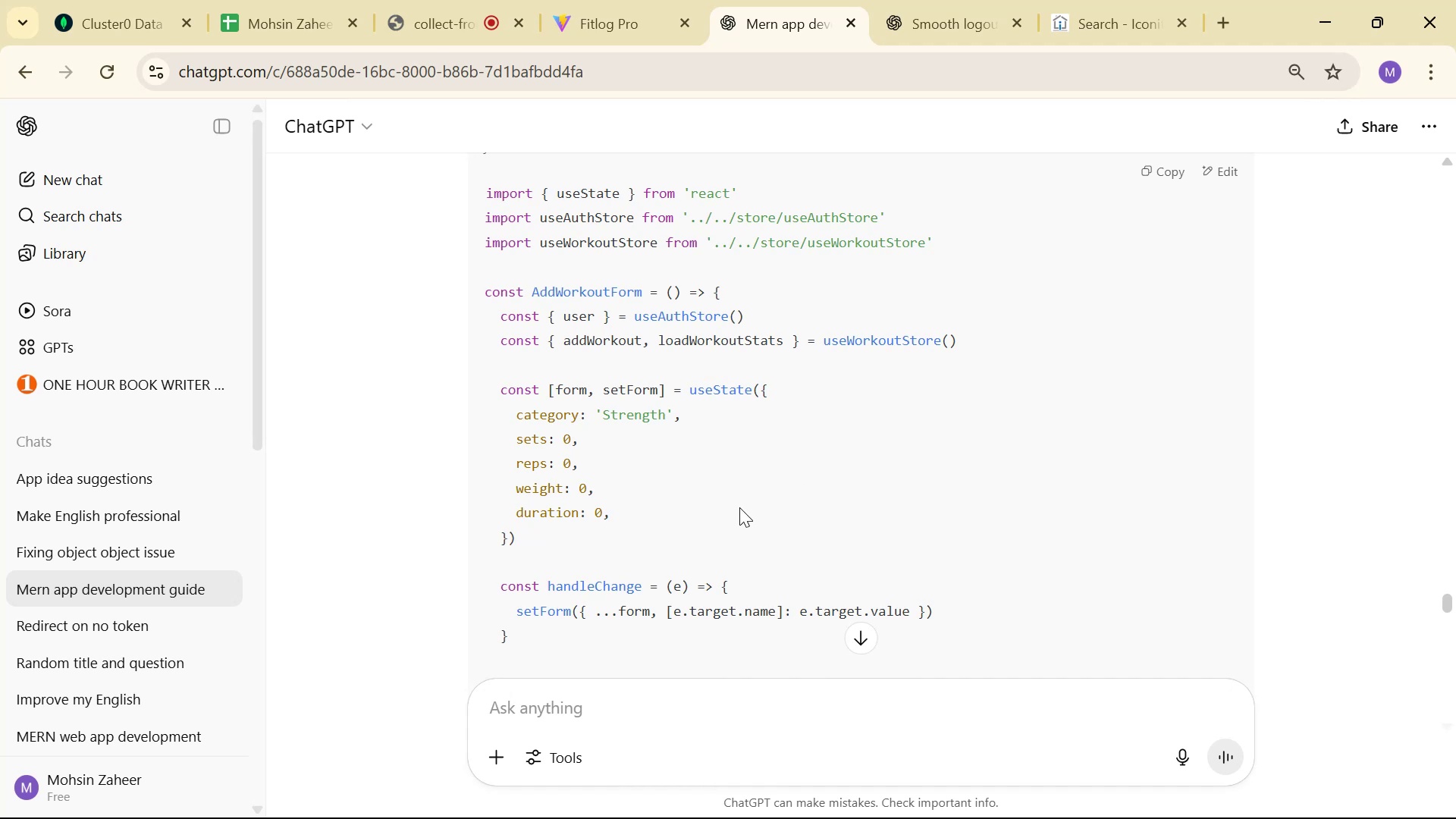 
key(Alt+AltLeft)
 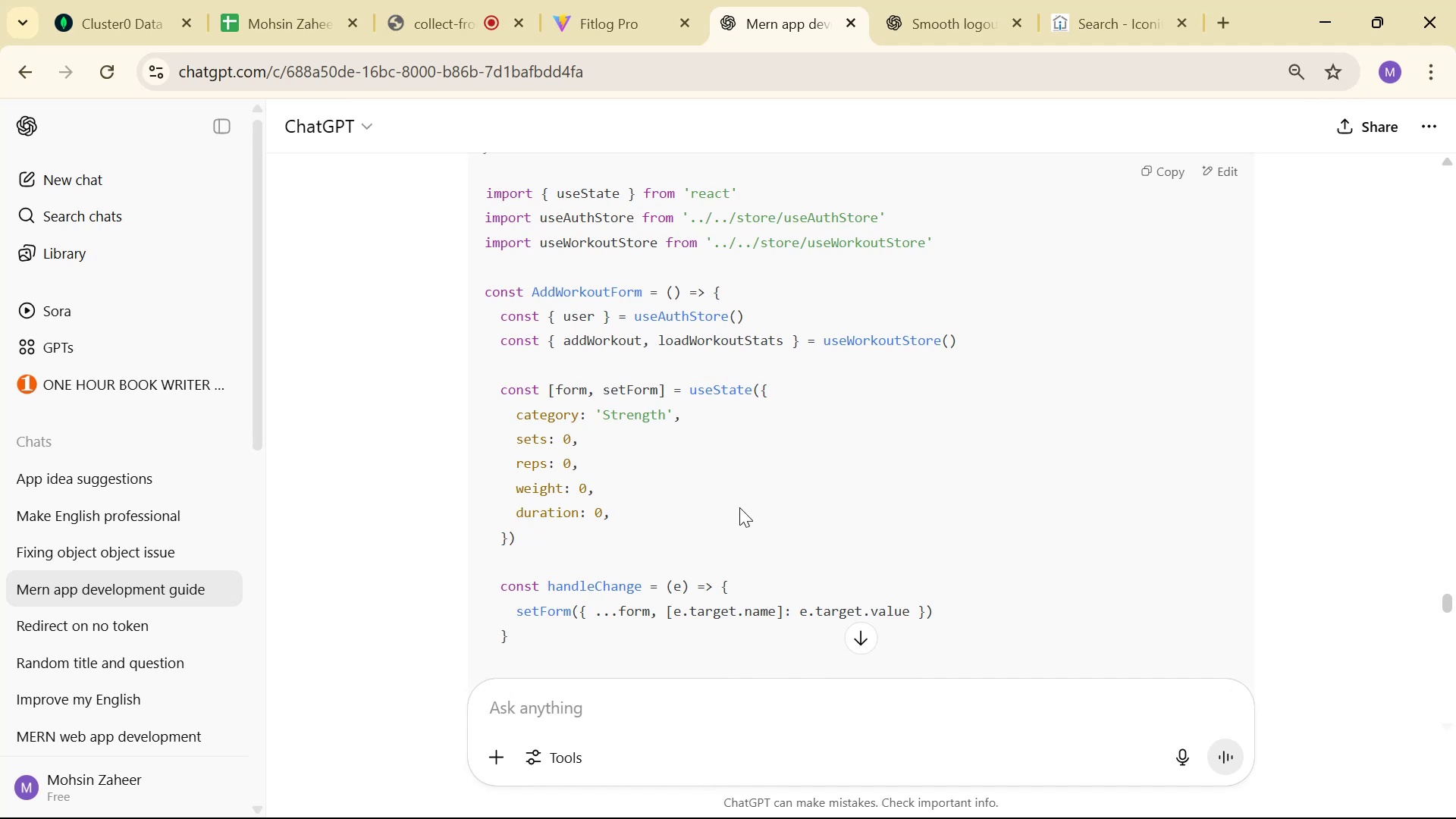 
key(Alt+Tab)
 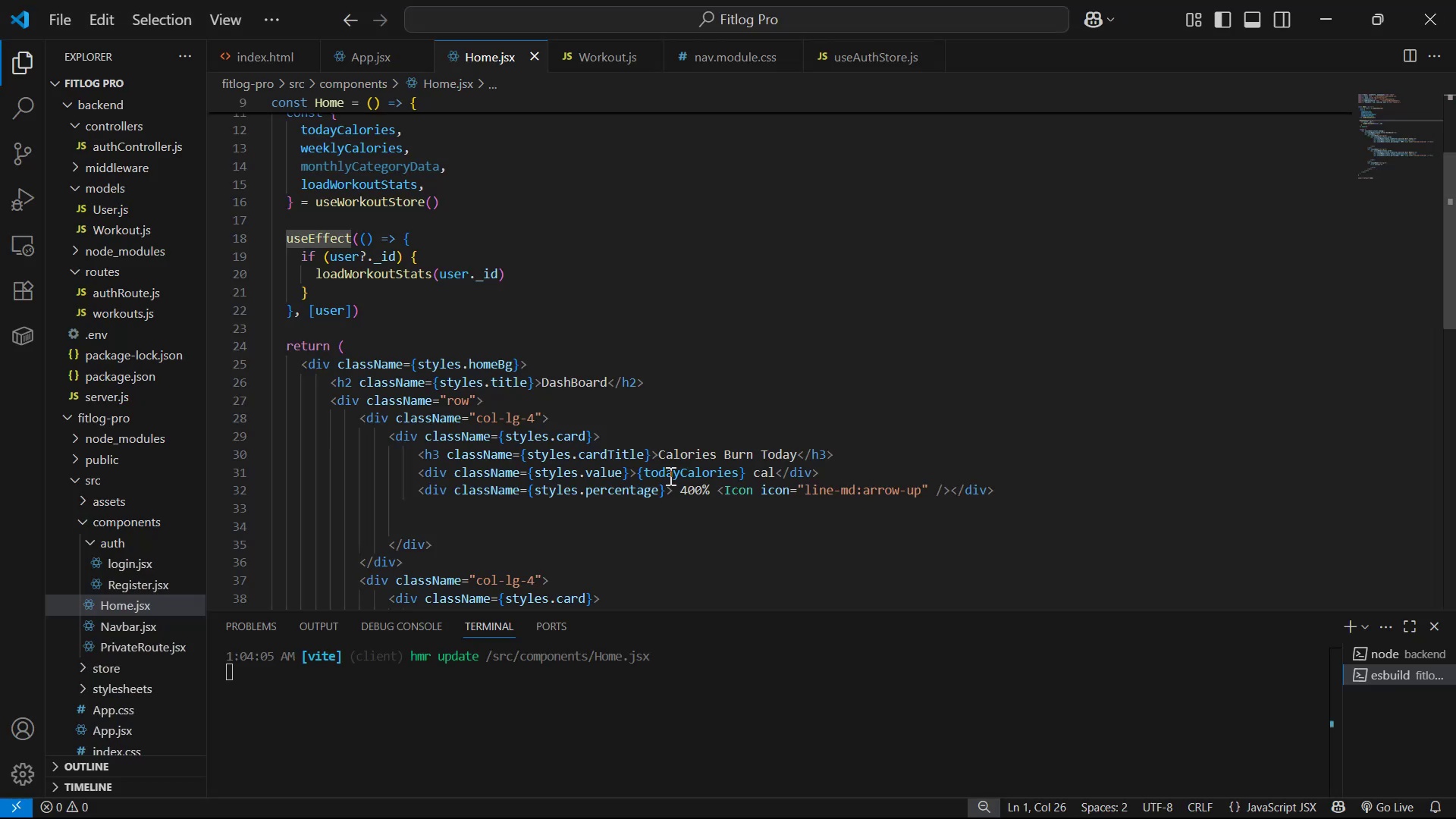 
key(Alt+AltLeft)
 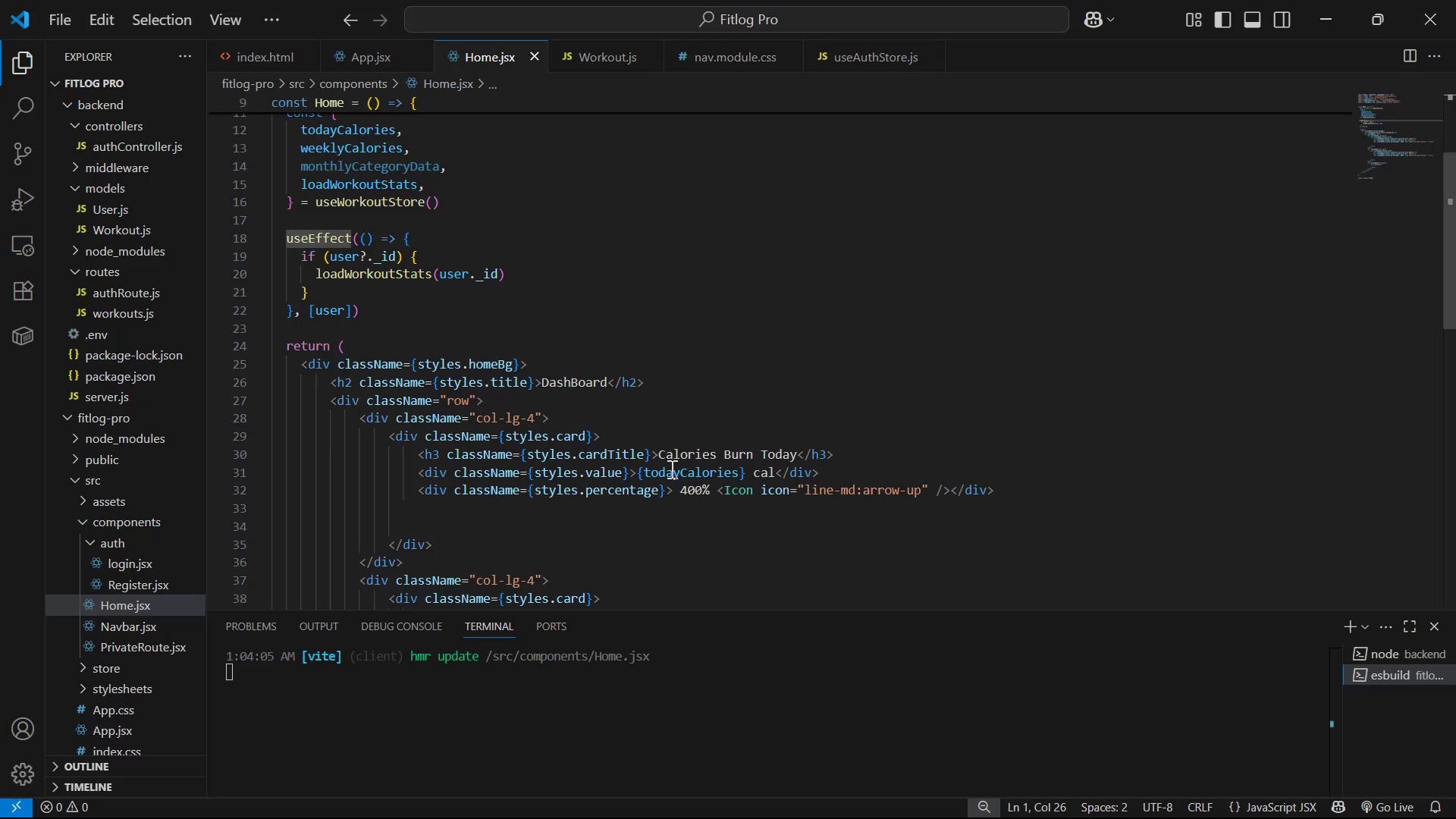 
key(Alt+Tab)
 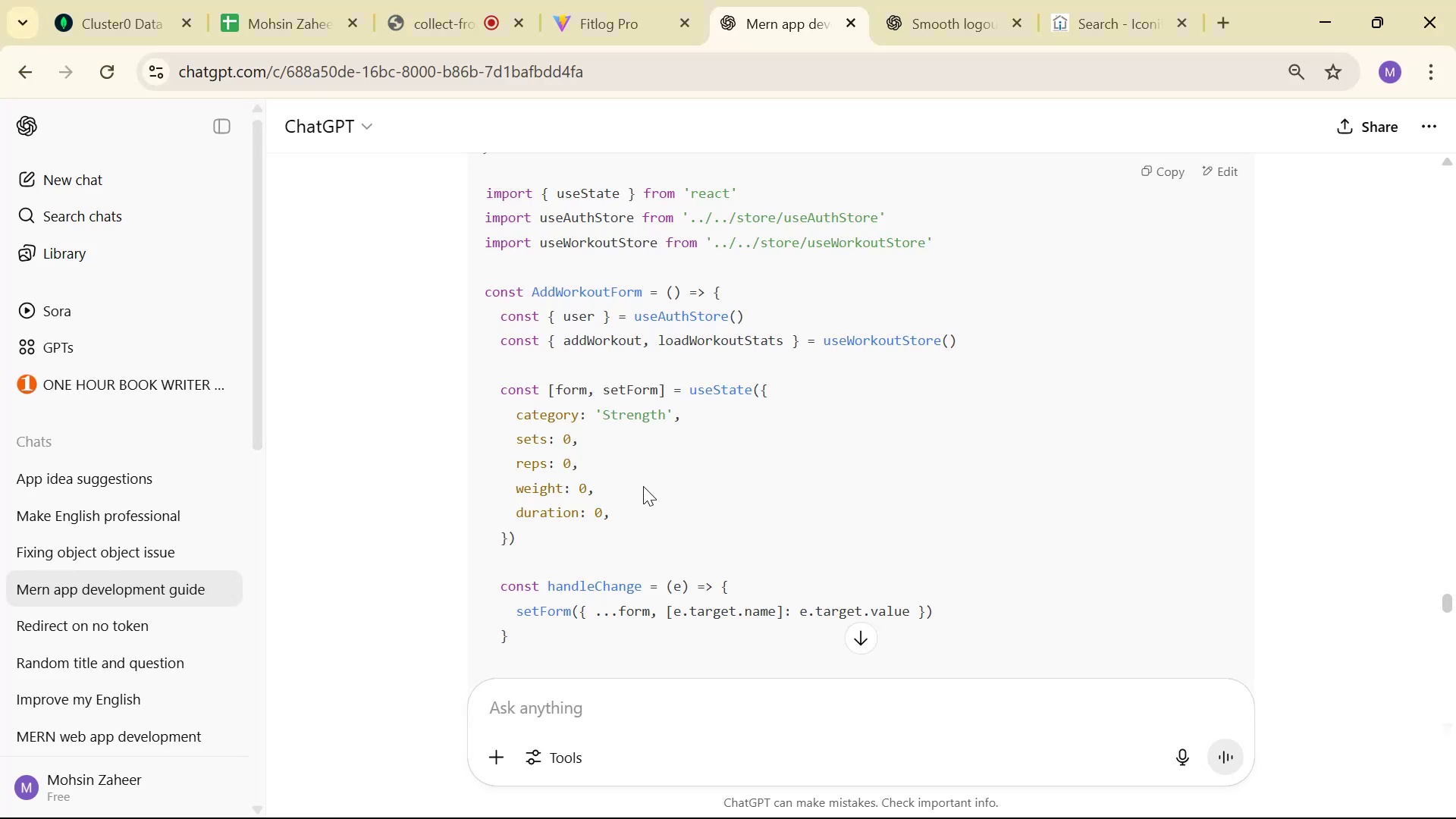 
left_click_drag(start_coordinate=[538, 539], to_coordinate=[469, 387])
 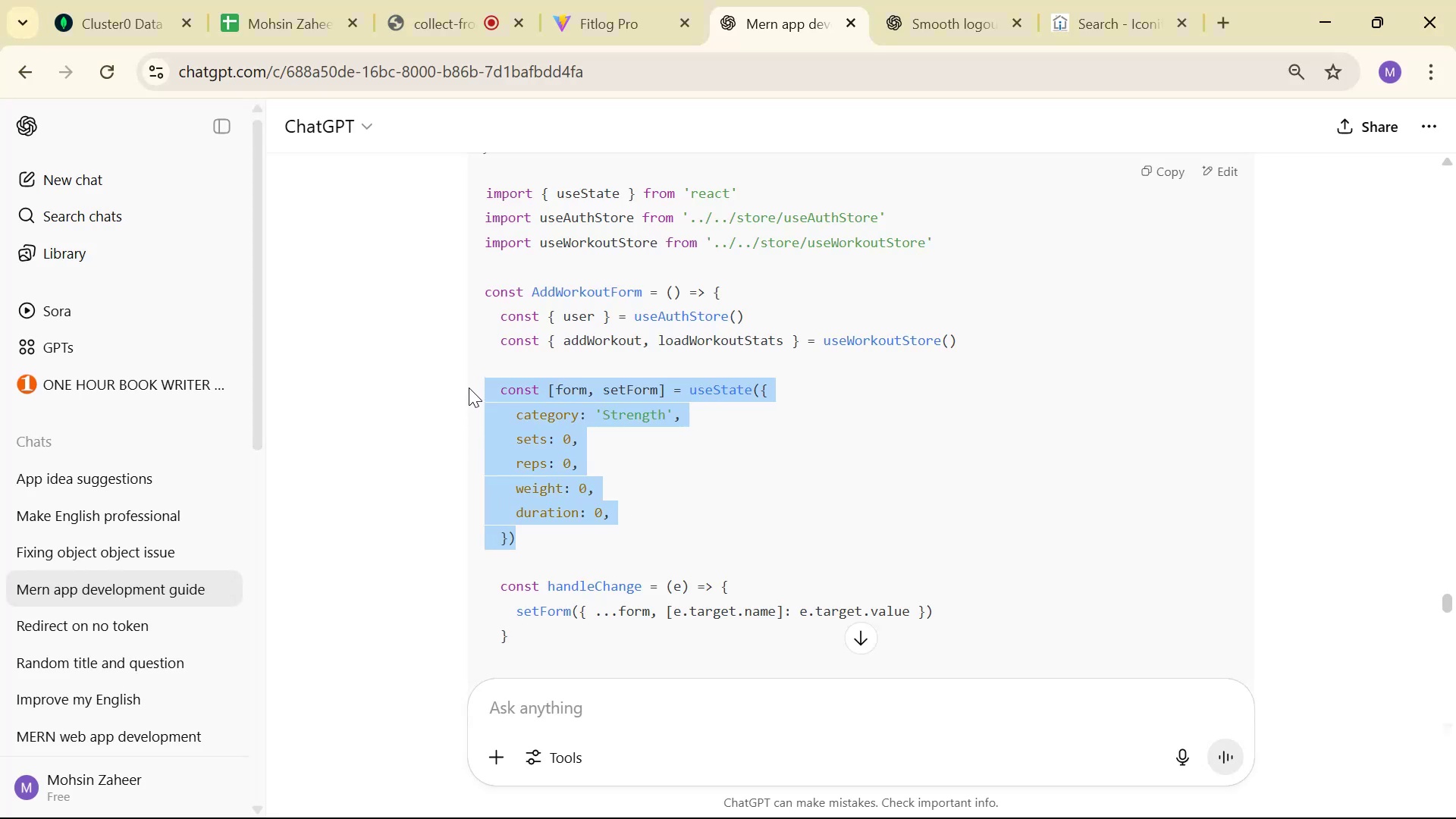 
key(Control+ControlLeft)
 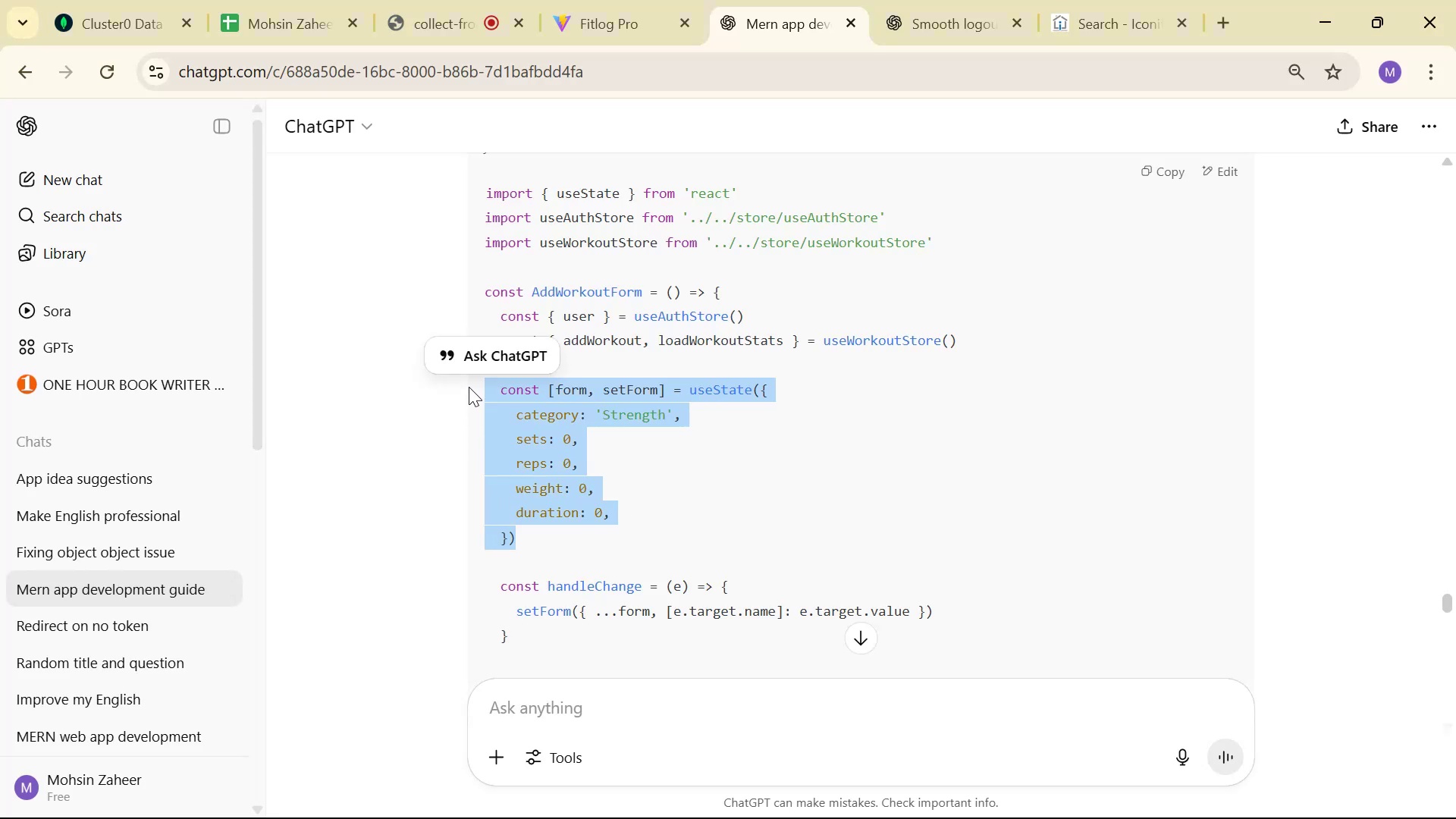 
key(Control+C)
 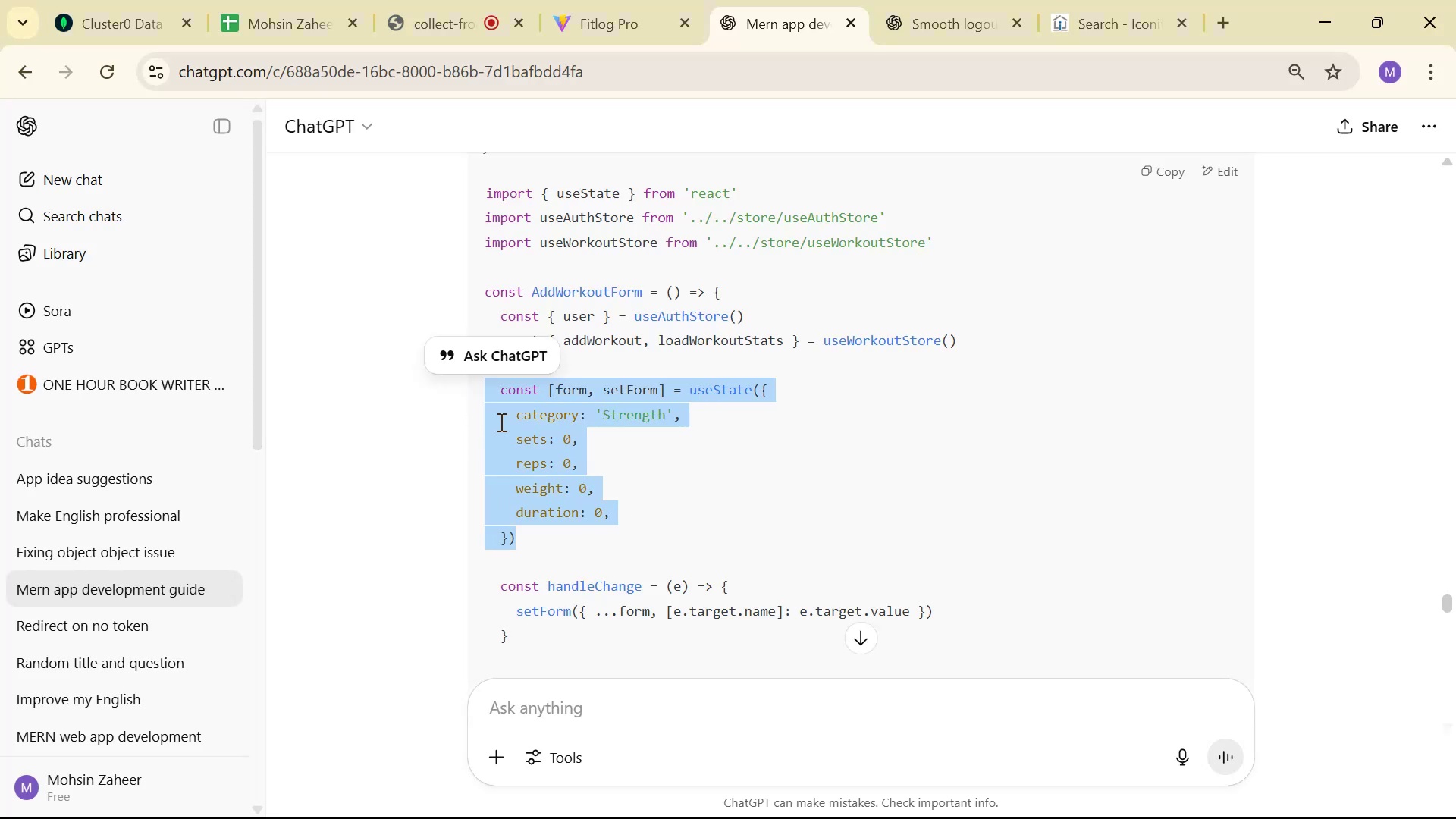 
key(Alt+AltLeft)
 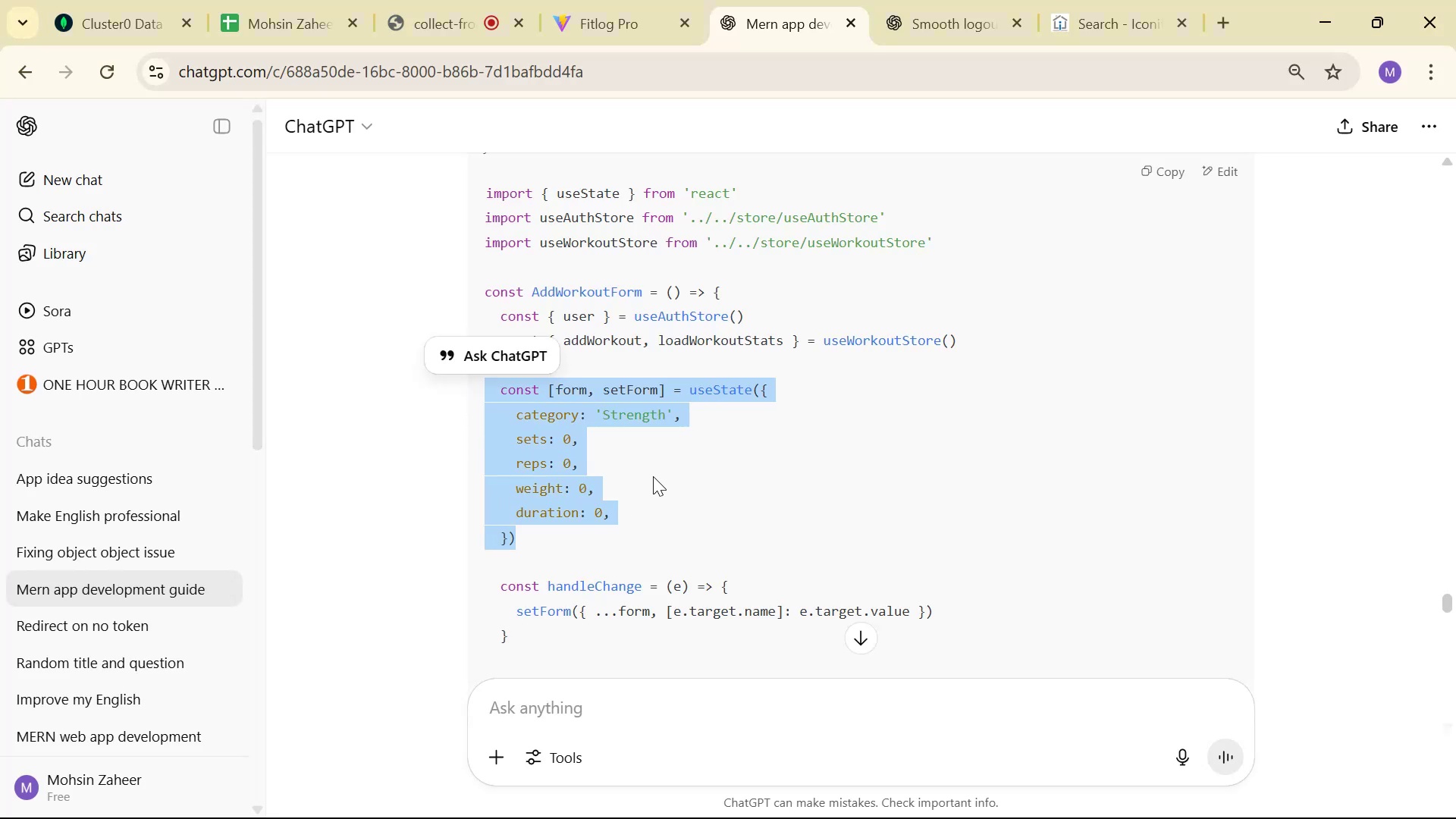 
key(Alt+Tab)
 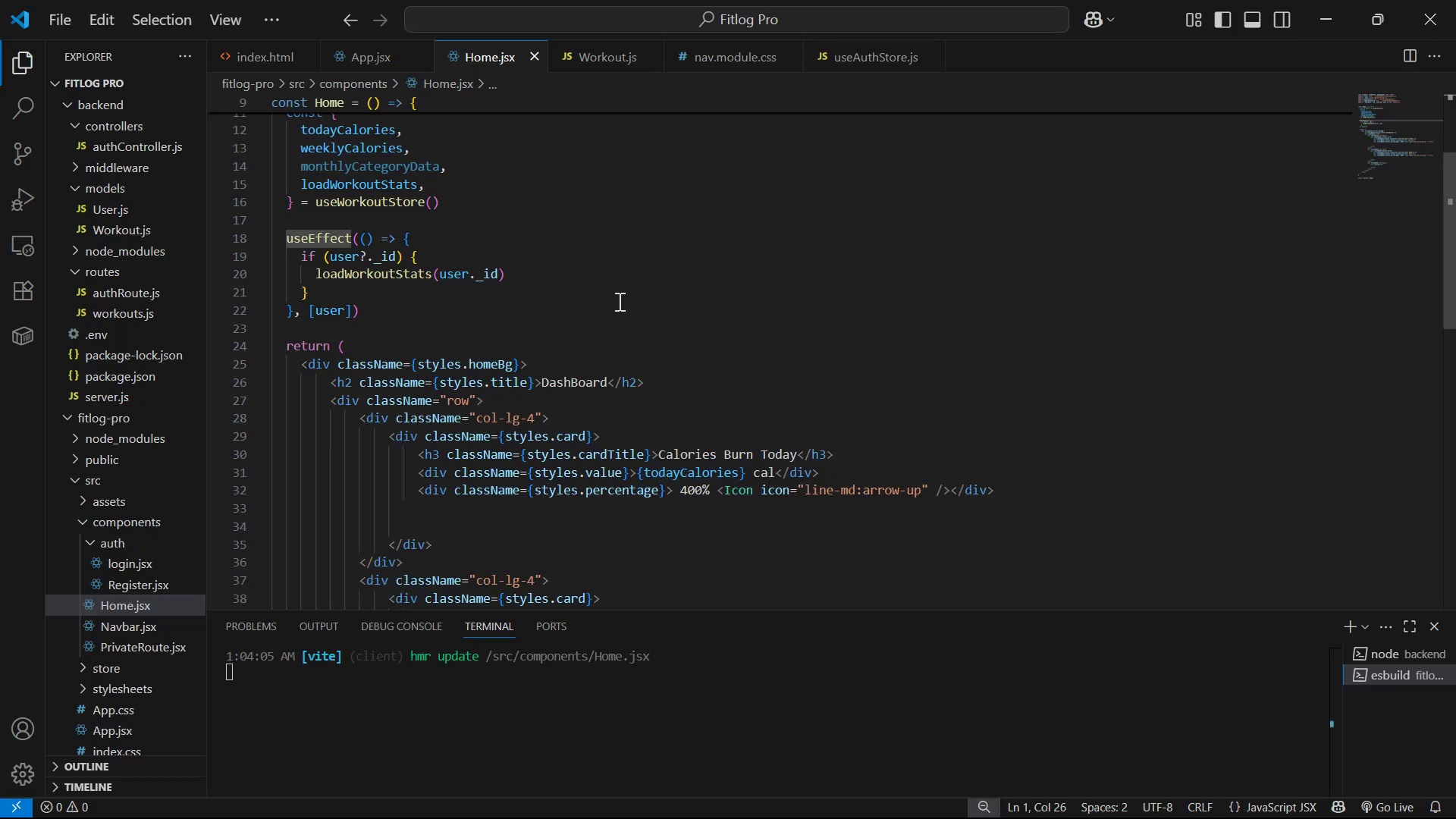 
scroll: coordinate [610, 308], scroll_direction: up, amount: 1.0
 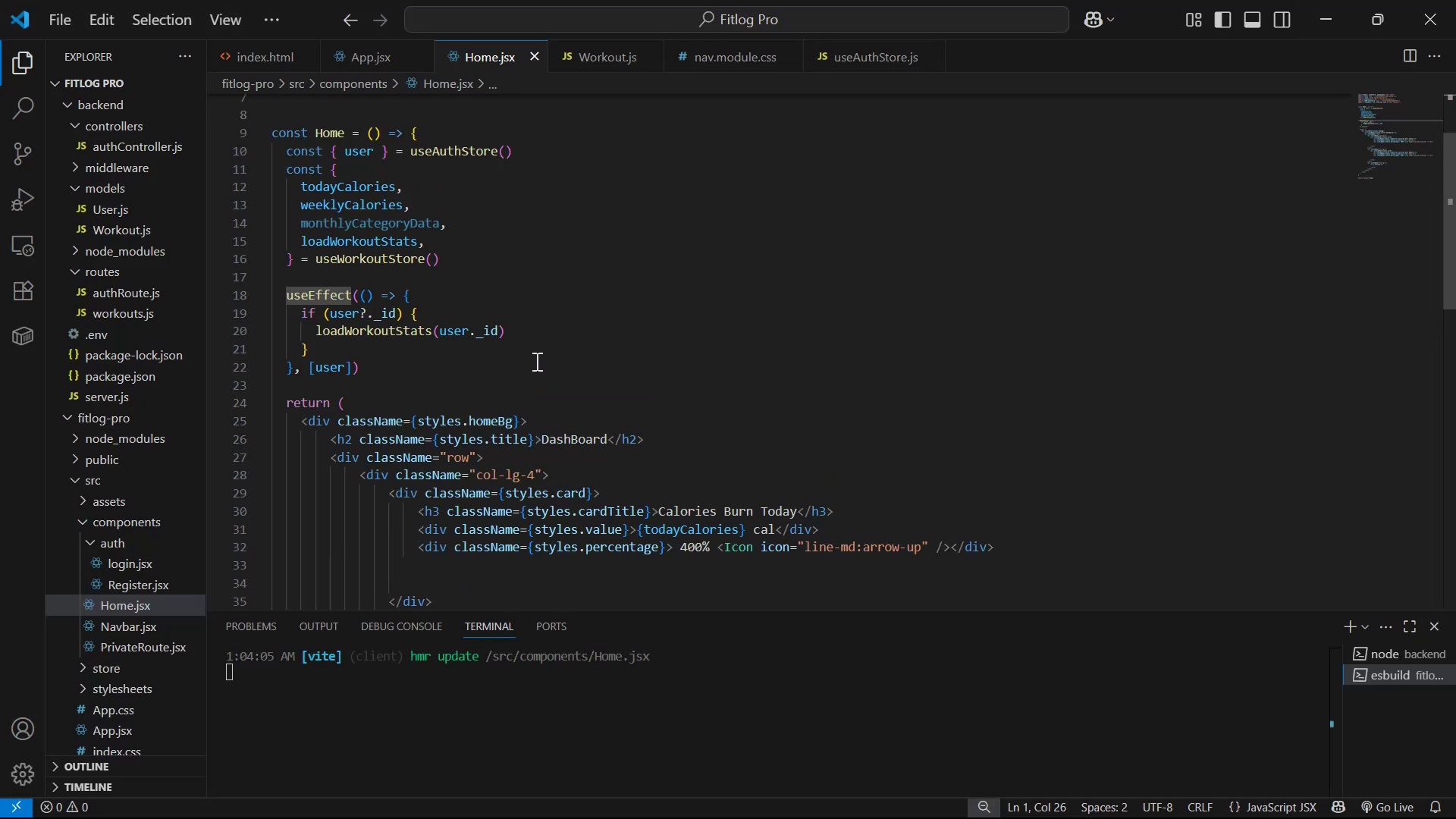 
left_click([535, 366])
 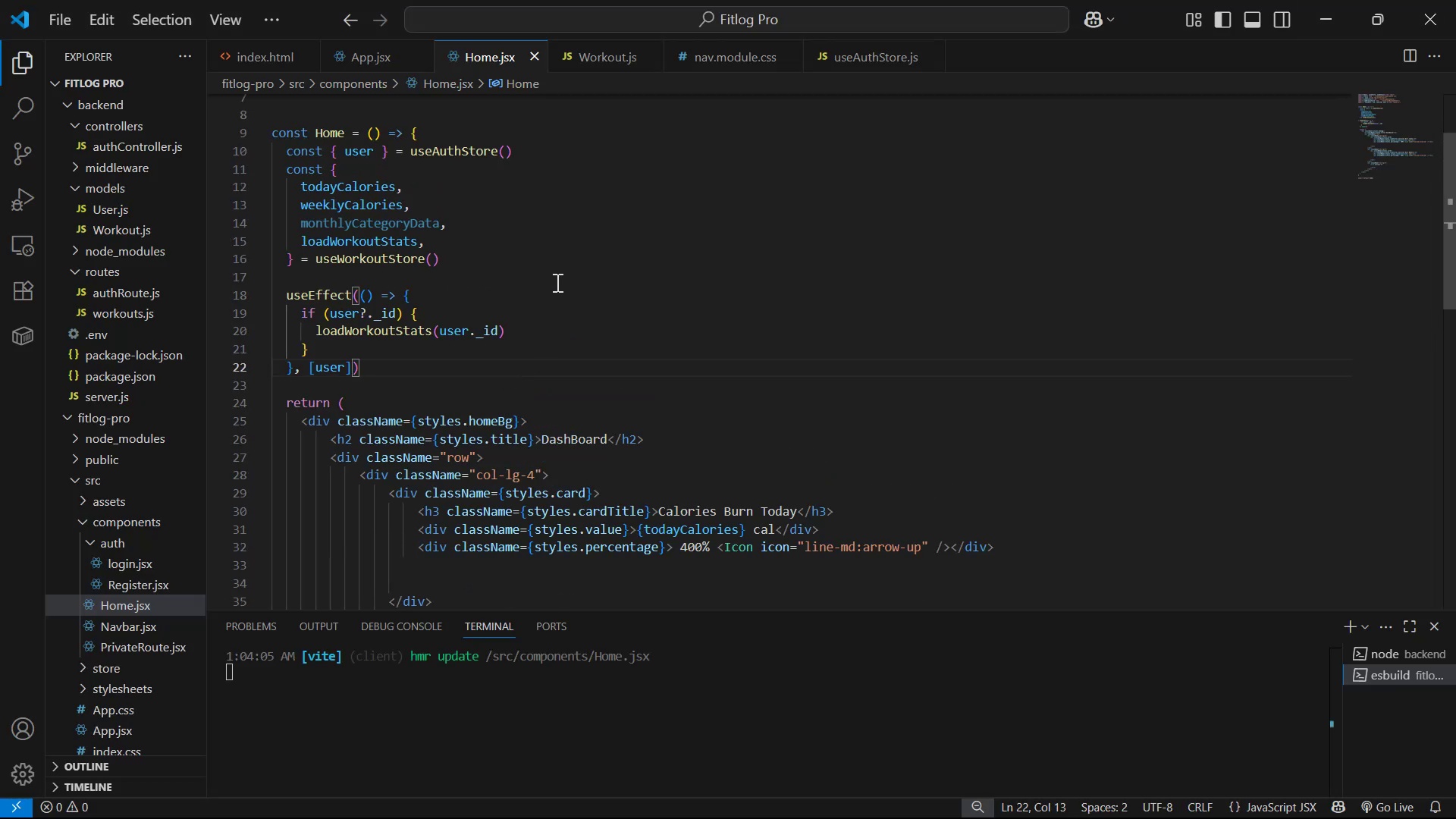 
left_click([557, 262])
 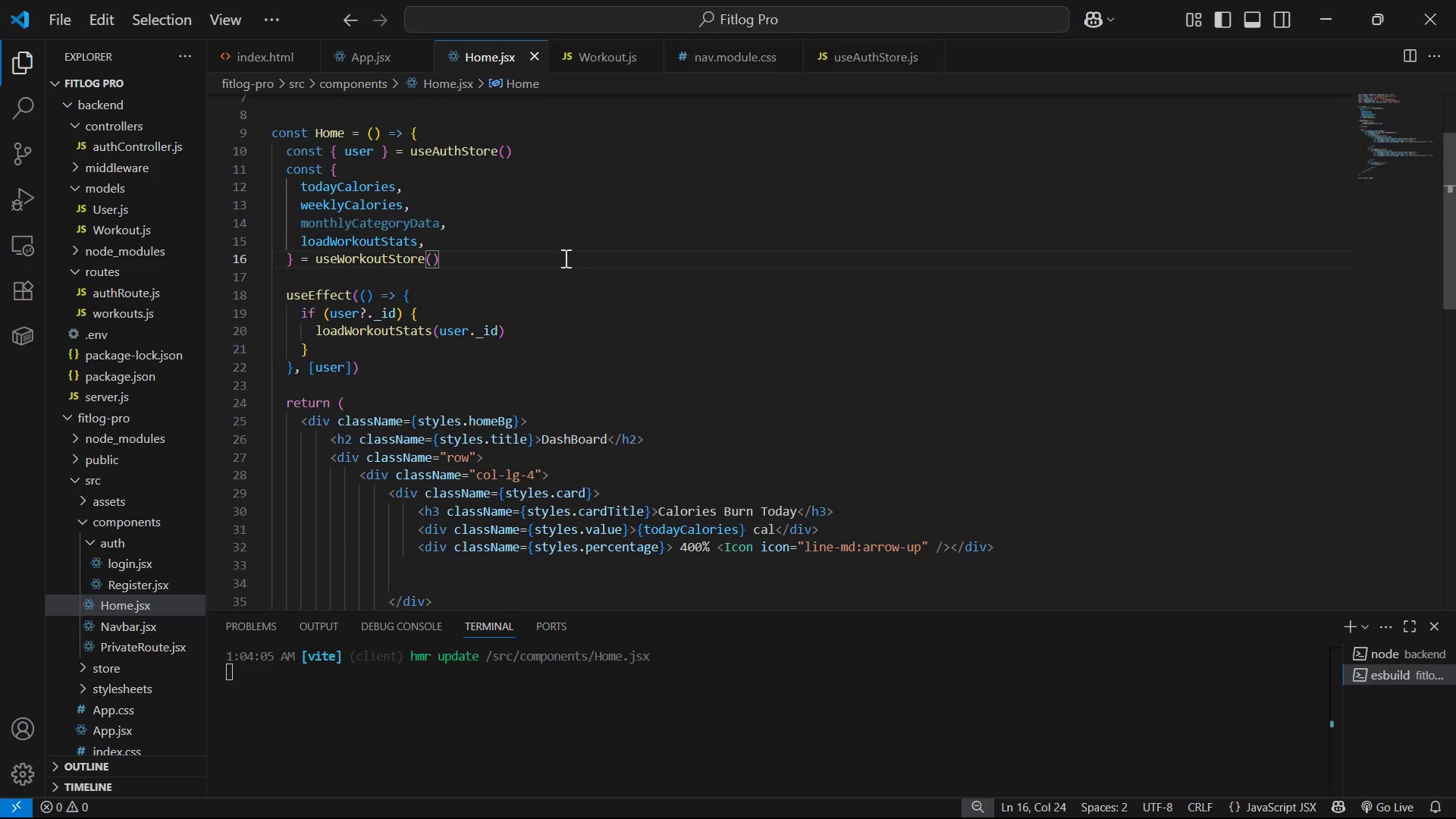 
key(Backslash)
 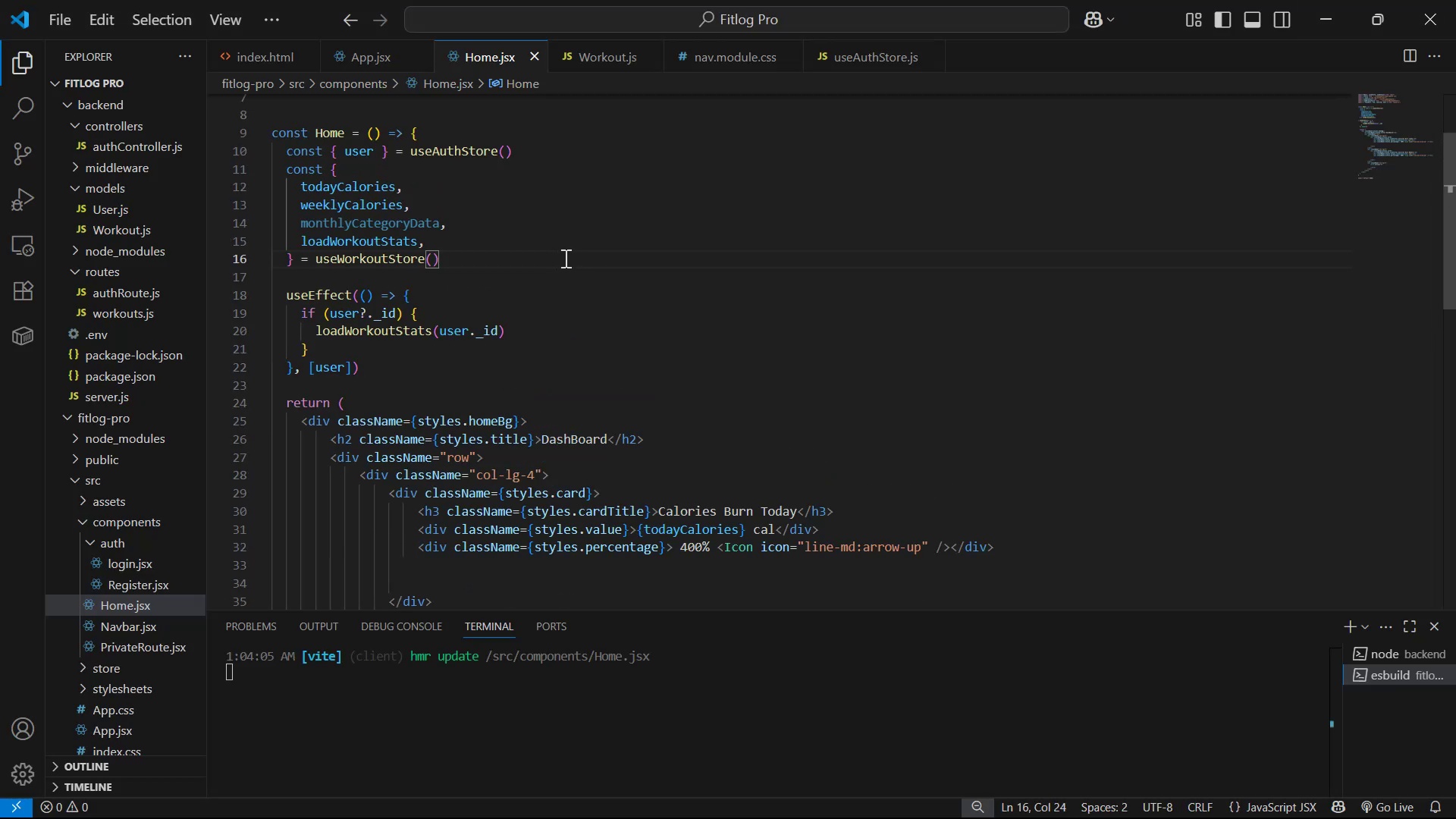 
hold_key(key=Enter, duration=0.33)
 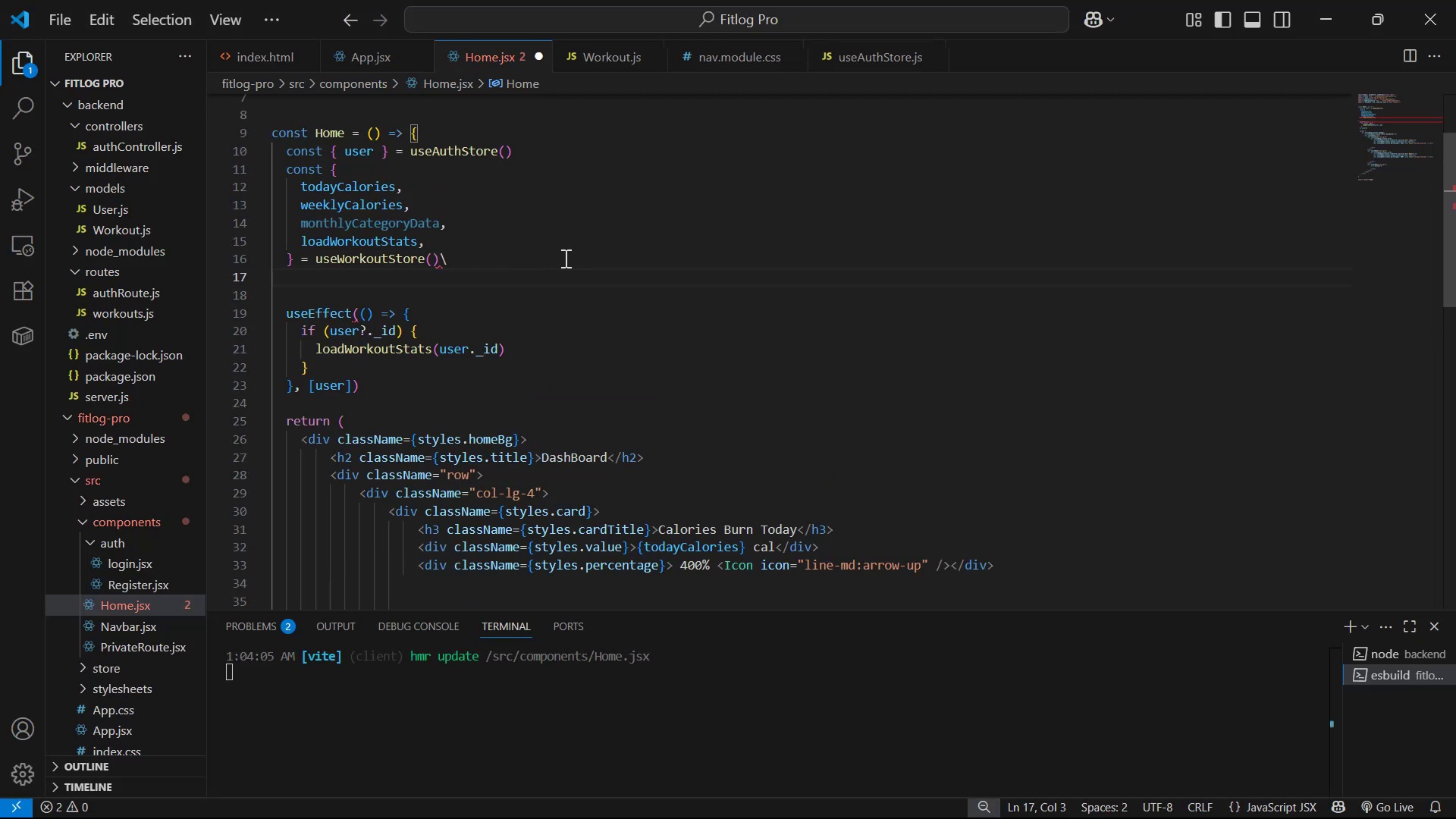 
key(Backspace)
 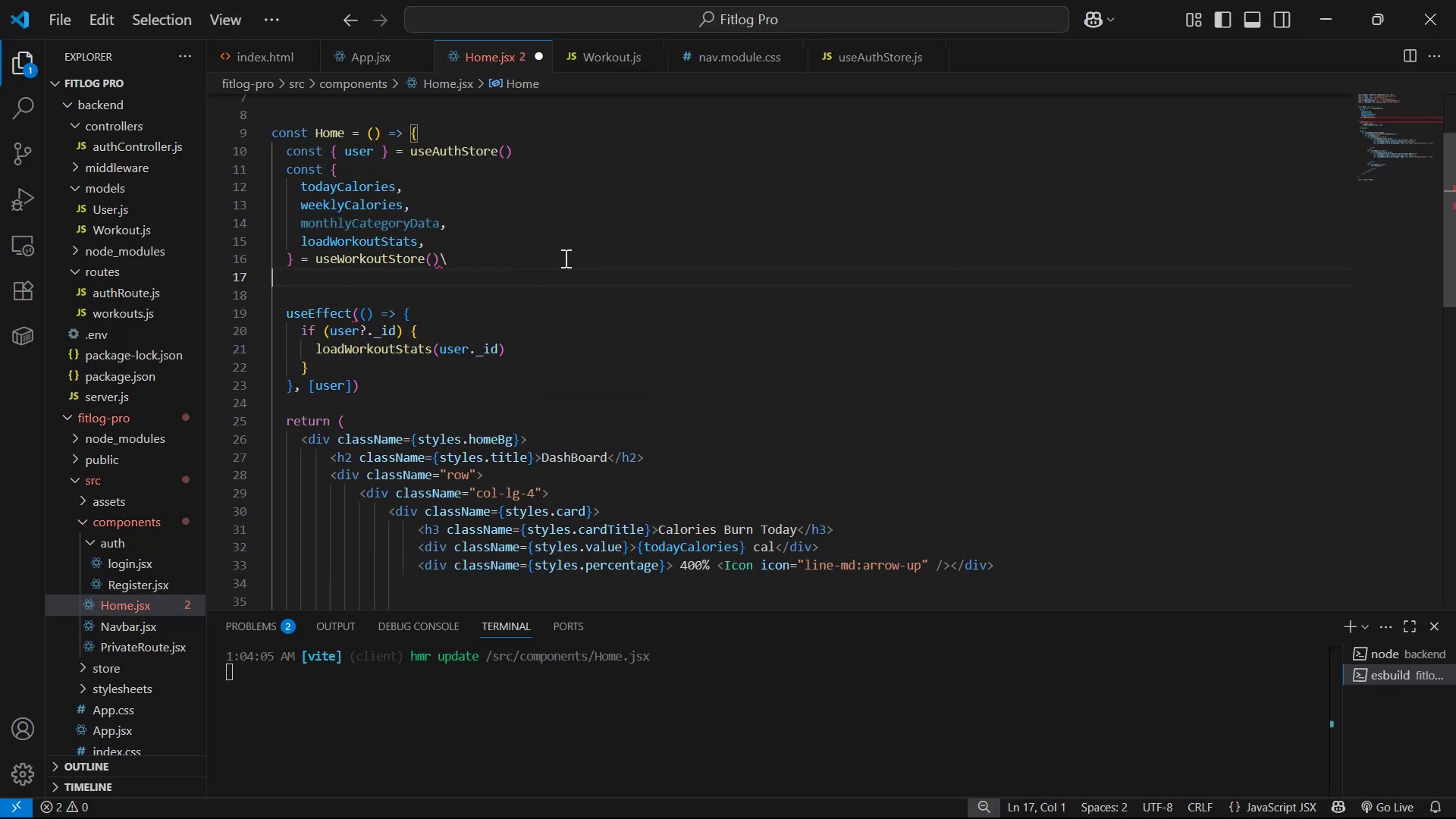 
key(Backspace)
 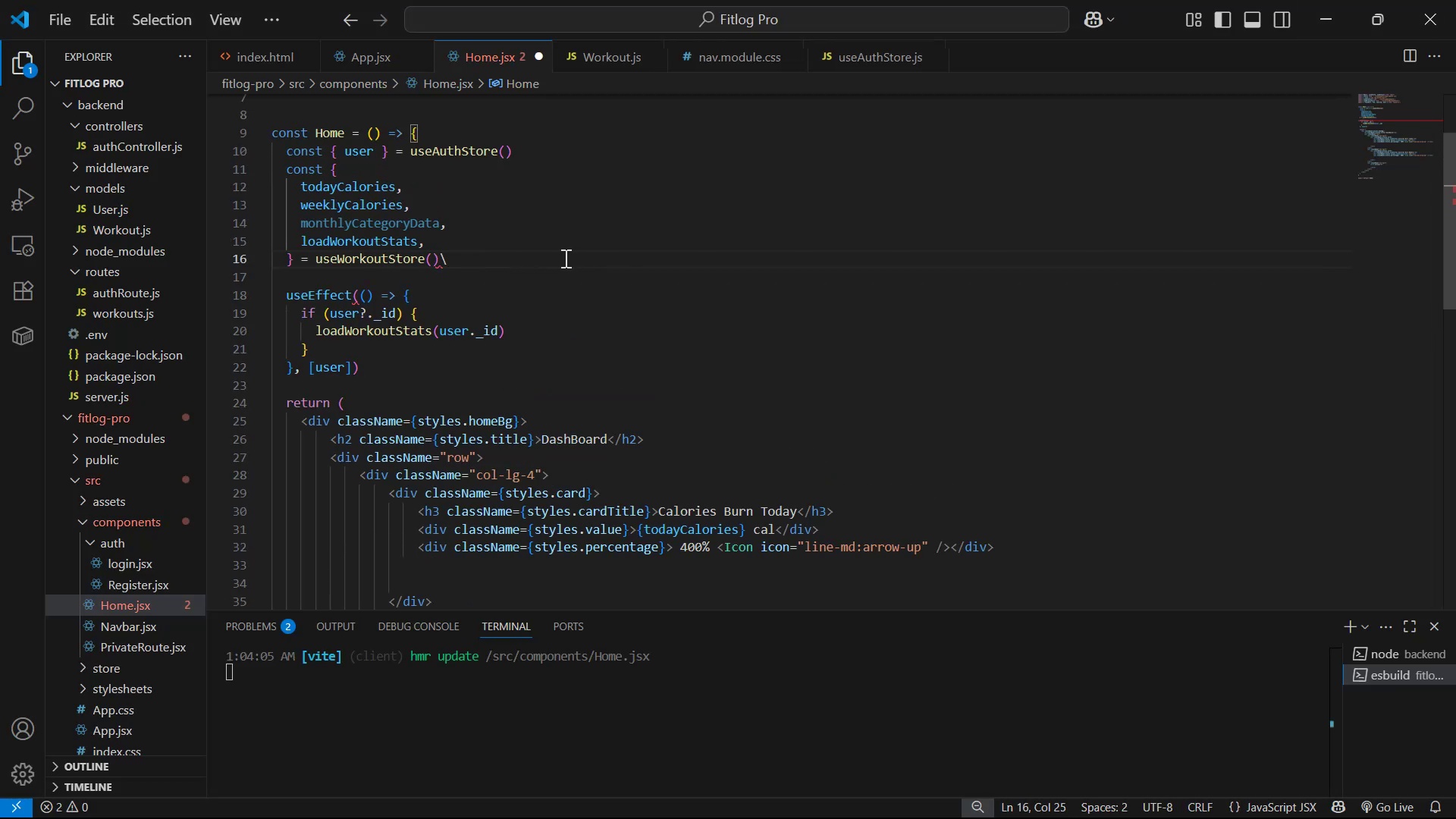 
key(Backspace)
 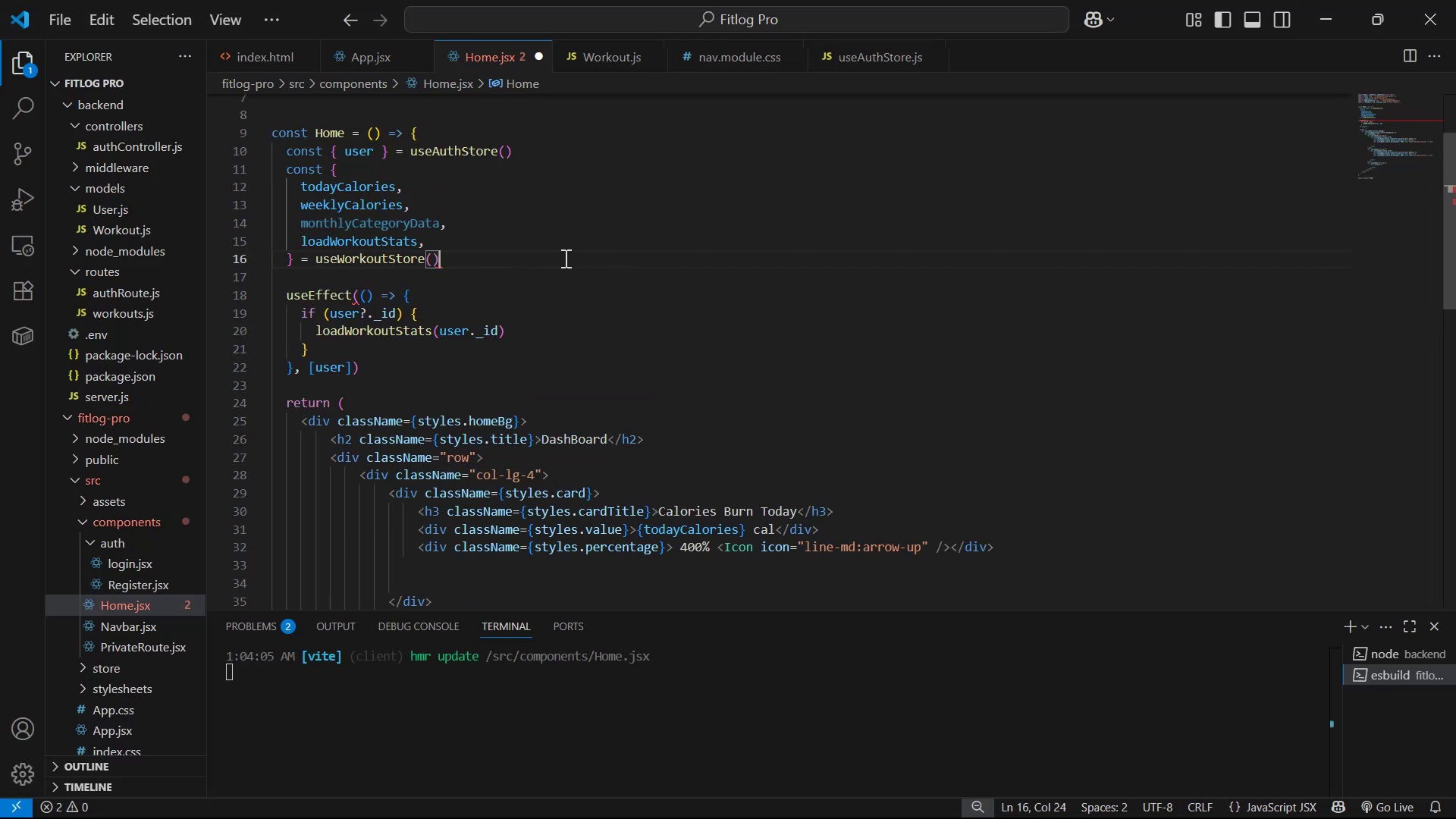 
key(Enter)
 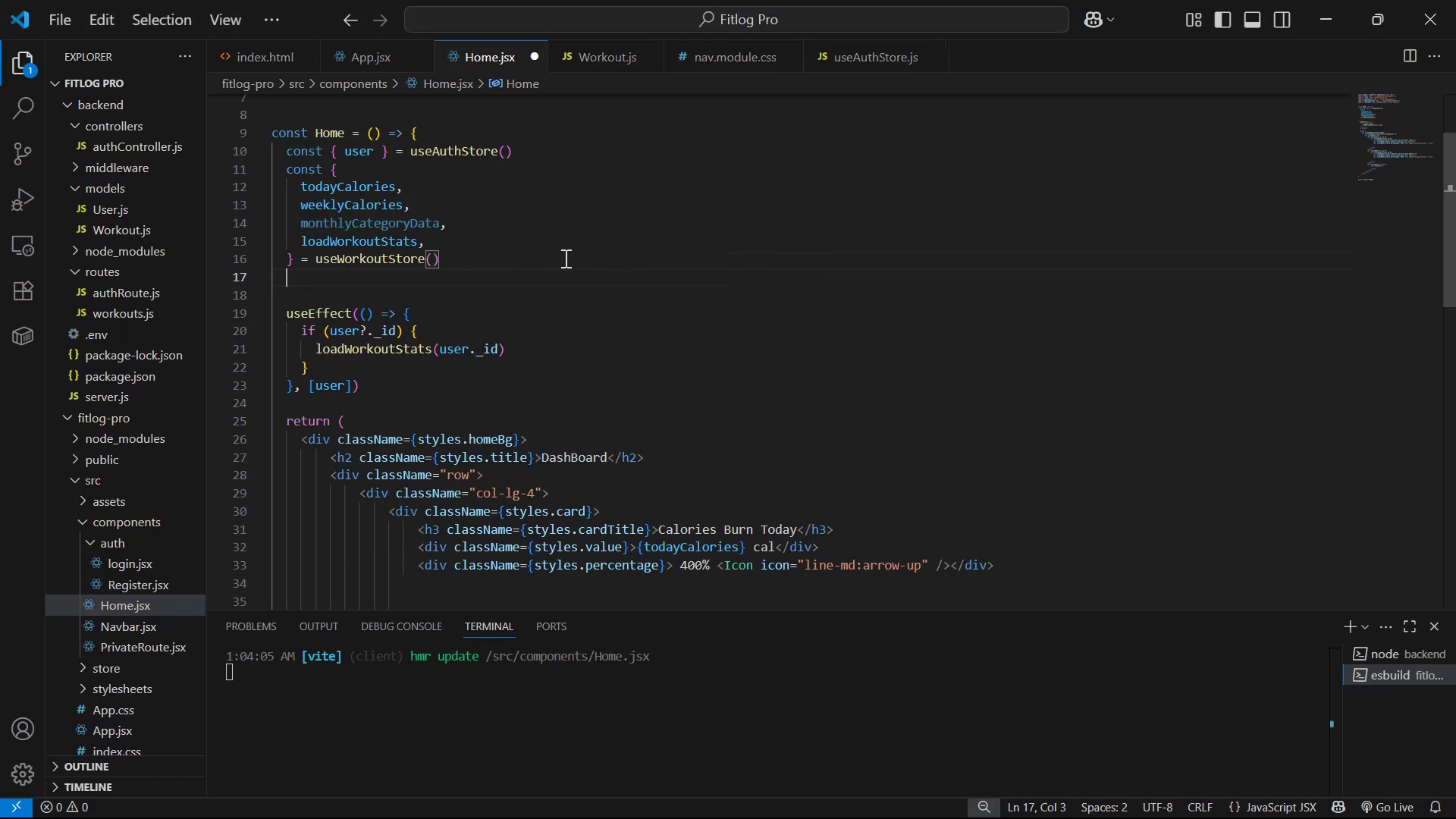 
key(Enter)
 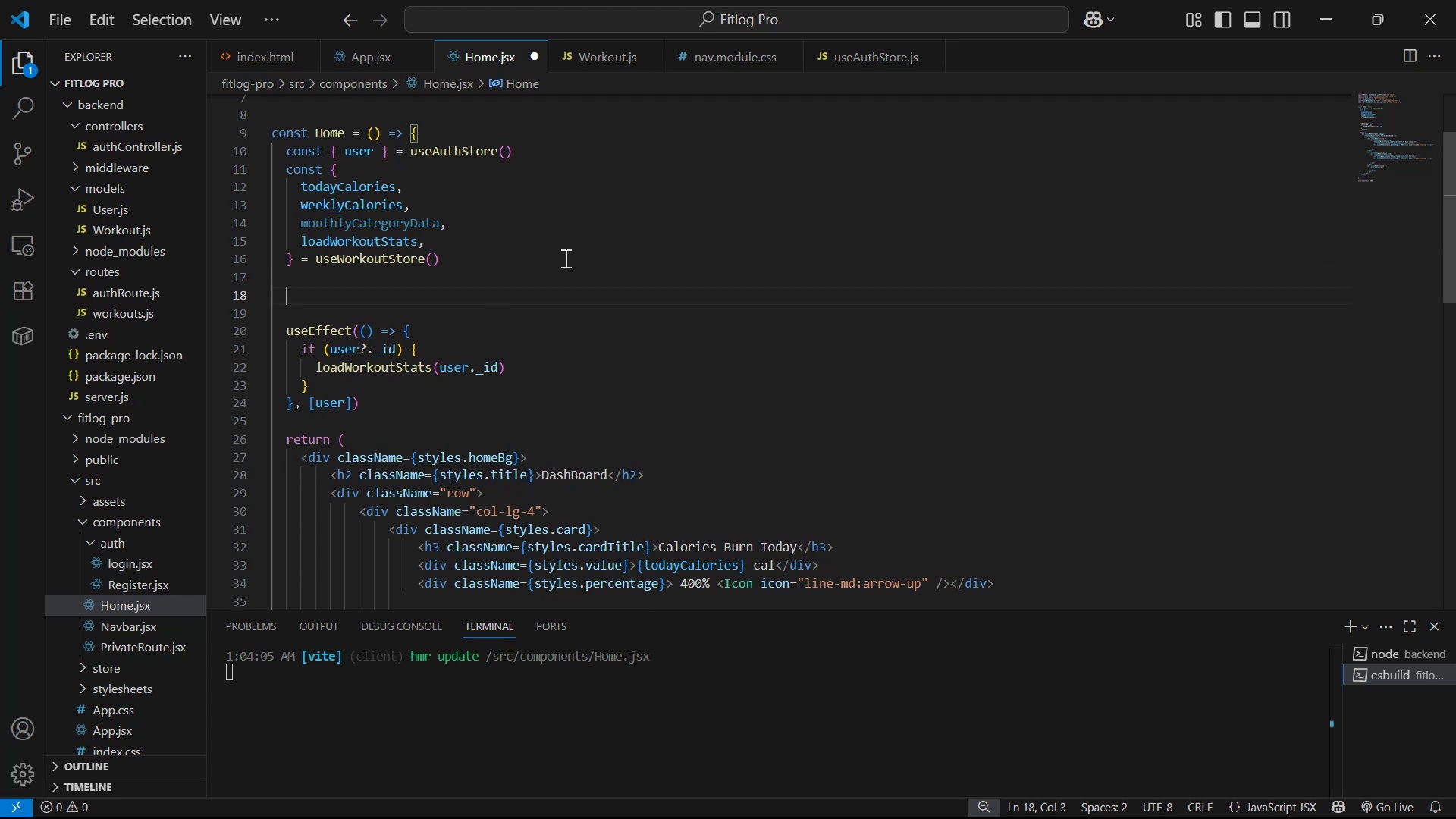 
key(Enter)
 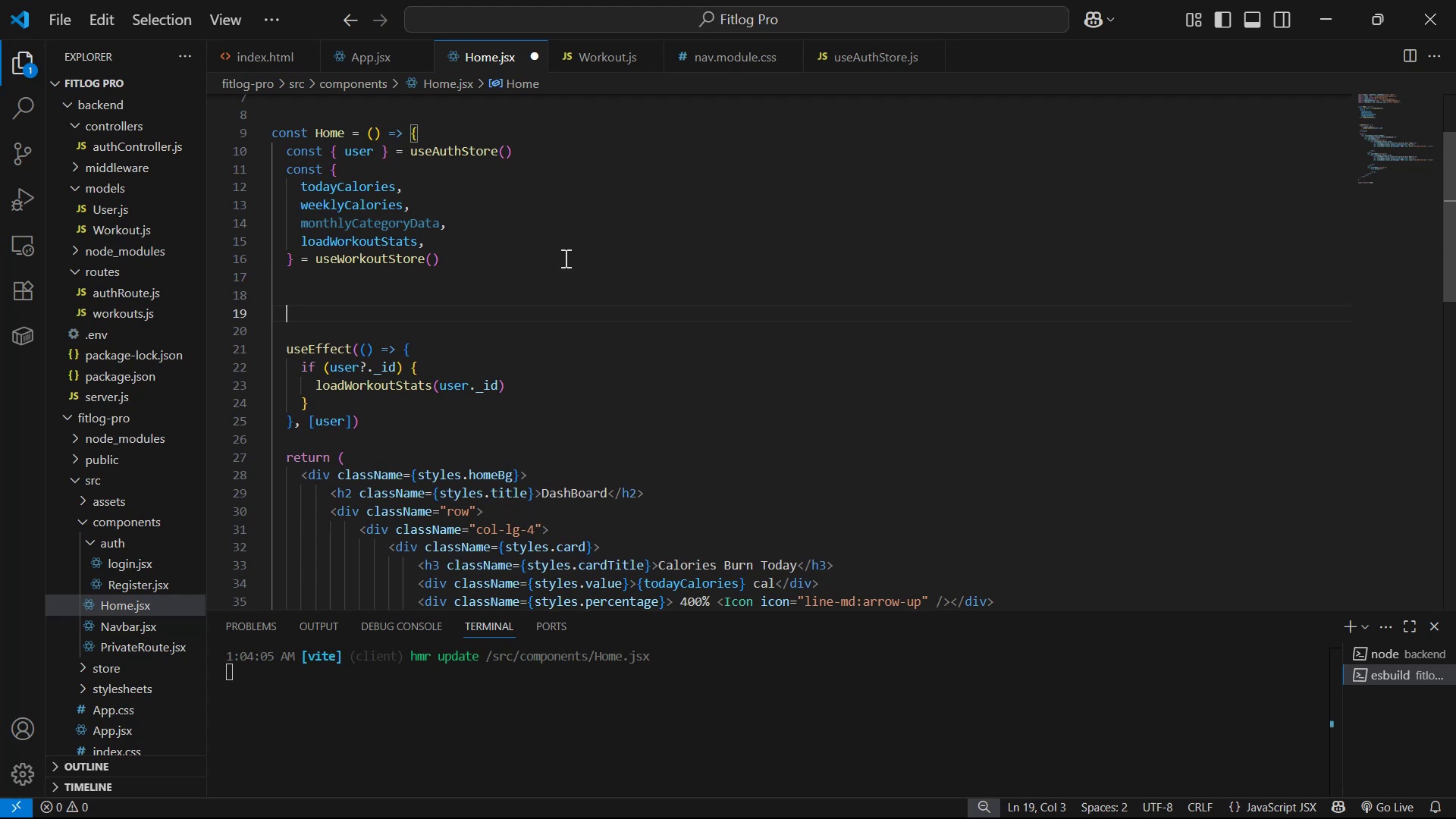 
key(Control+V)
 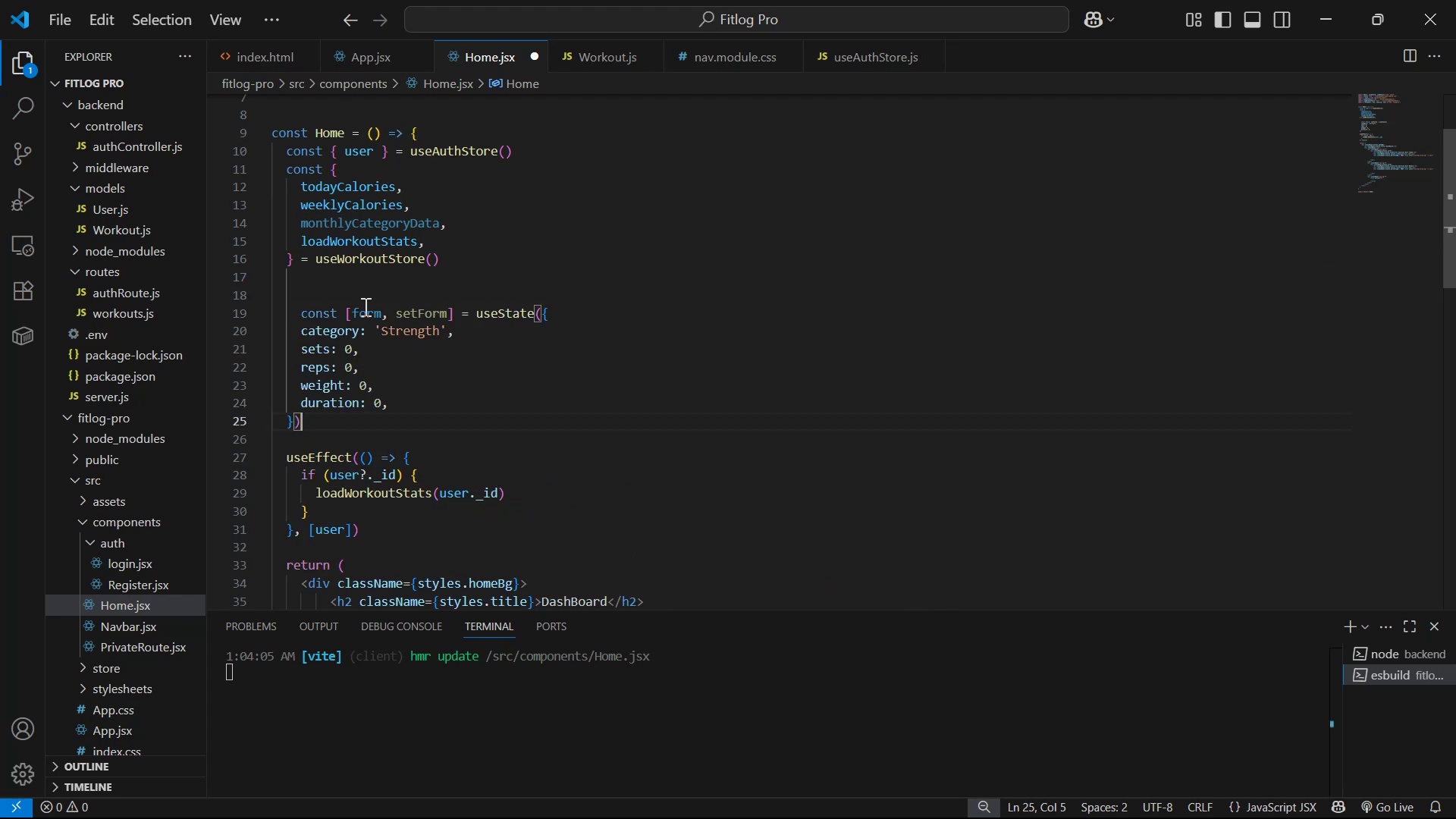 
left_click([306, 309])
 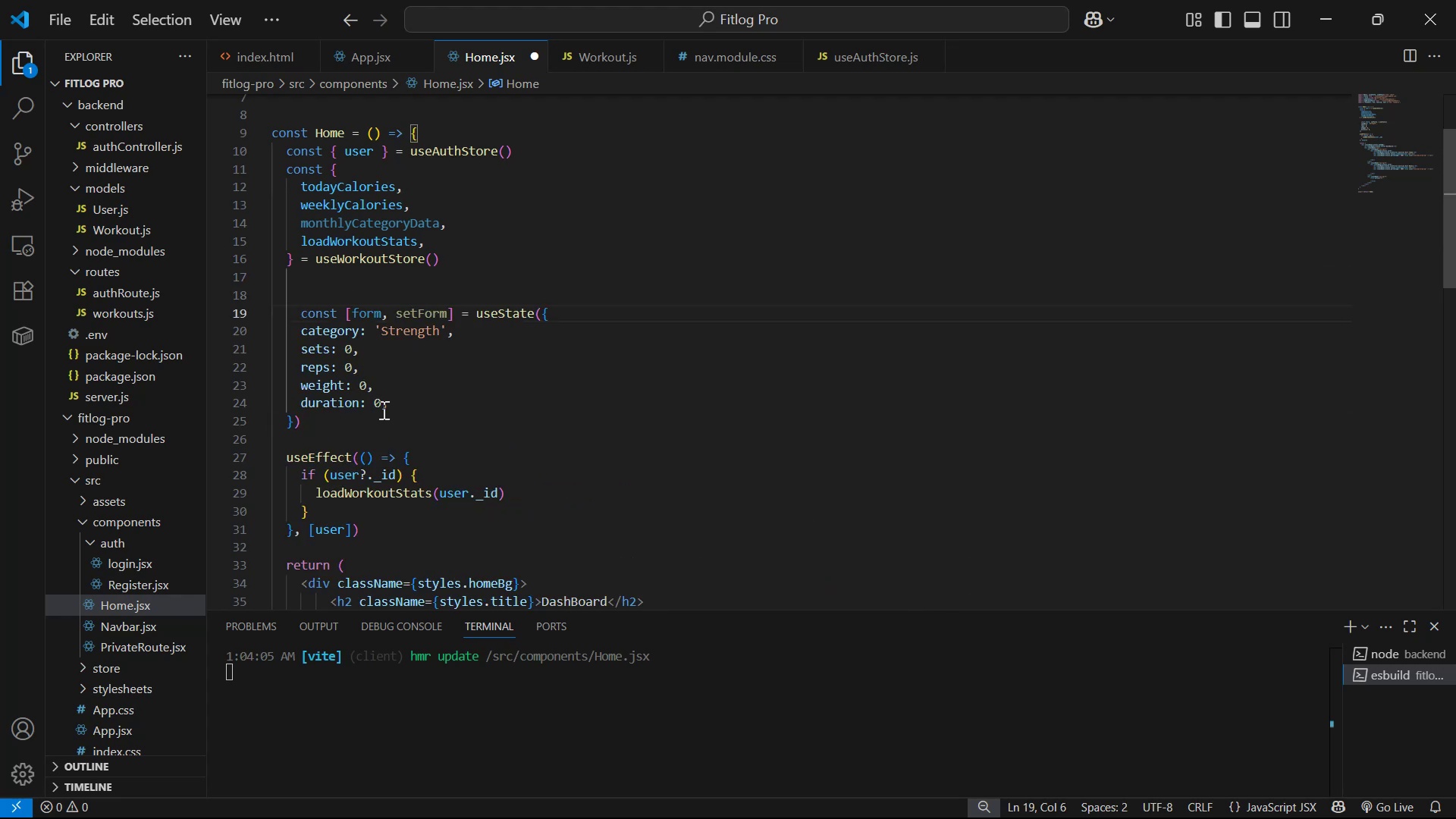 
key(PageUp)
 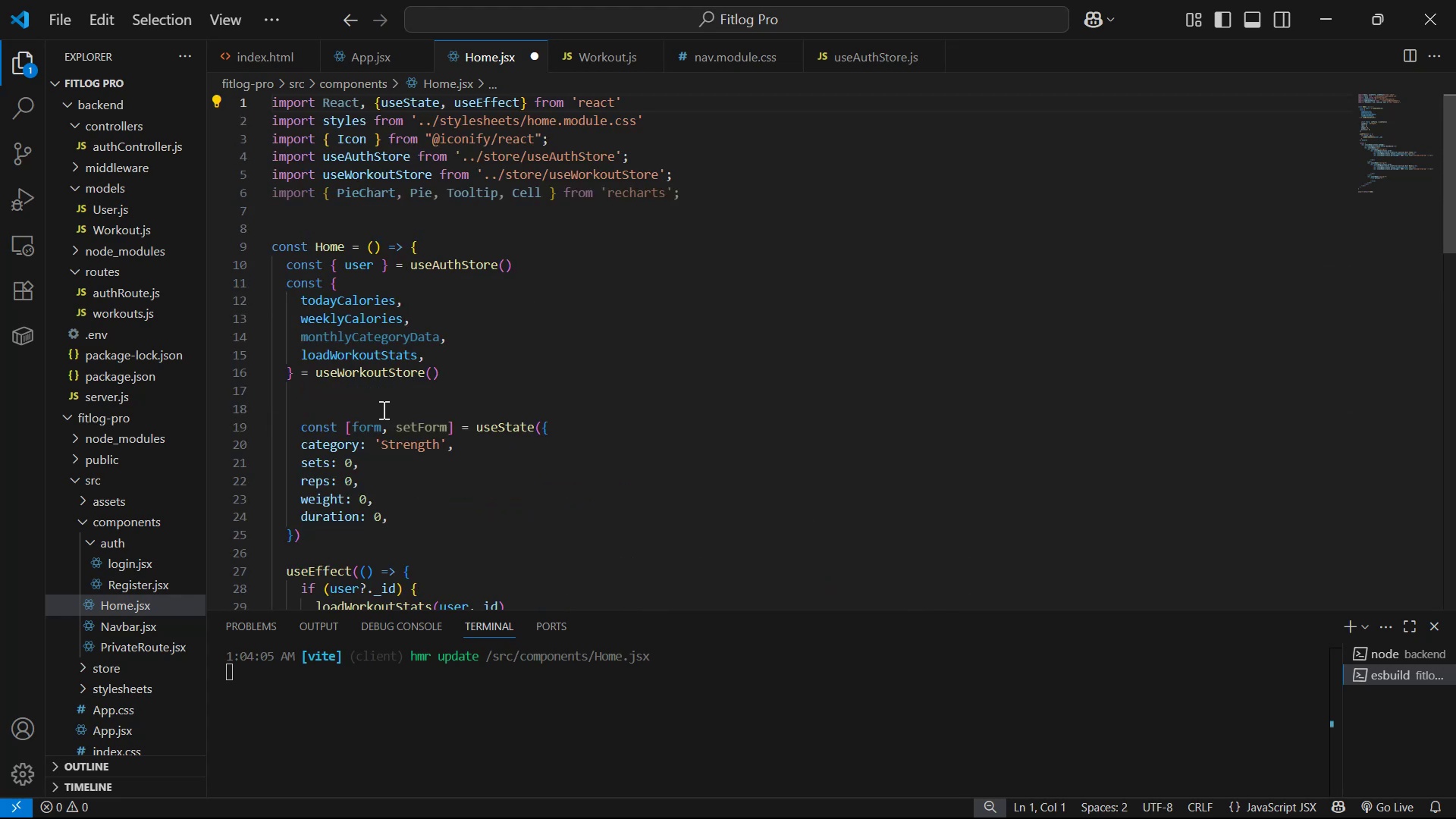 
scroll: coordinate [403, 431], scroll_direction: down, amount: 4.0
 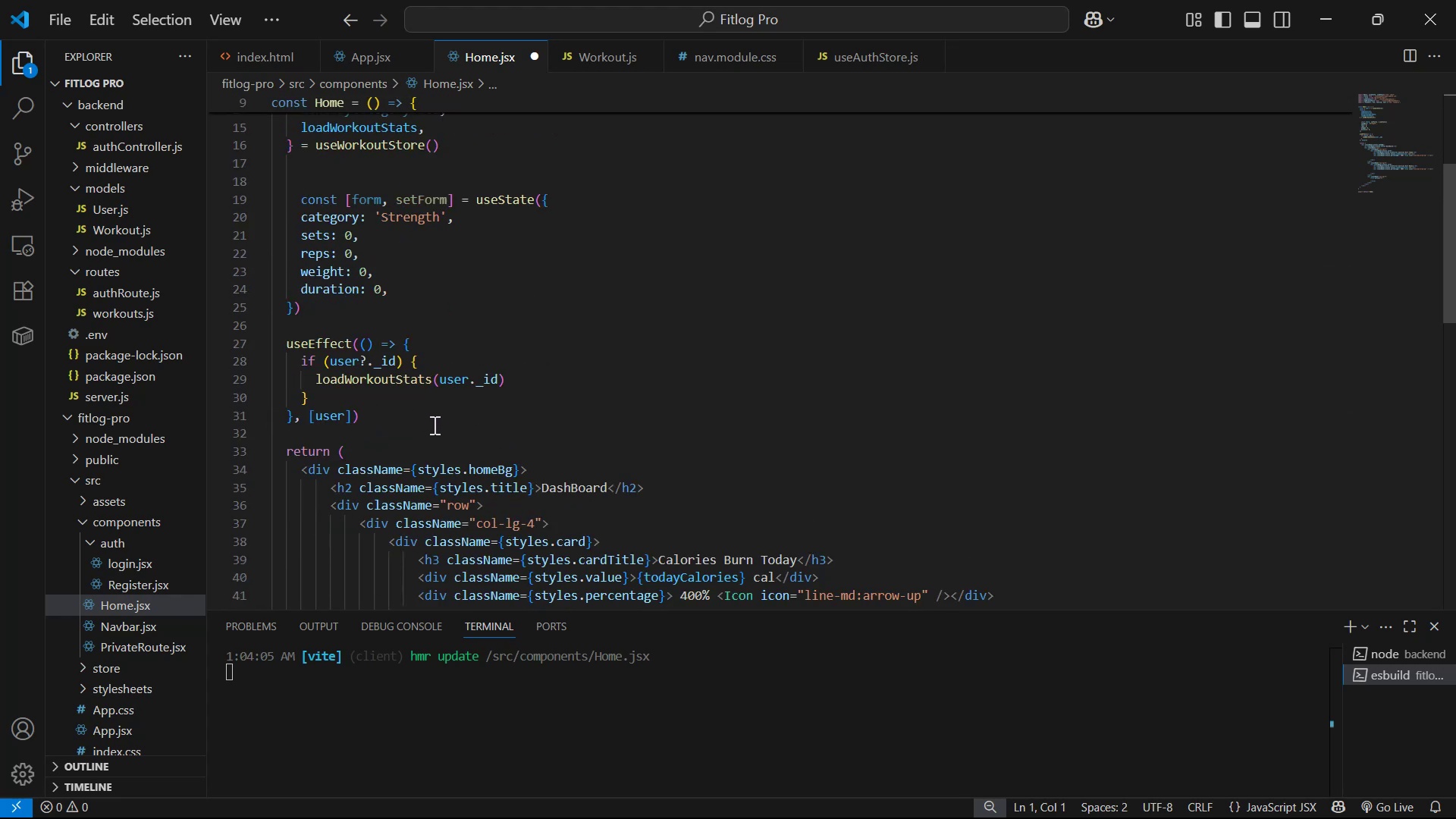 
scroll: coordinate [431, 417], scroll_direction: up, amount: 3.0
 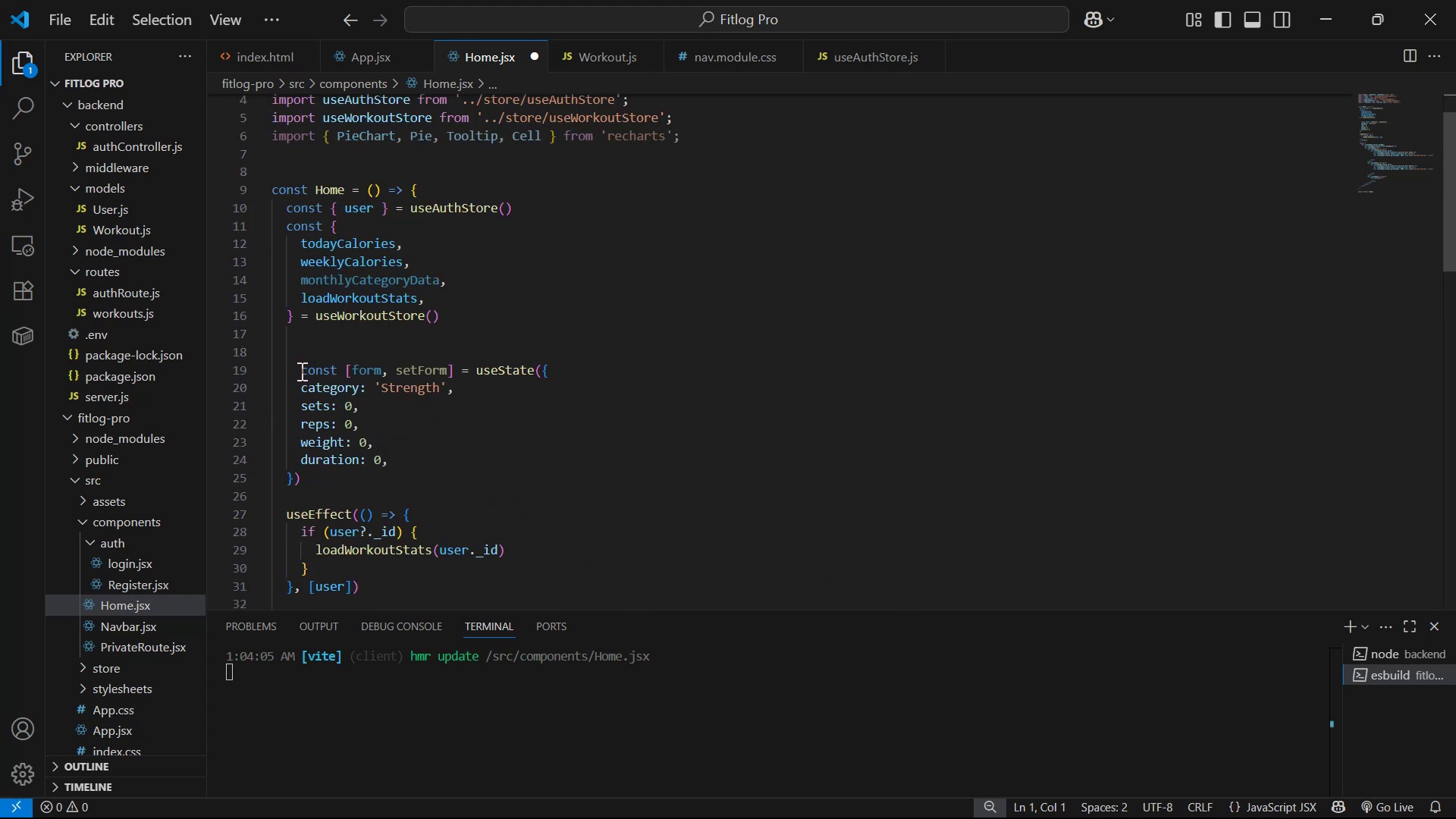 
left_click([300, 371])
 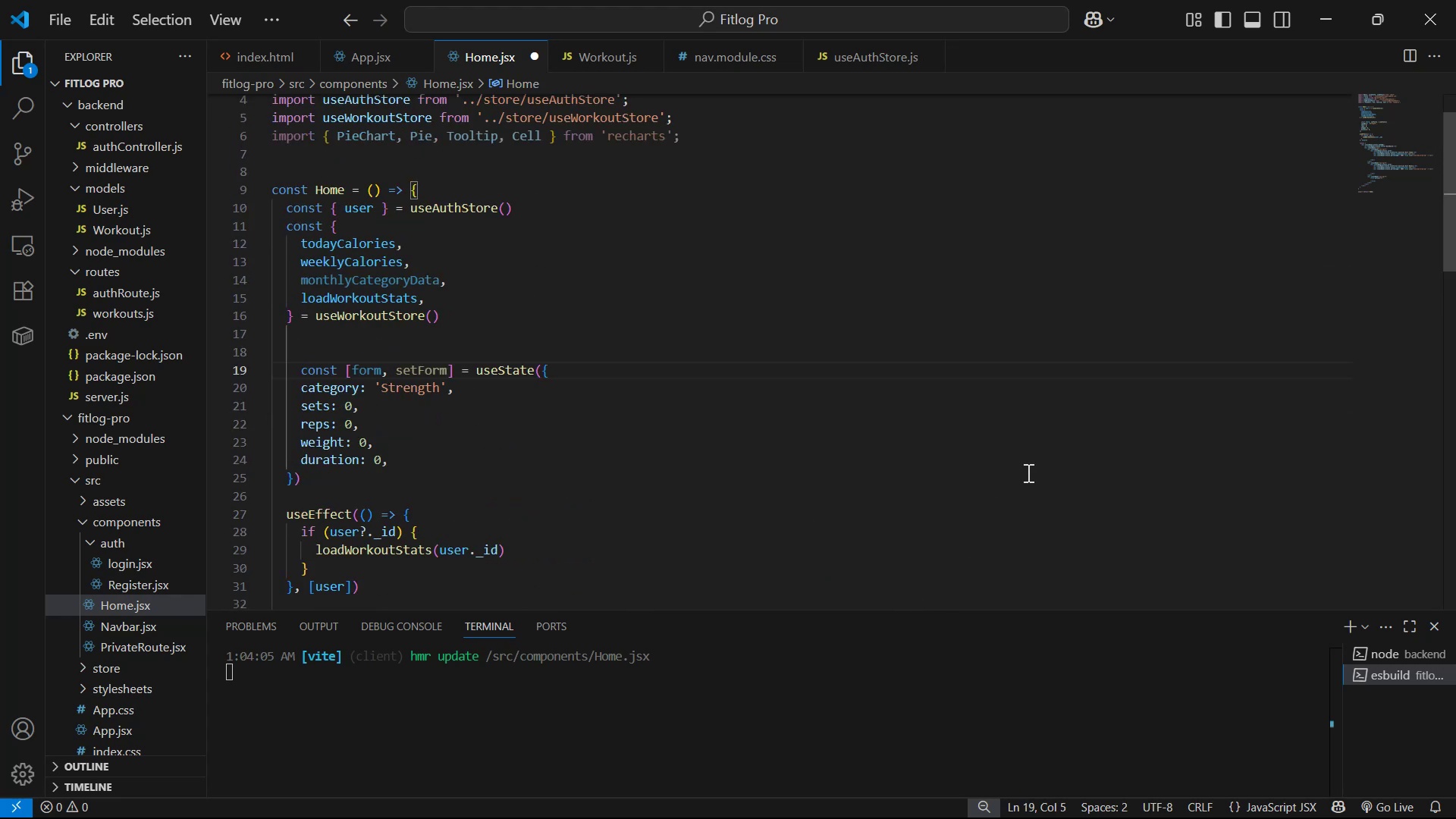 
key(Backspace)
 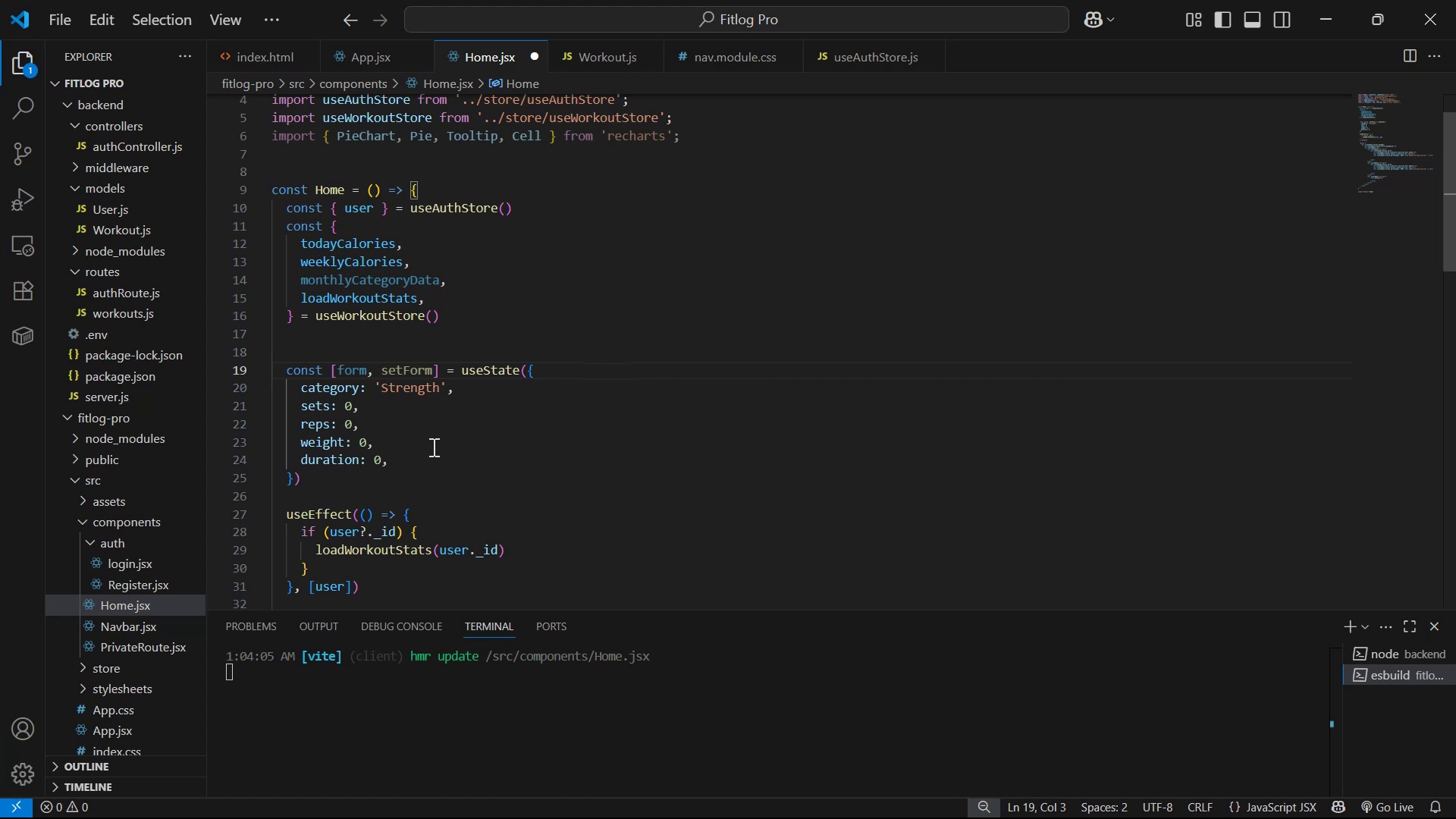 
wait(5.13)
 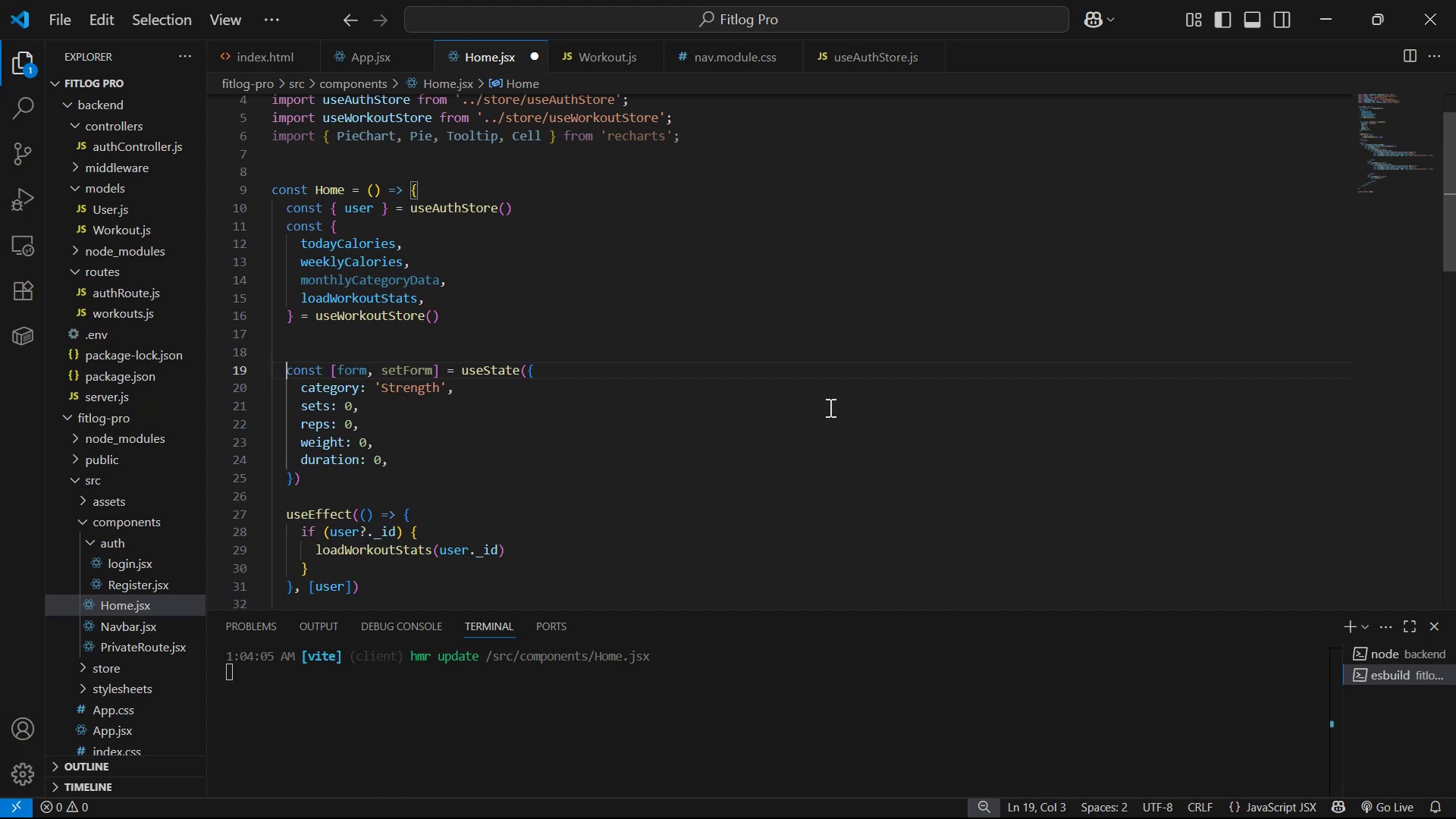 
left_click_drag(start_coordinate=[396, 466], to_coordinate=[266, 388])
 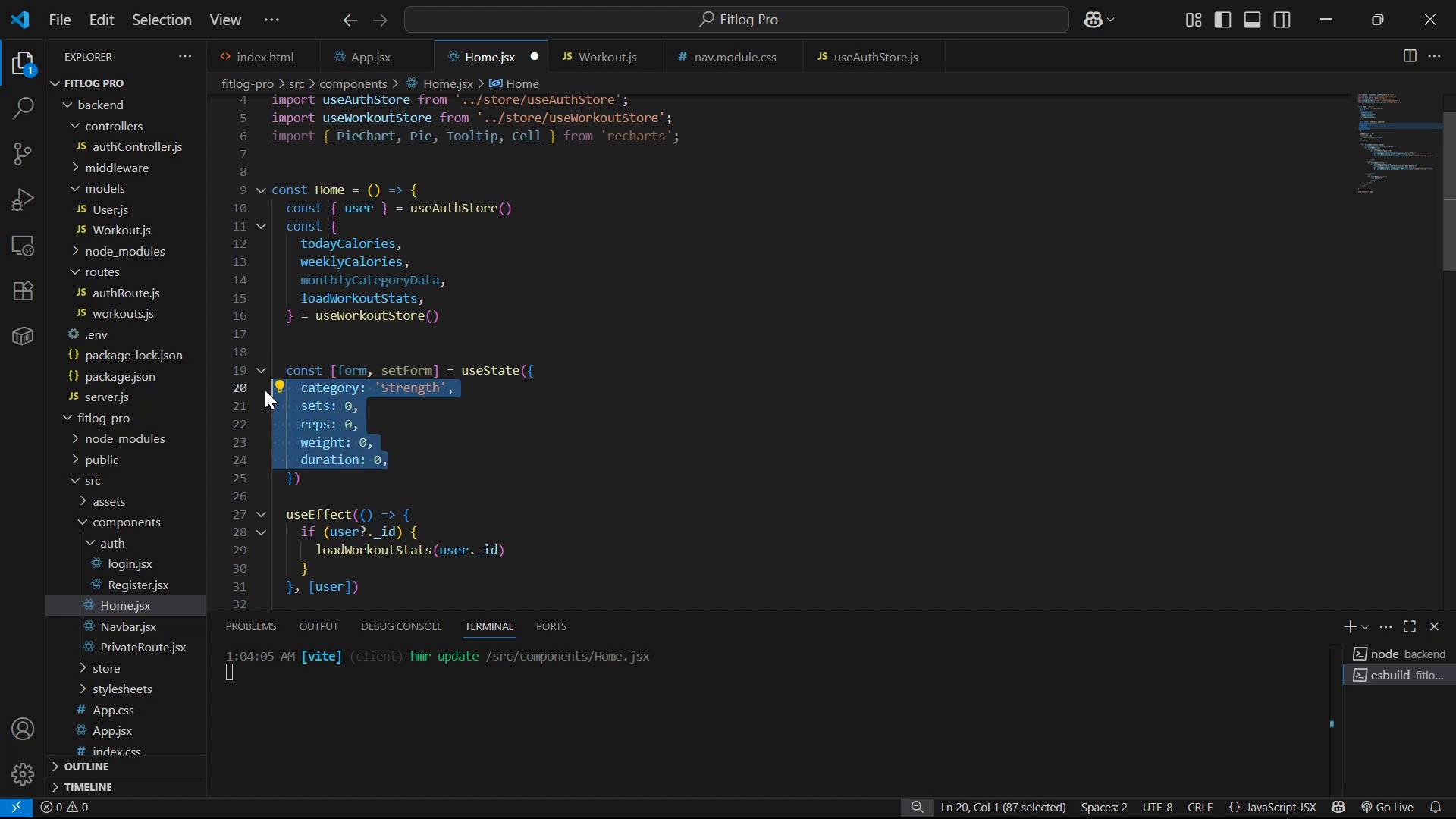 
key(Backspace)
 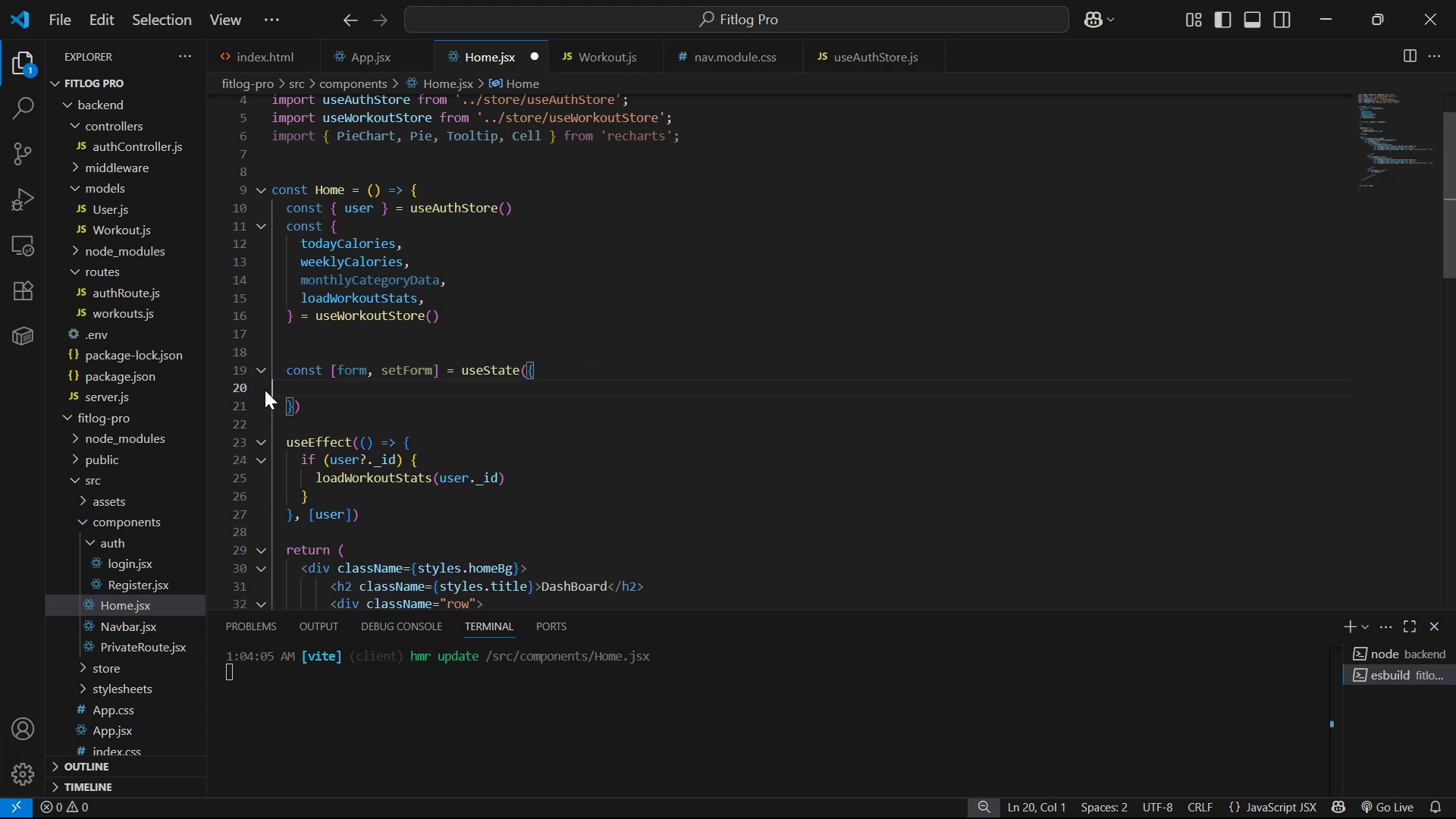 
key(Backspace)
 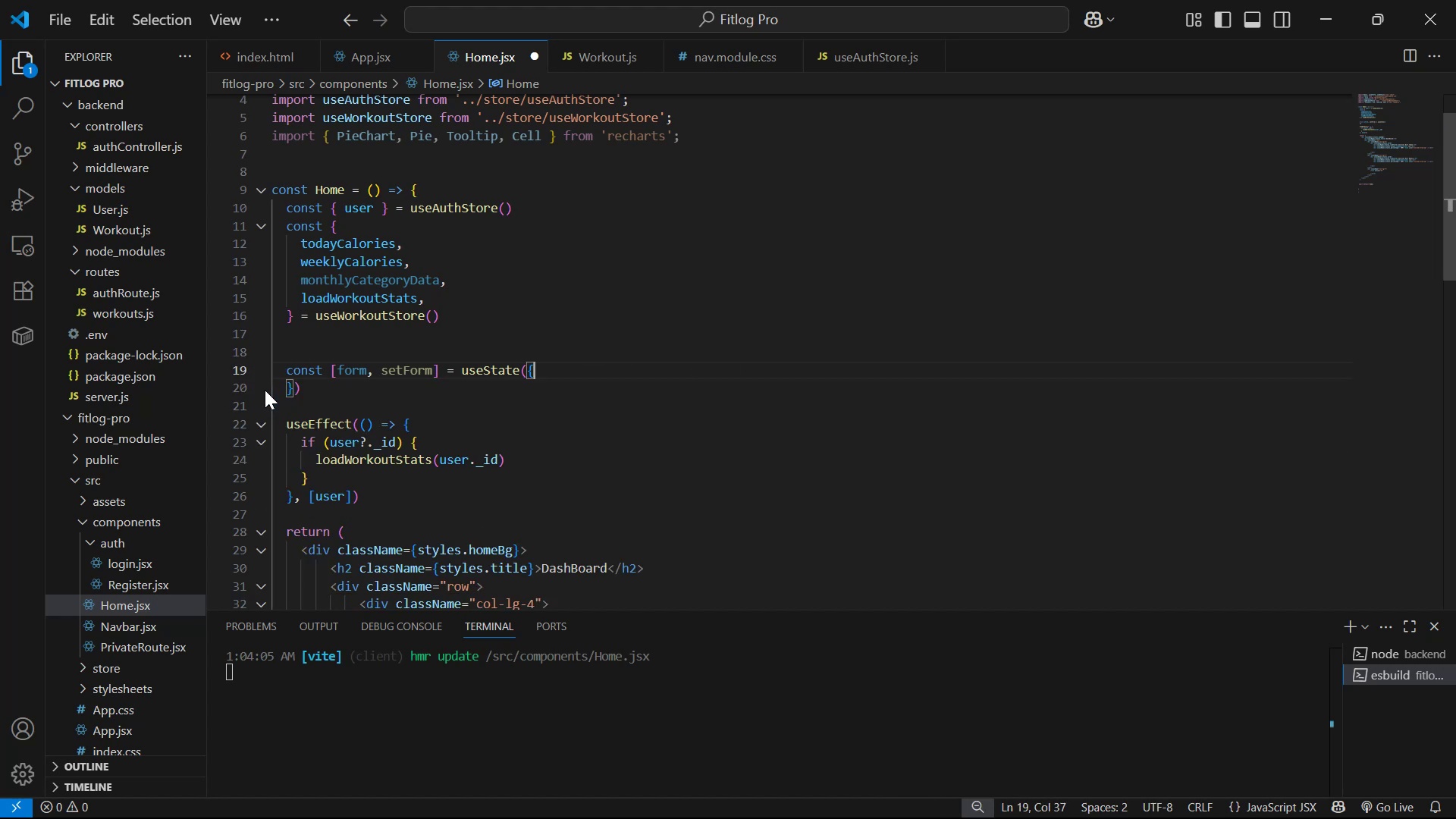 
key(Backspace)
 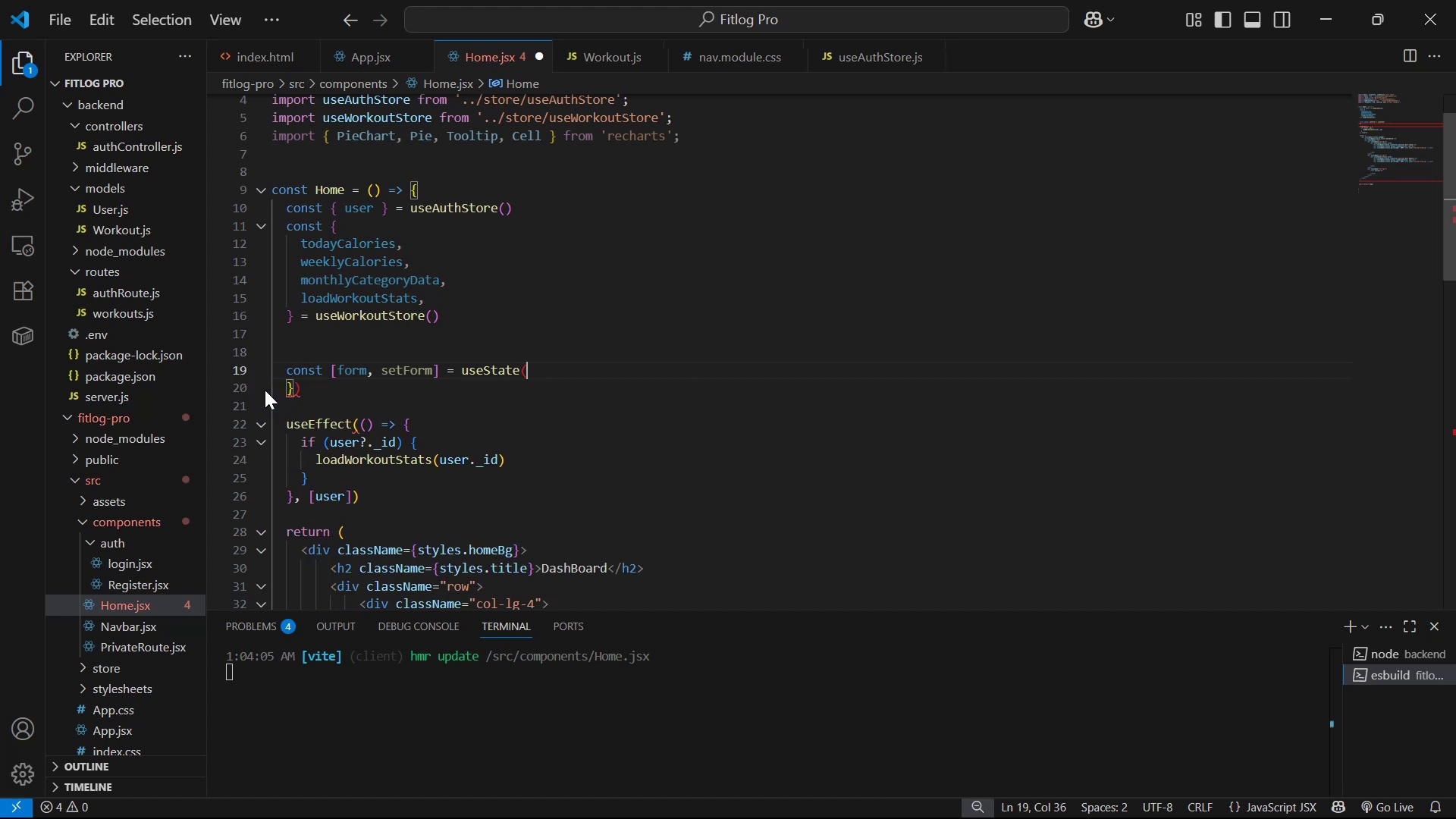 
key(Control+Z)
 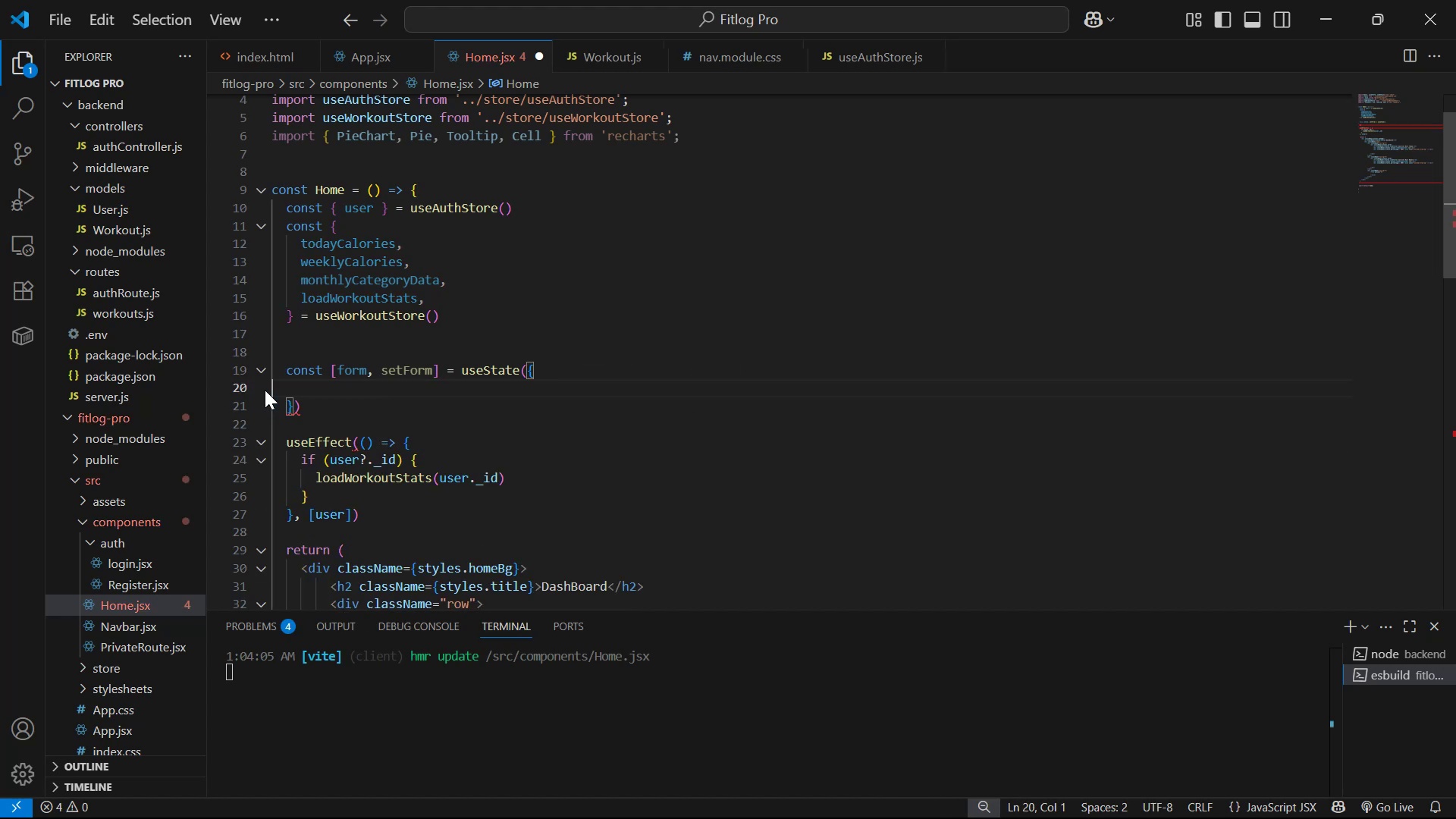 
key(ArrowDown)
 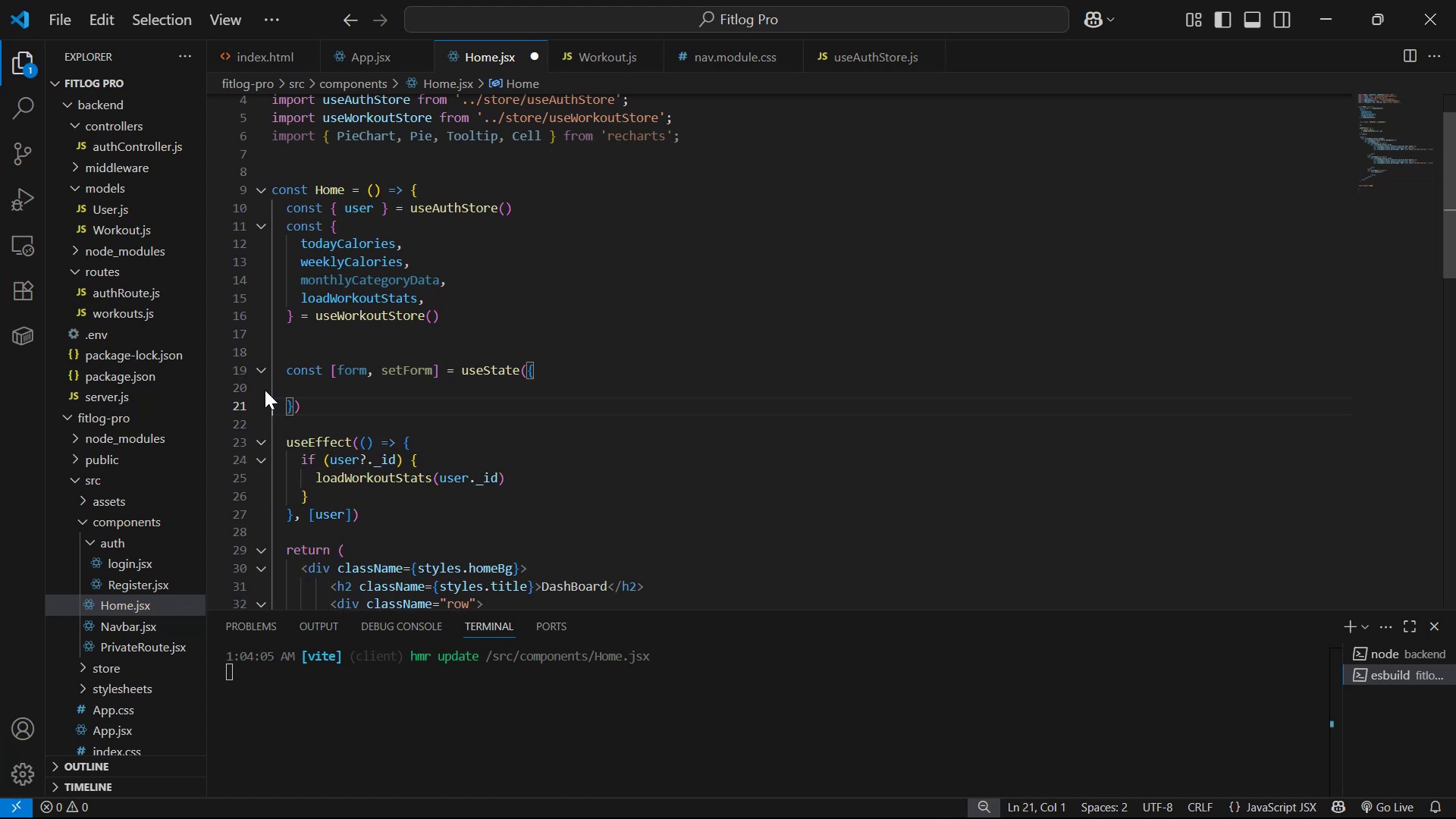 
key(Backspace)
 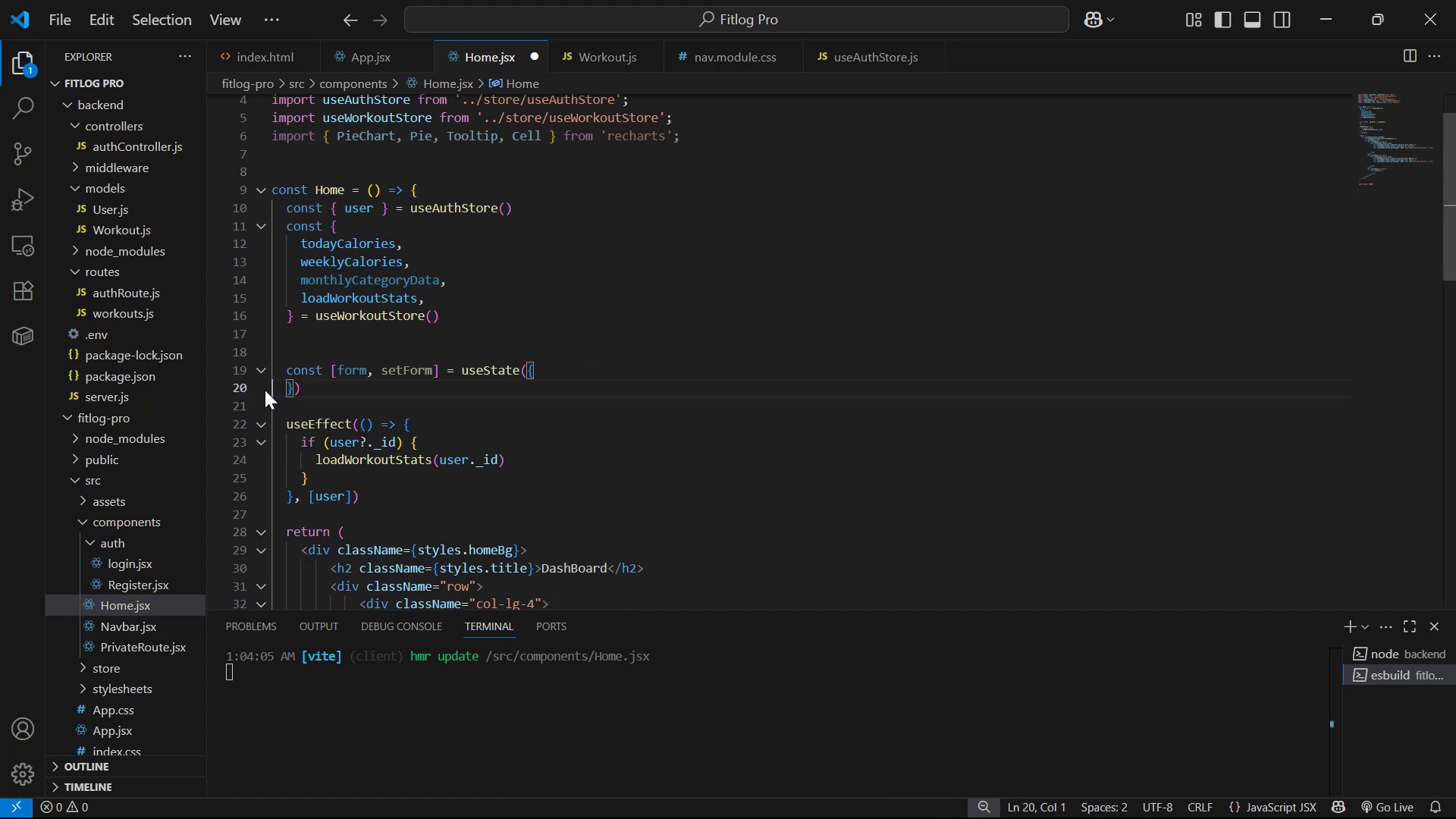 
key(Backspace)
 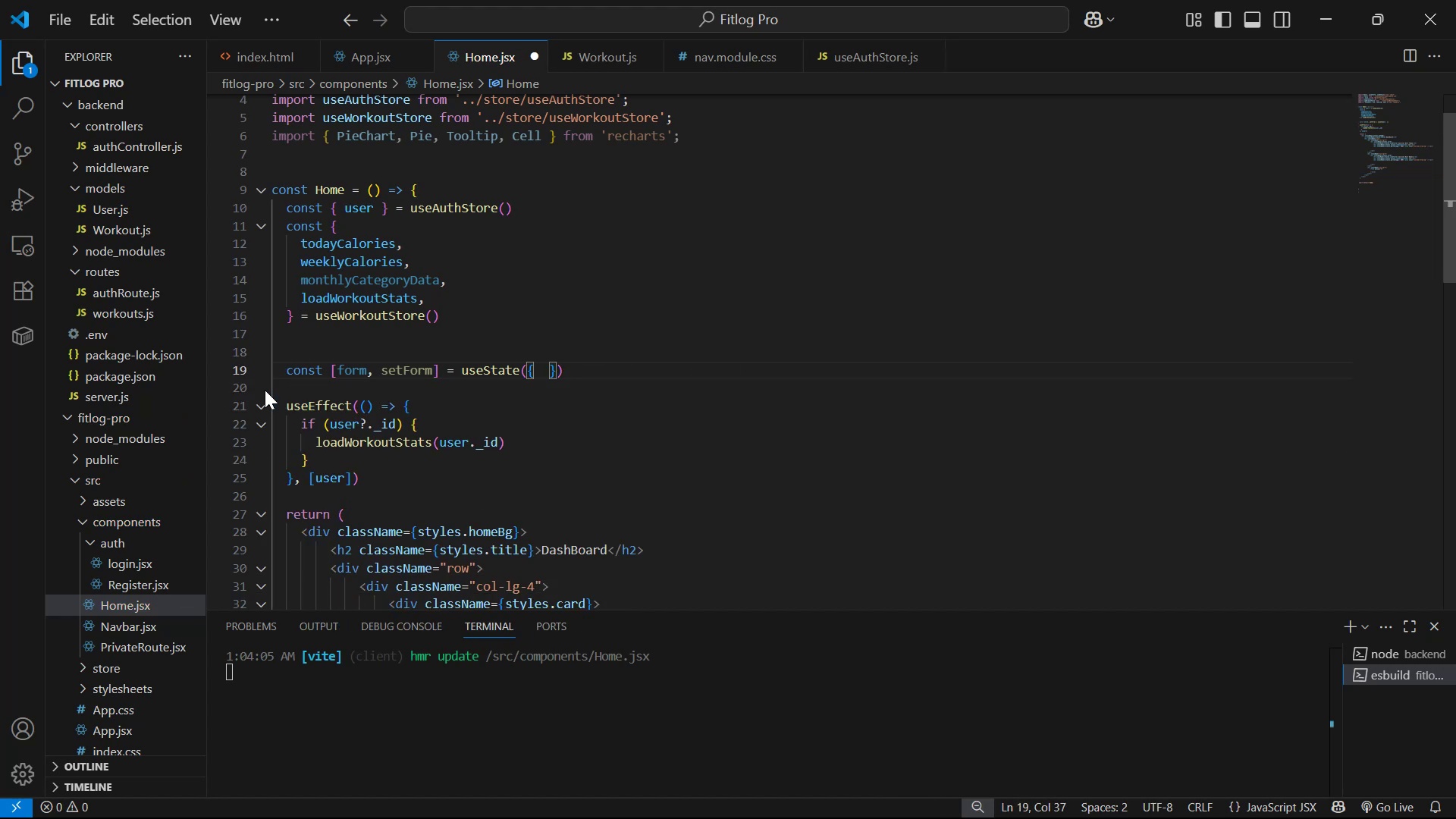 
key(ArrowRight)
 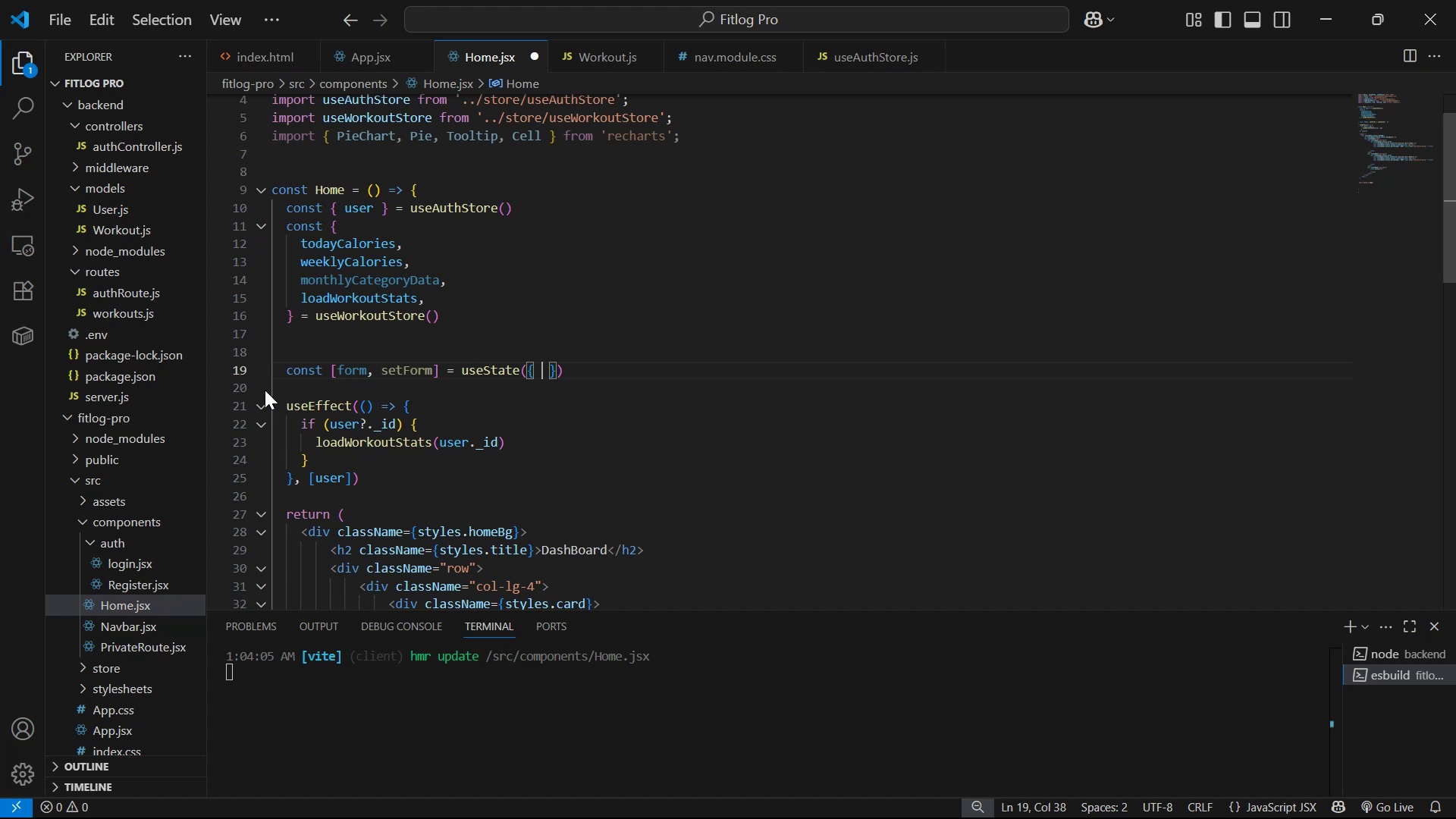 
key(ArrowRight)
 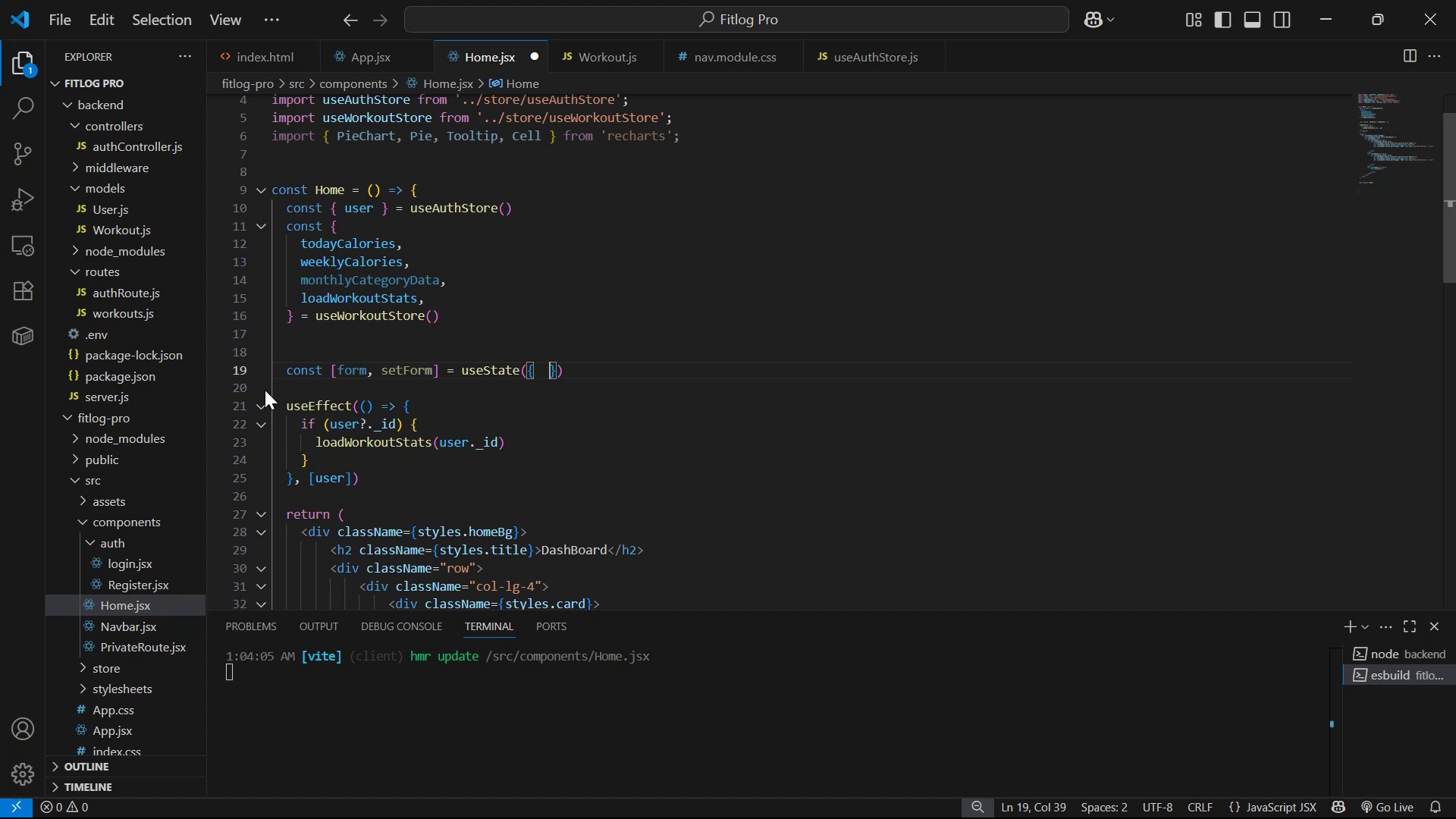 
key(Backspace)
 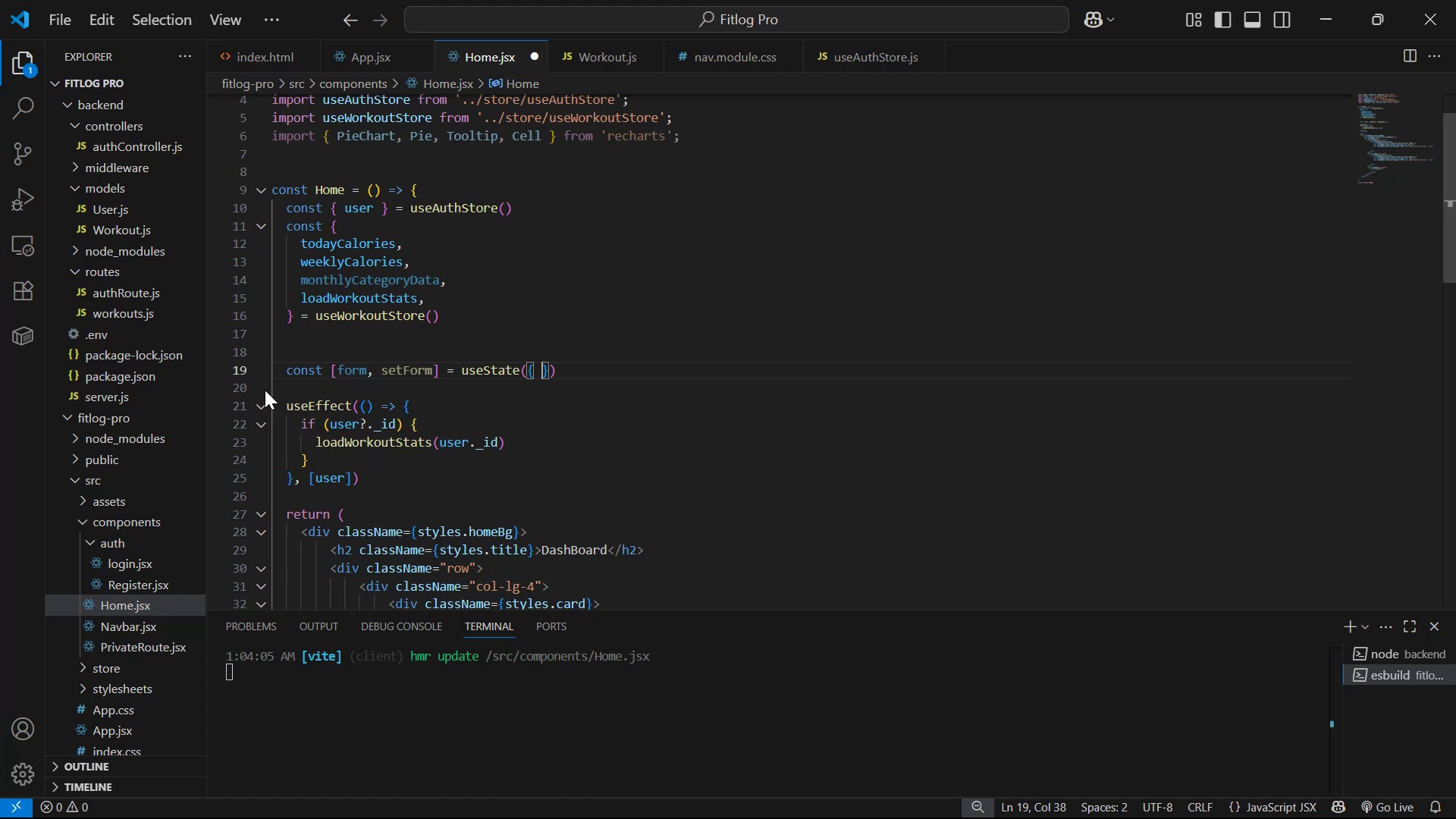 
key(Backspace)
 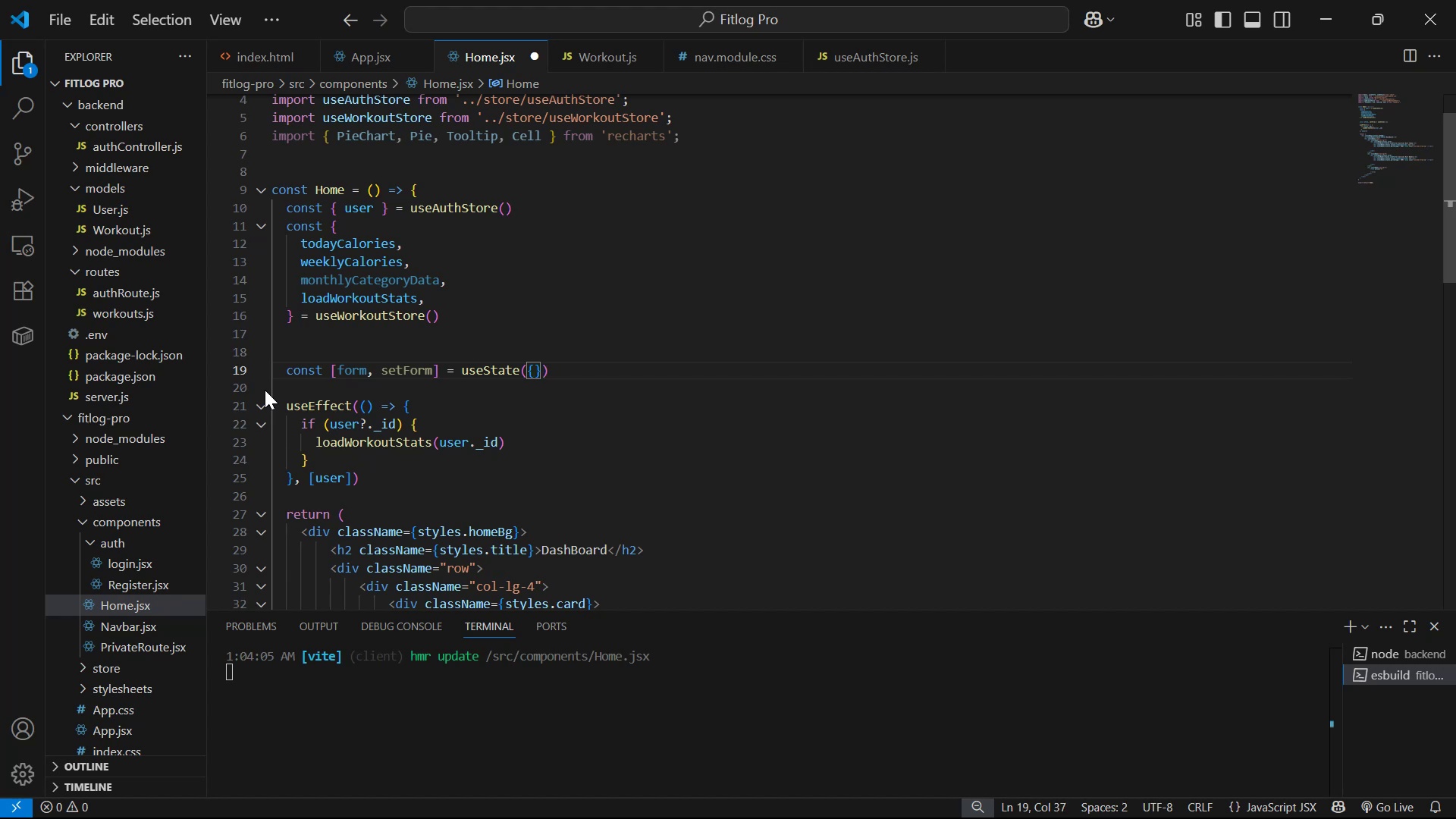 
key(ArrowRight)
 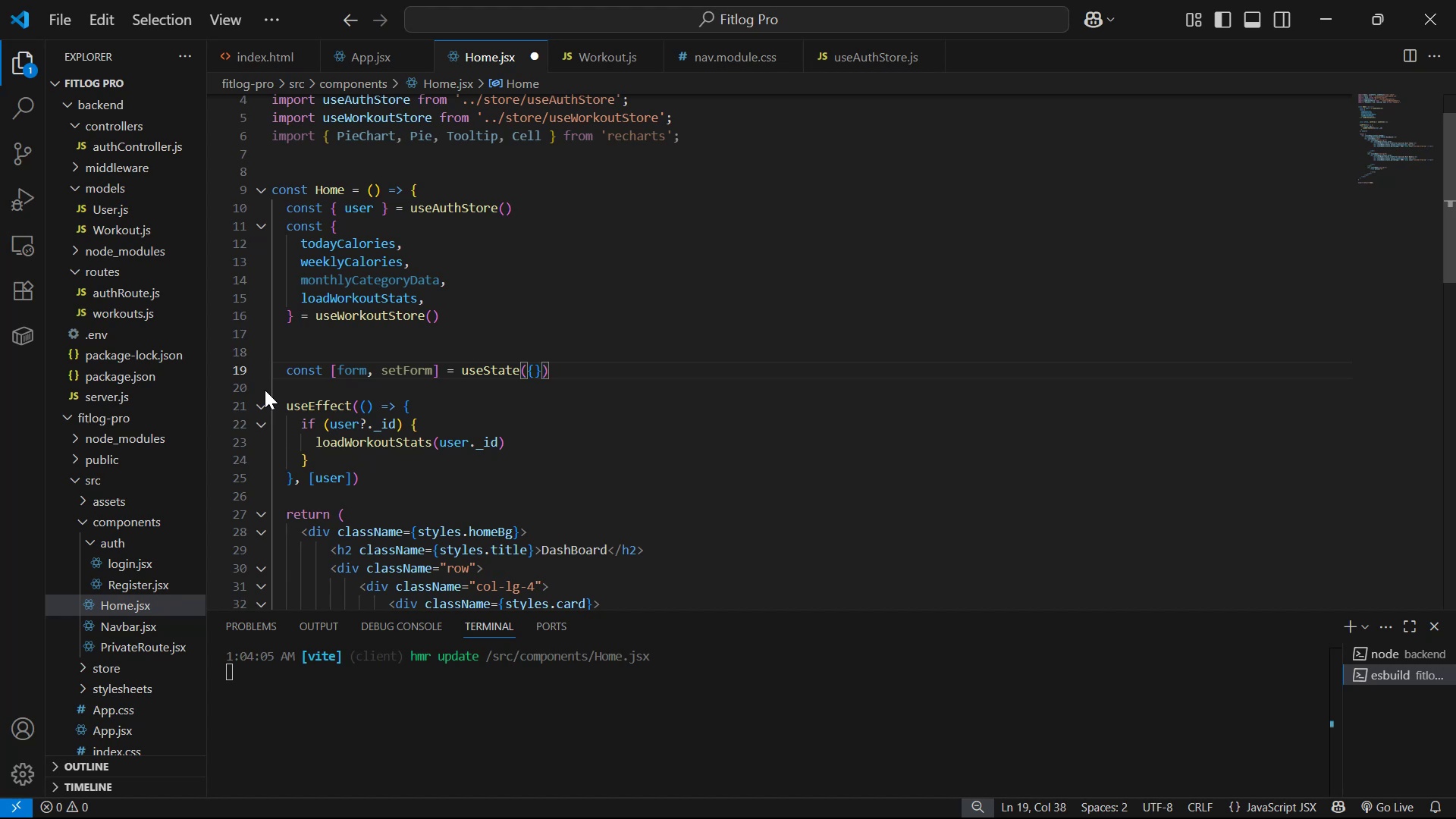 
key(Control+Z)
 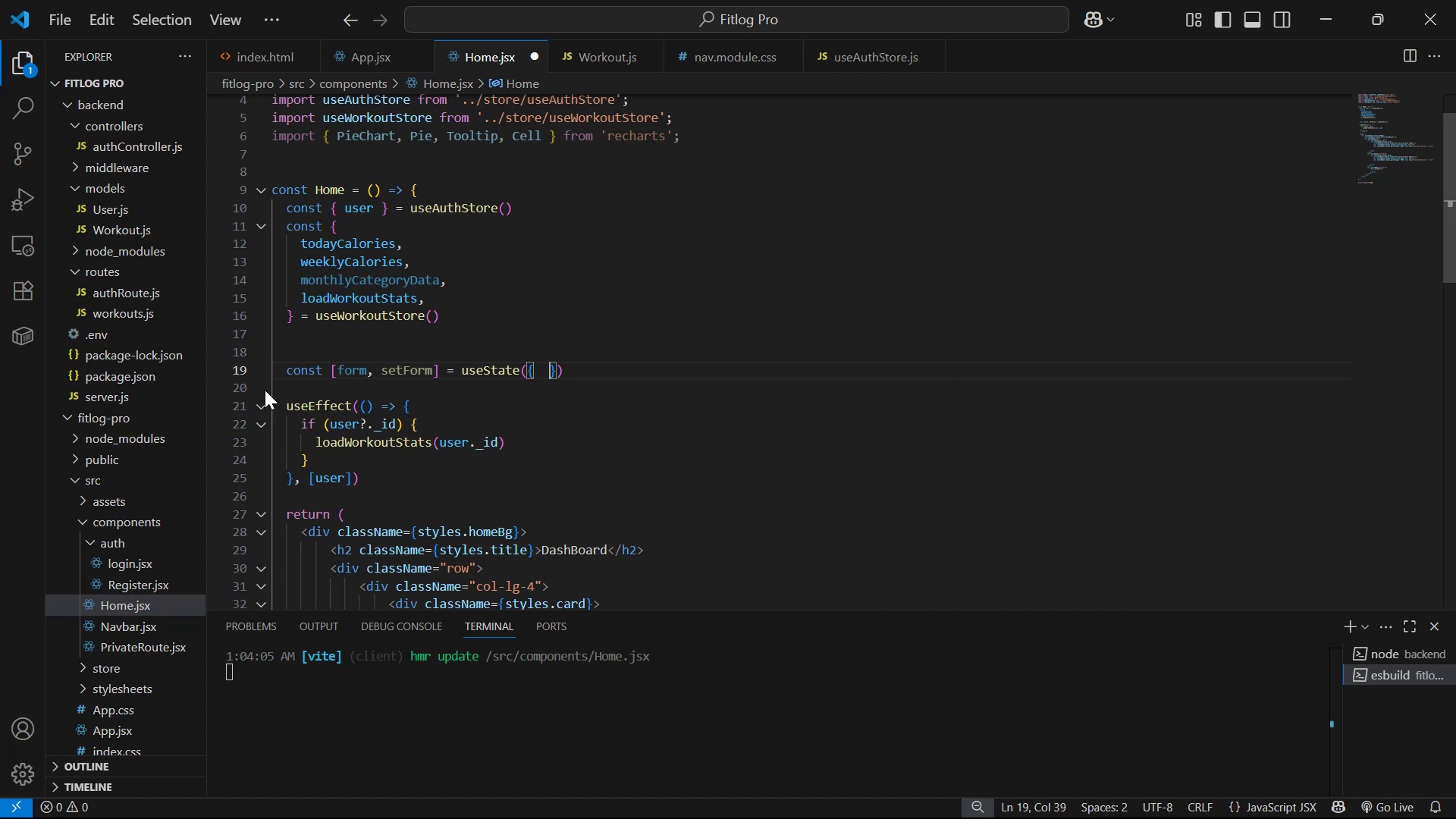 
key(Control+Z)
 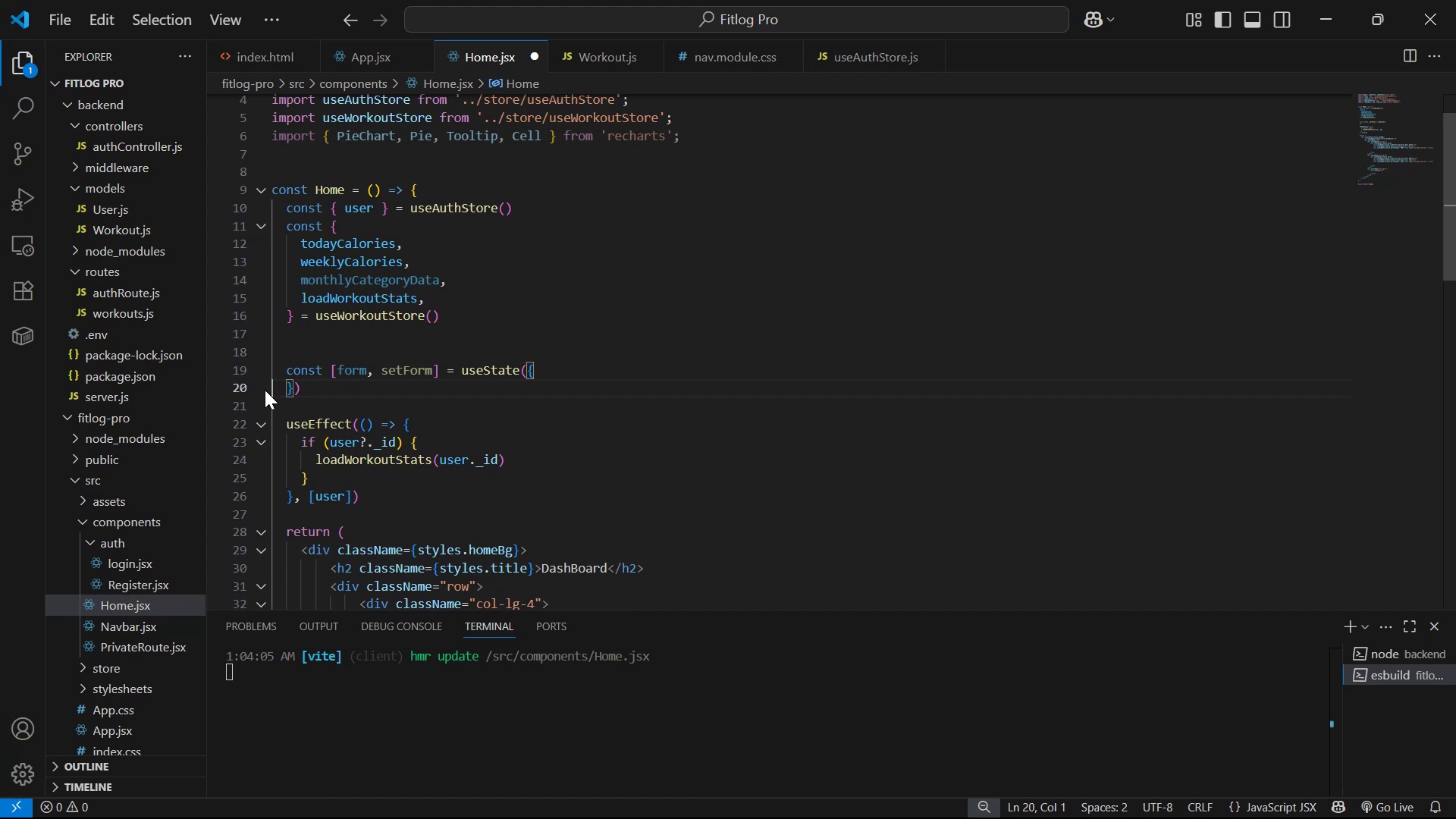 
key(Control+Z)
 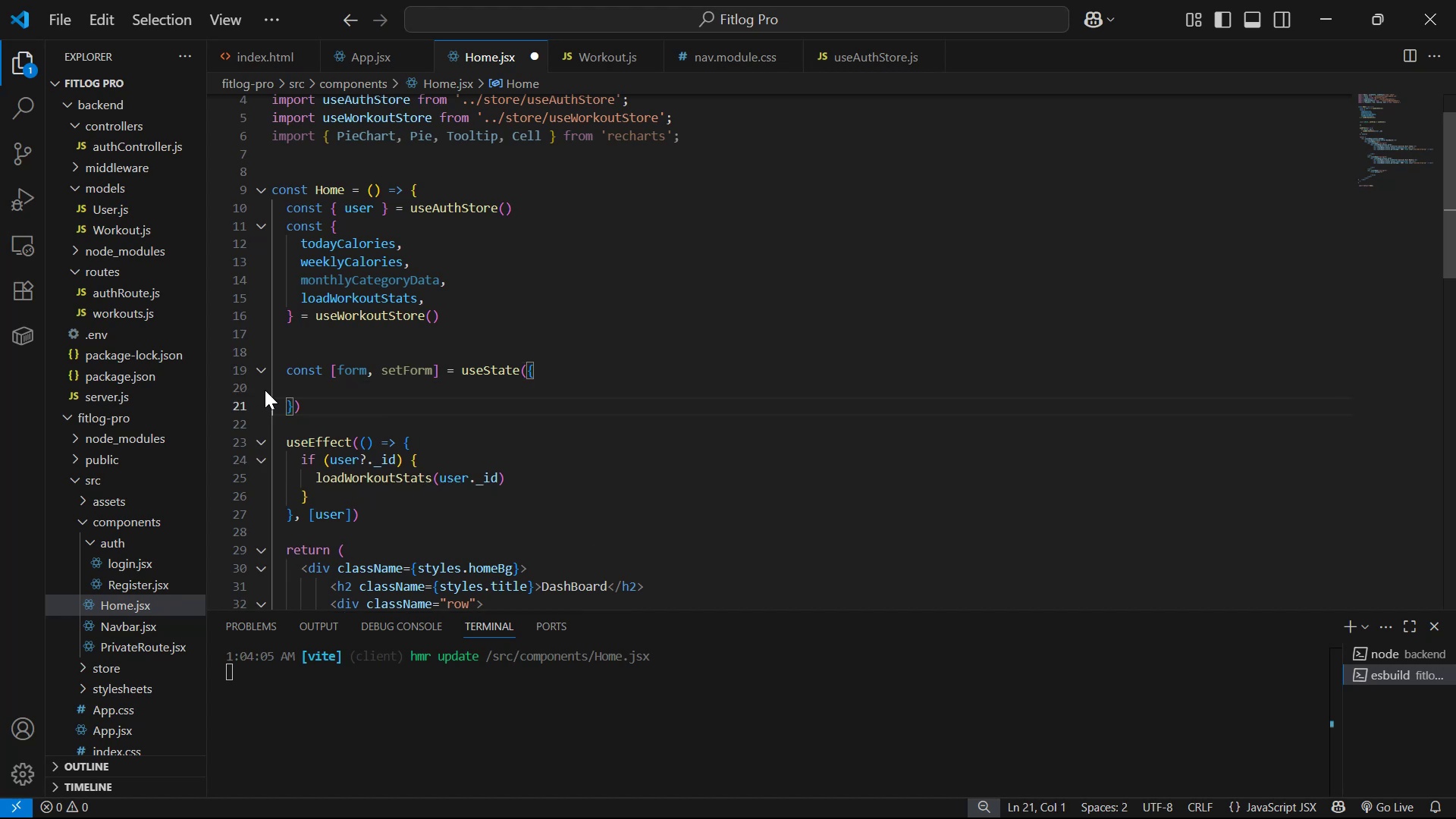 
key(Control+Z)
 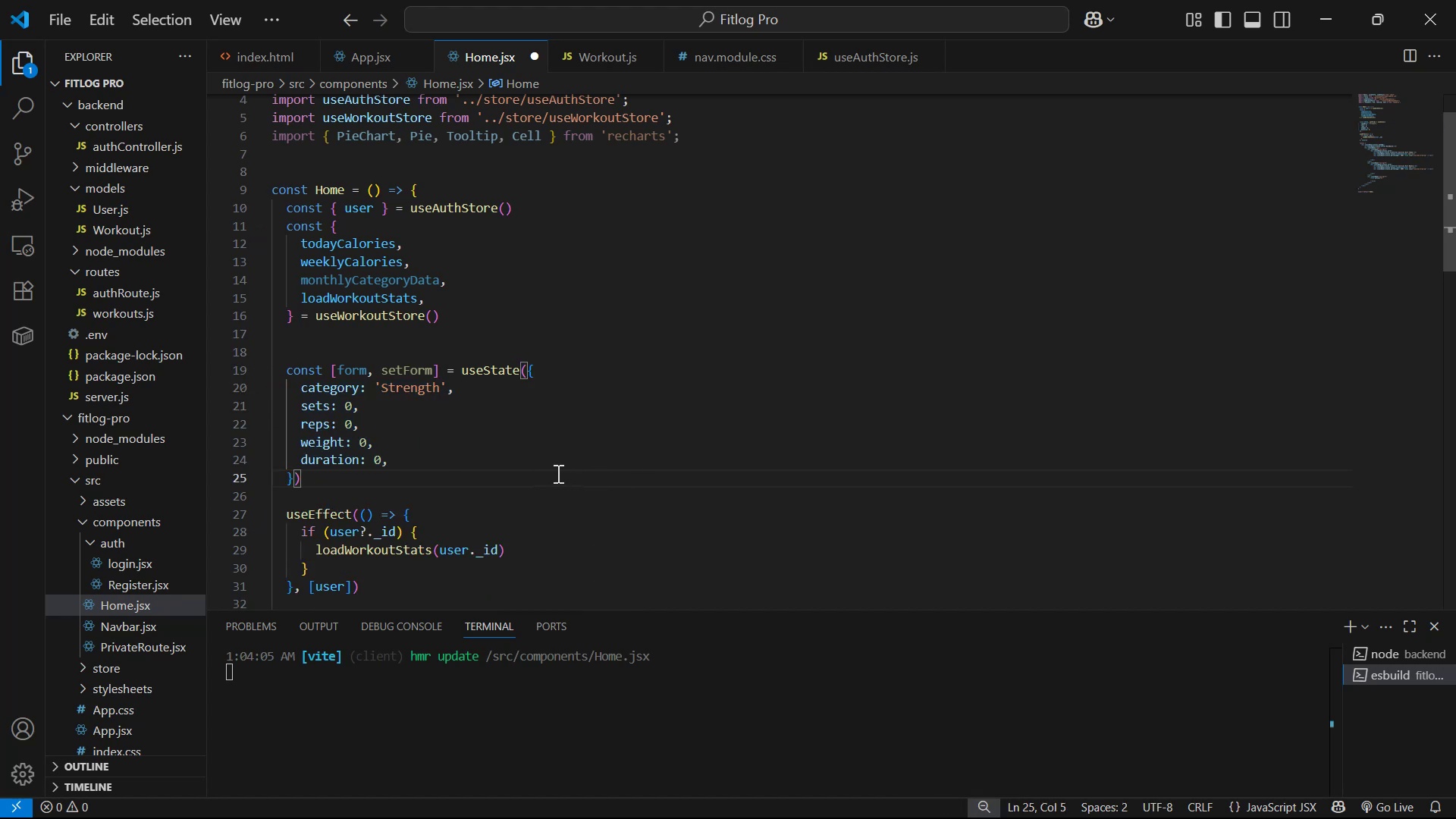 
wait(5.0)
 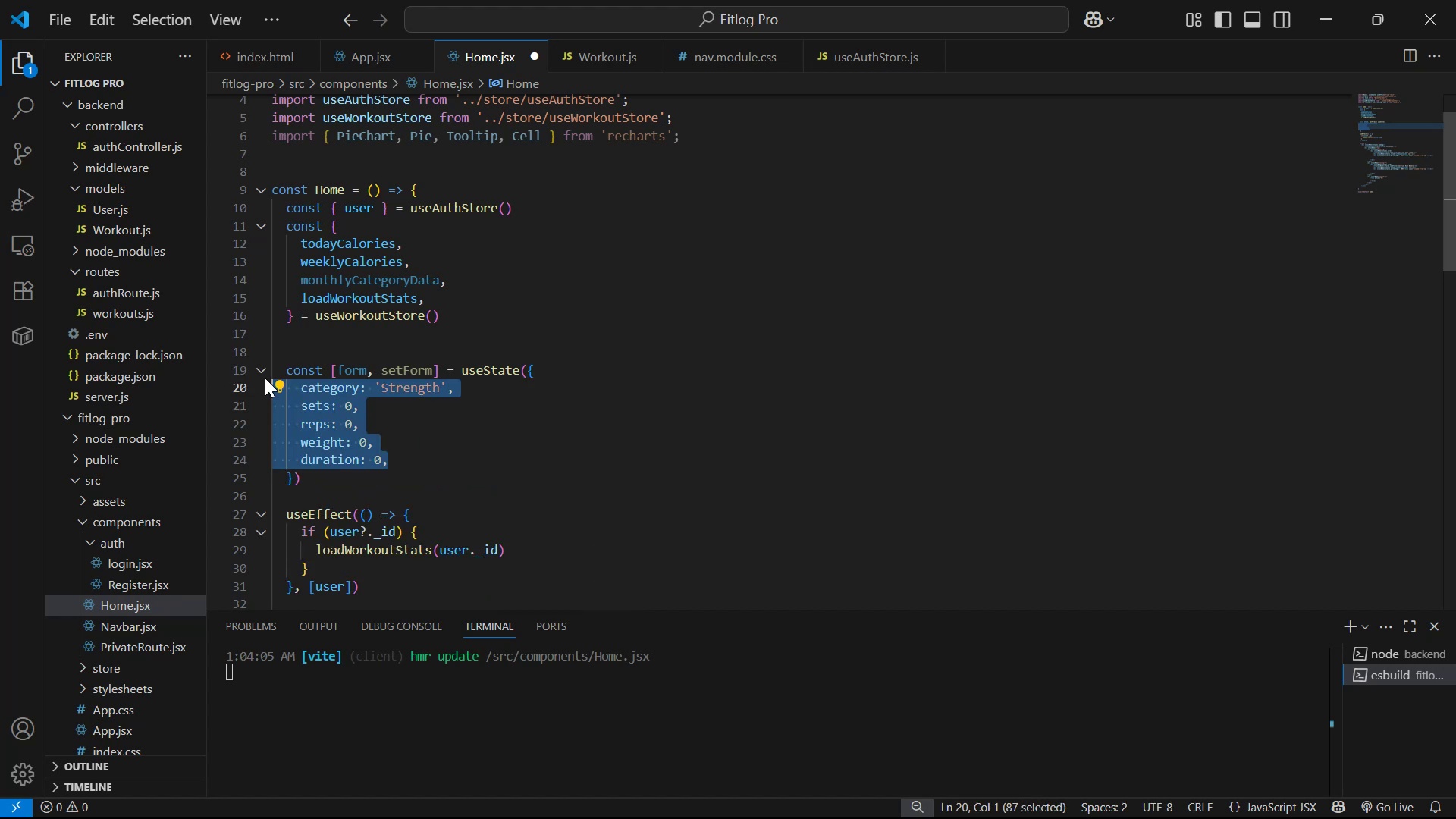 
key(Control+Z)
 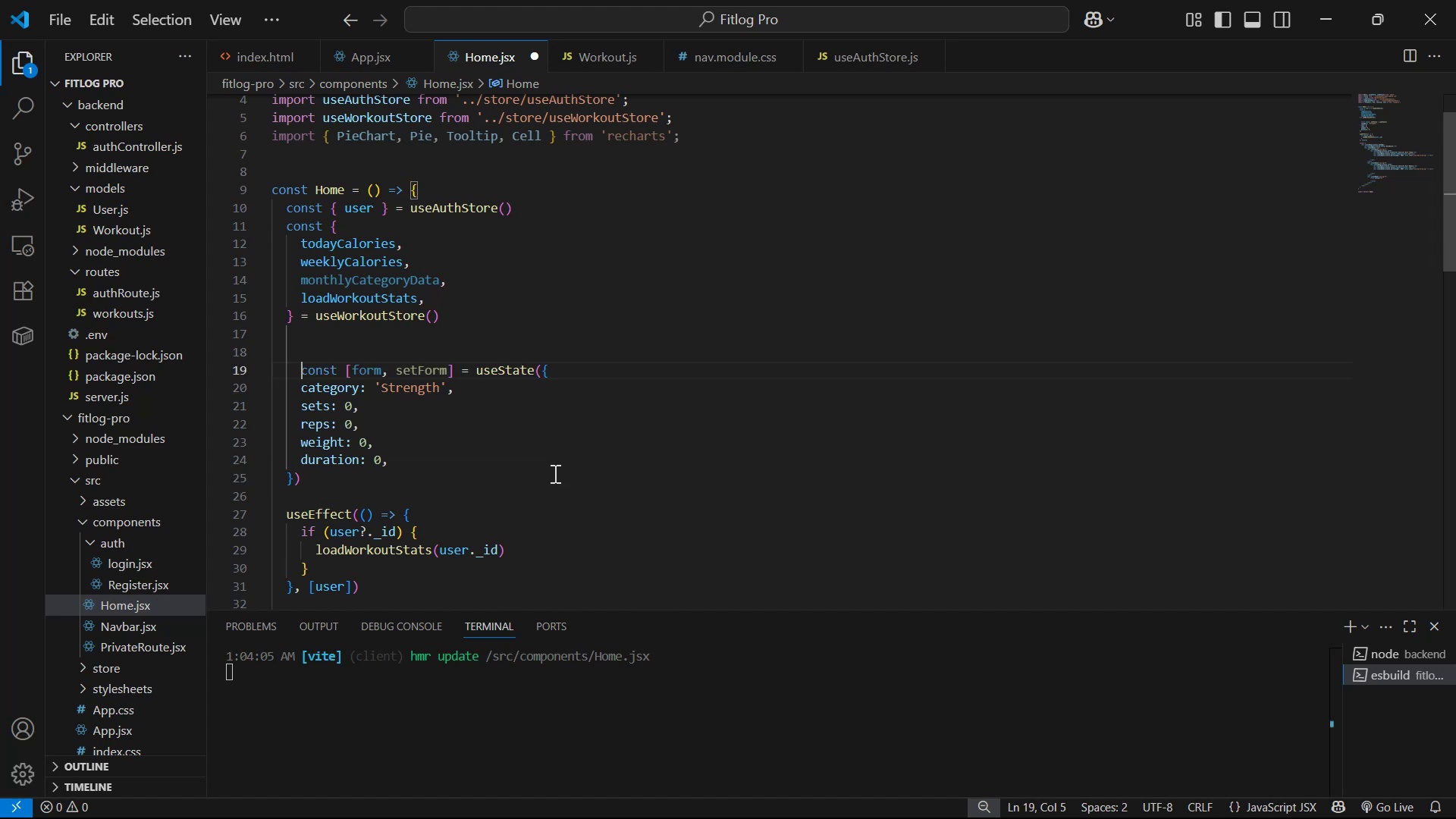 
key(Control+Z)
 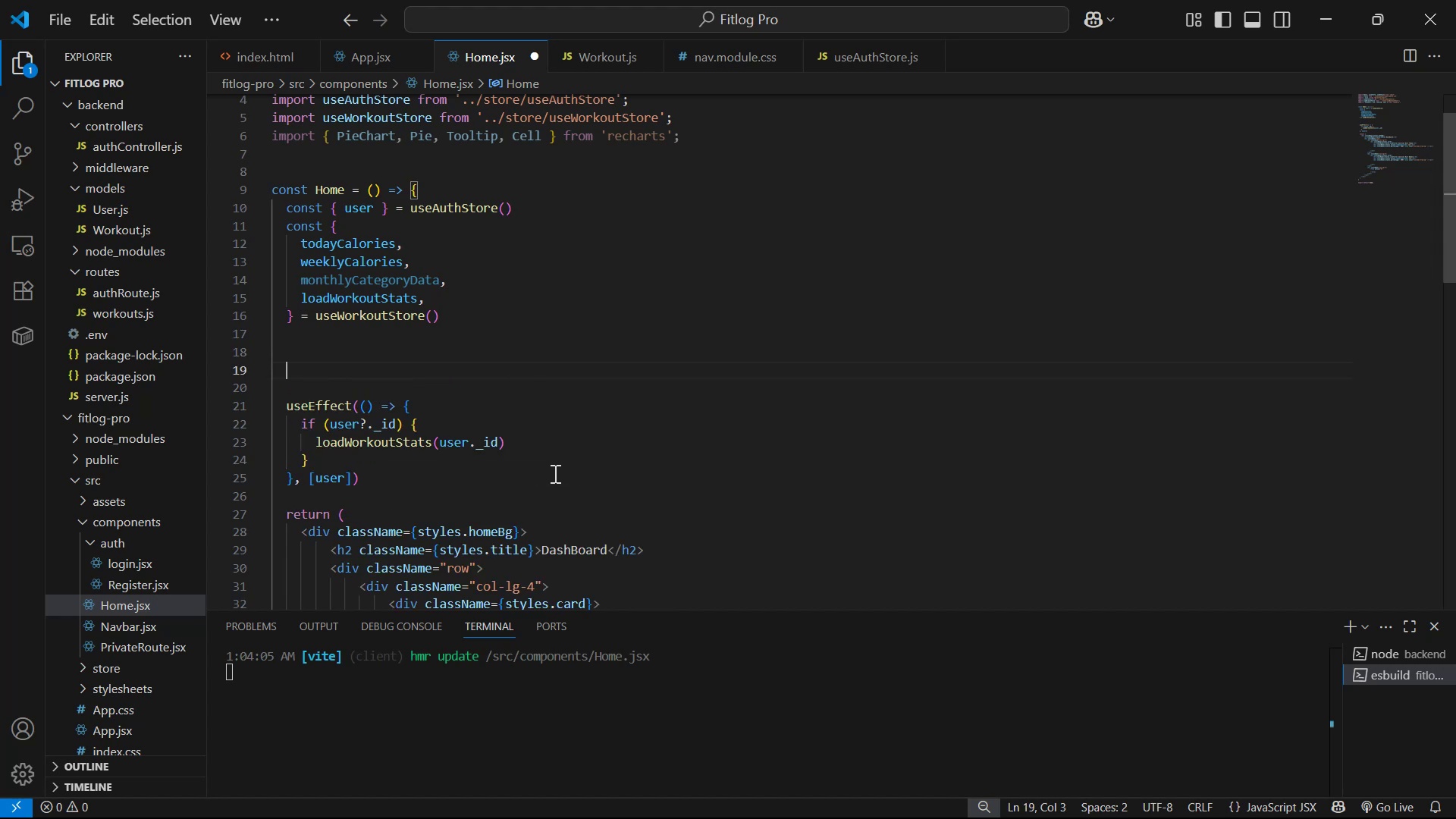 
key(Control+Z)
 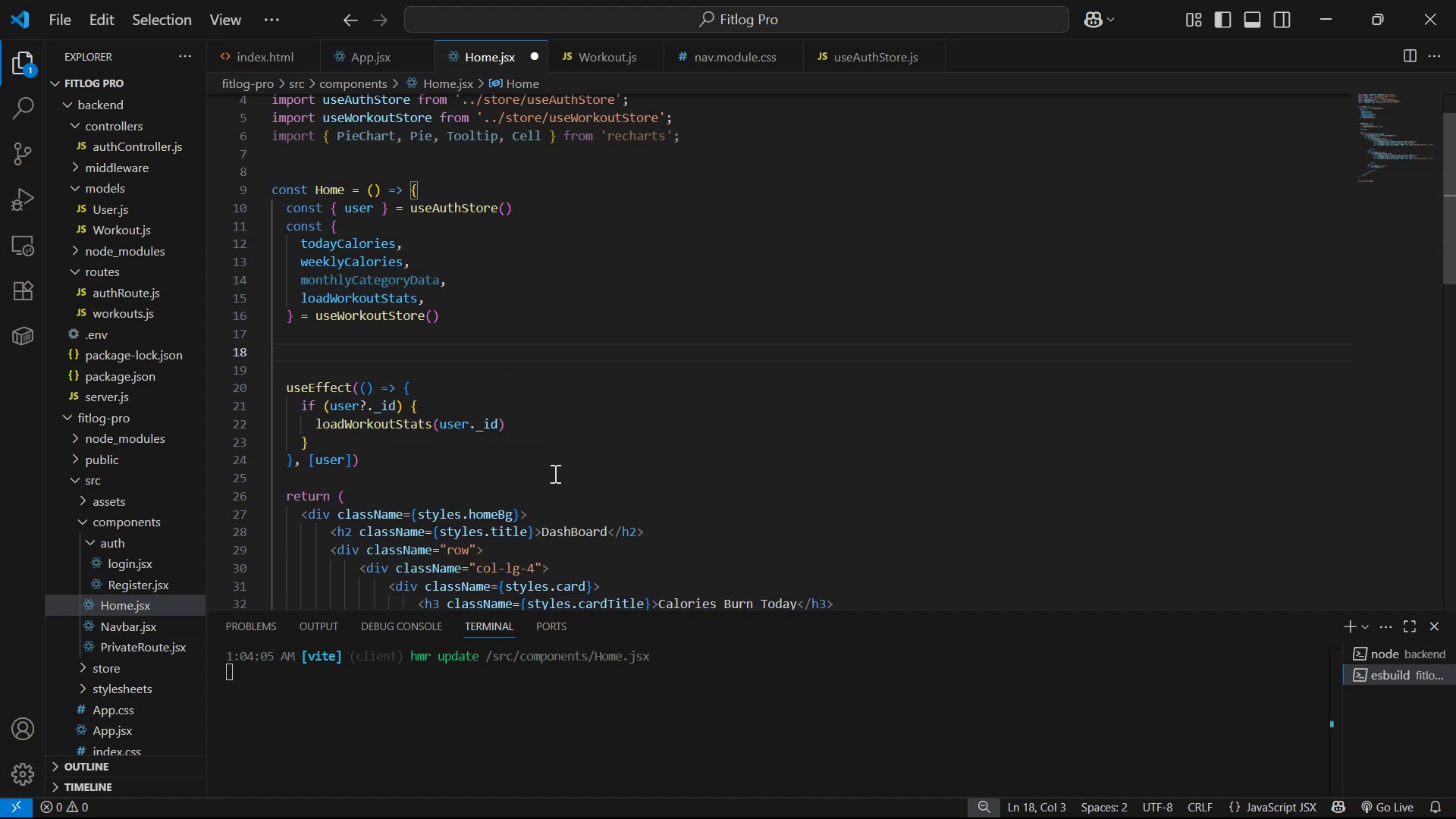 
key(Control+Y)
 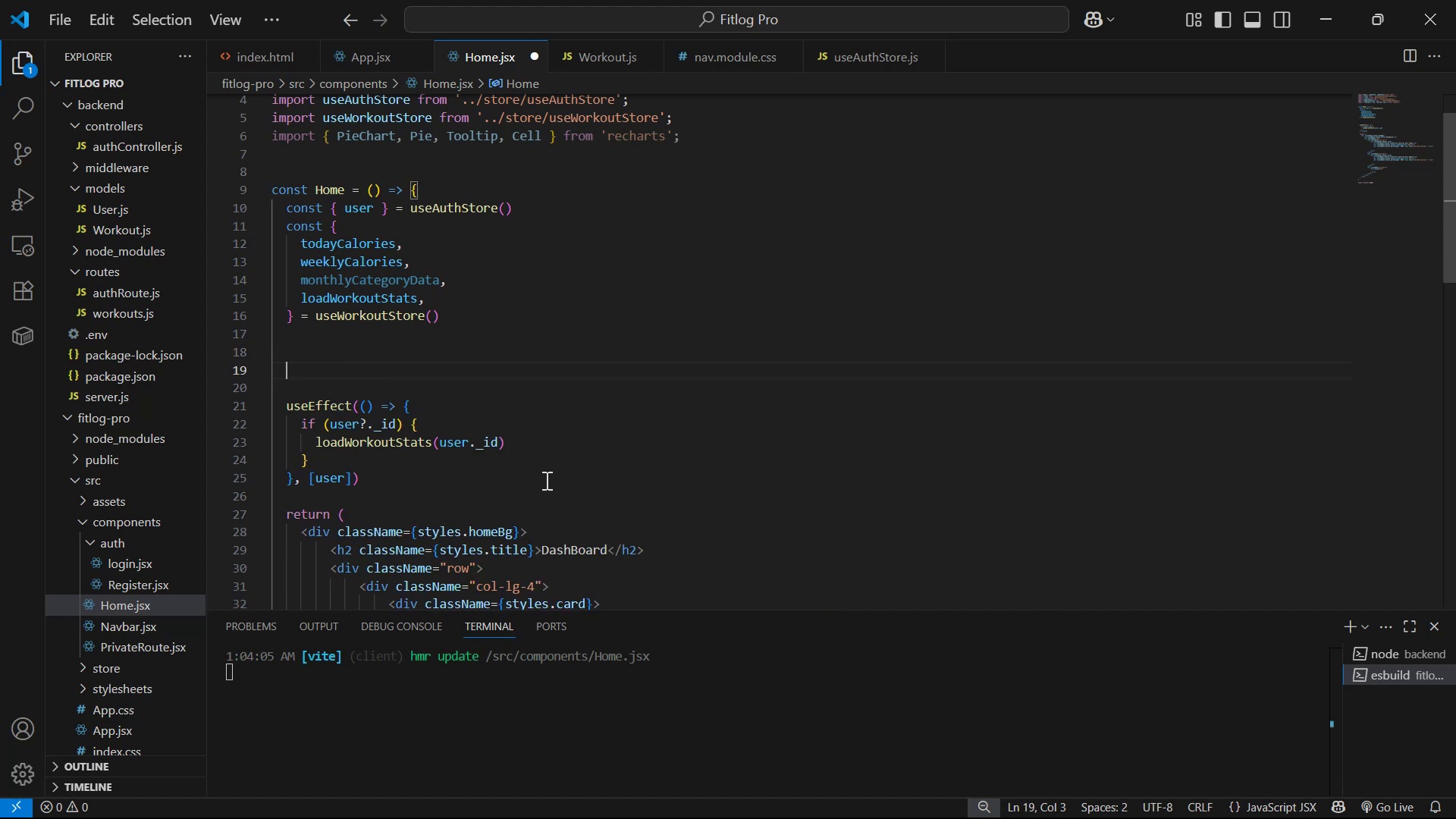 
key(Control+Y)
 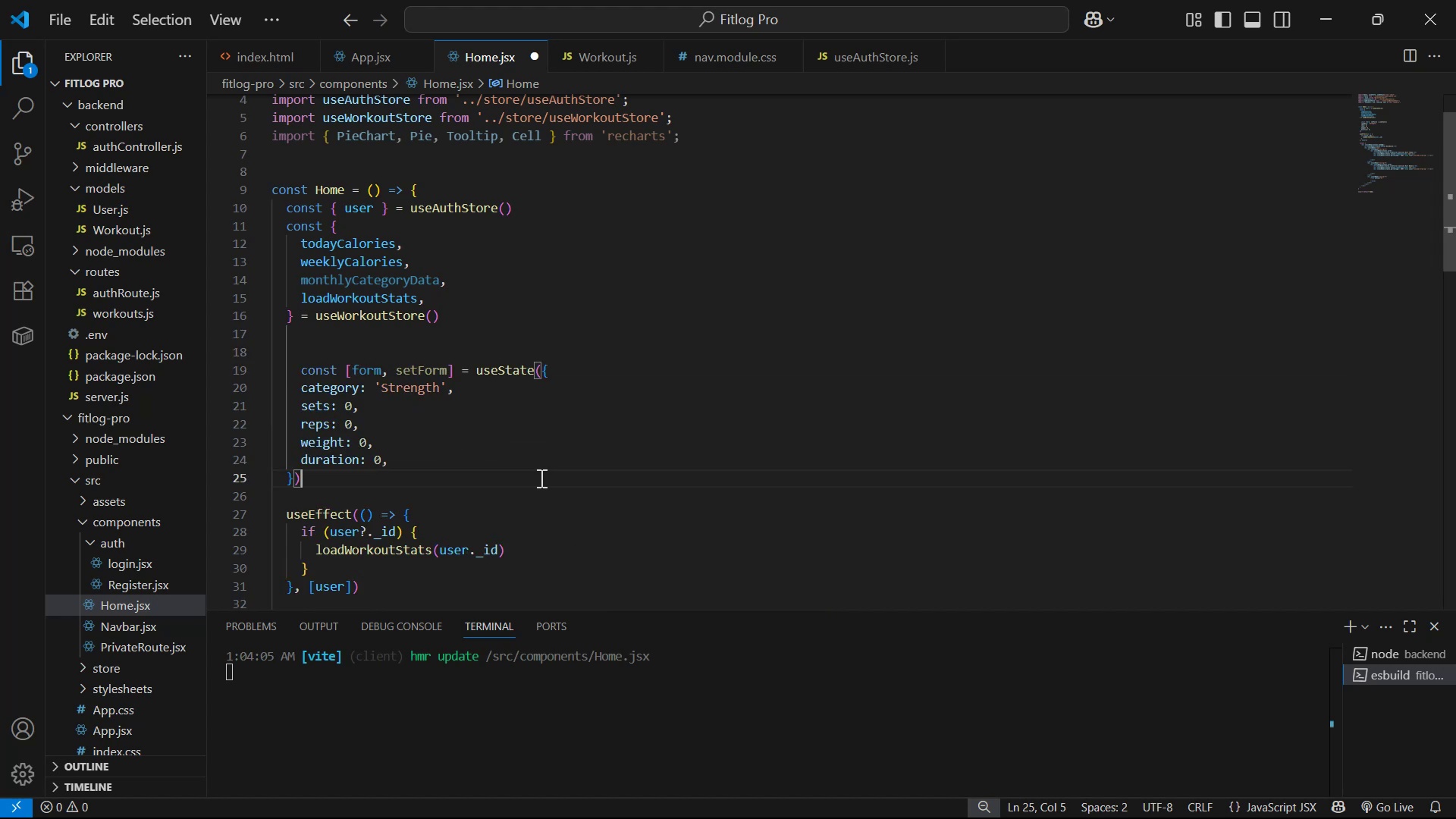 
key(Control+Y)
 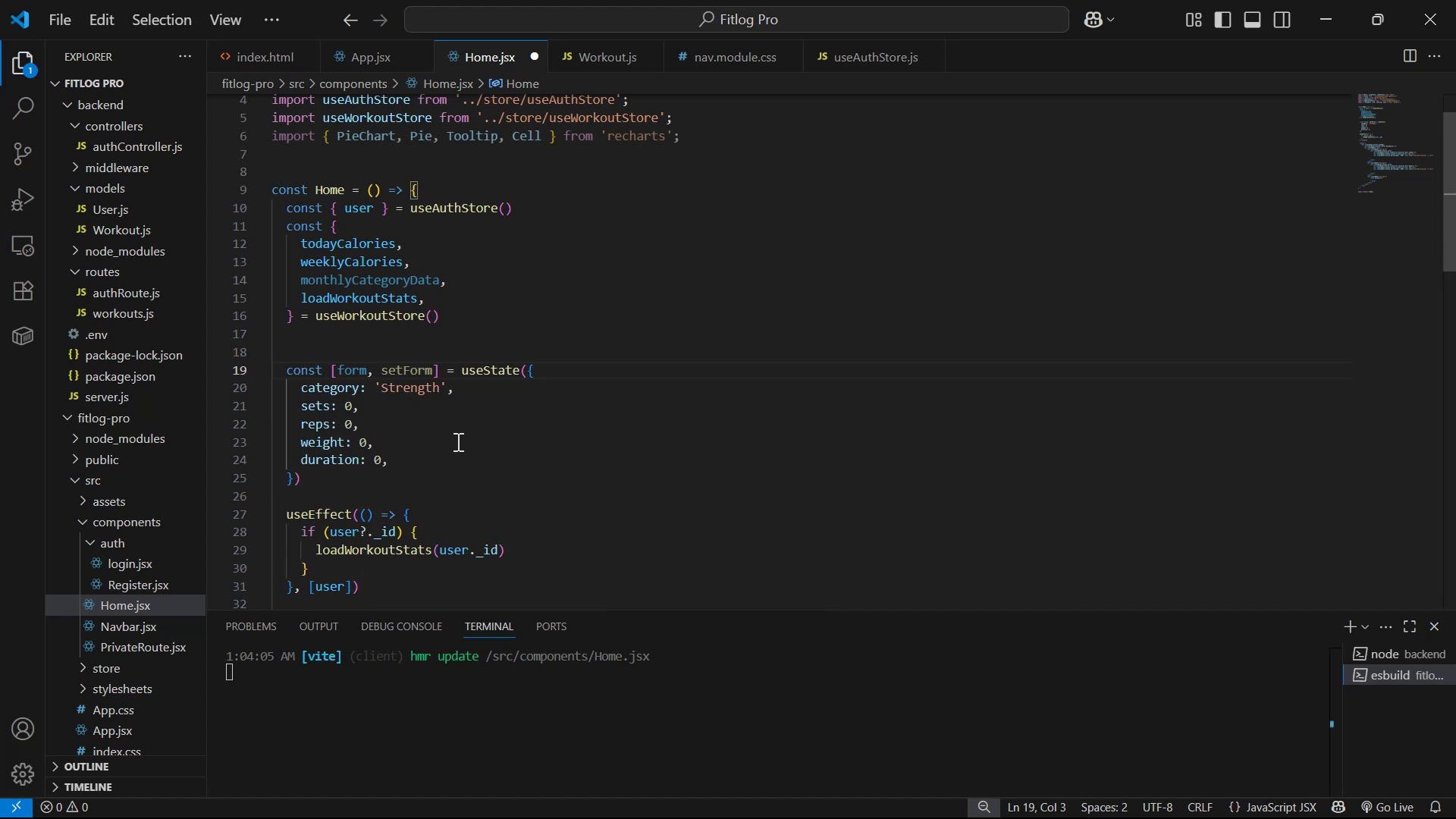 
left_click_drag(start_coordinate=[393, 468], to_coordinate=[268, 382])
 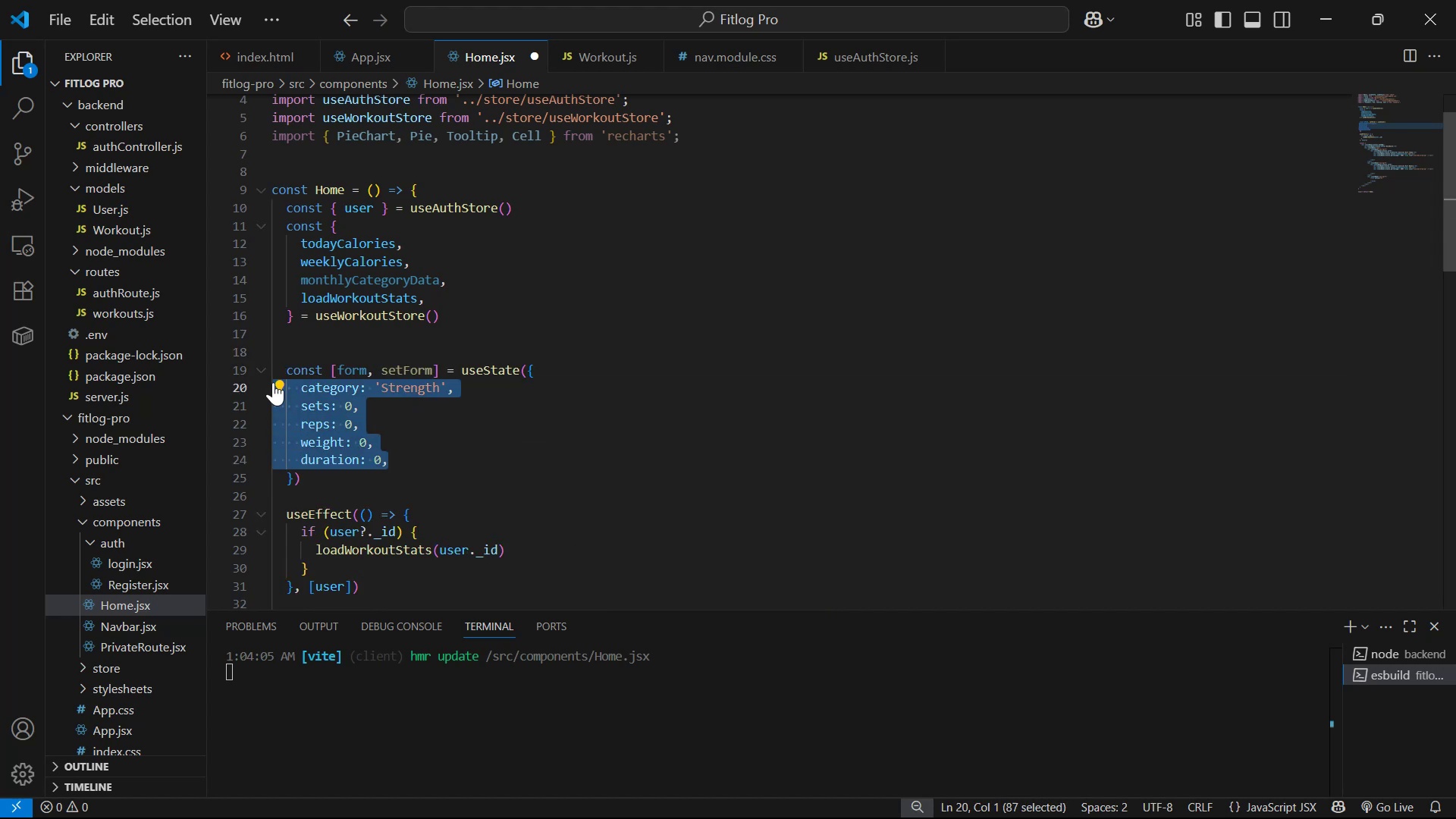 
key(Backspace)
 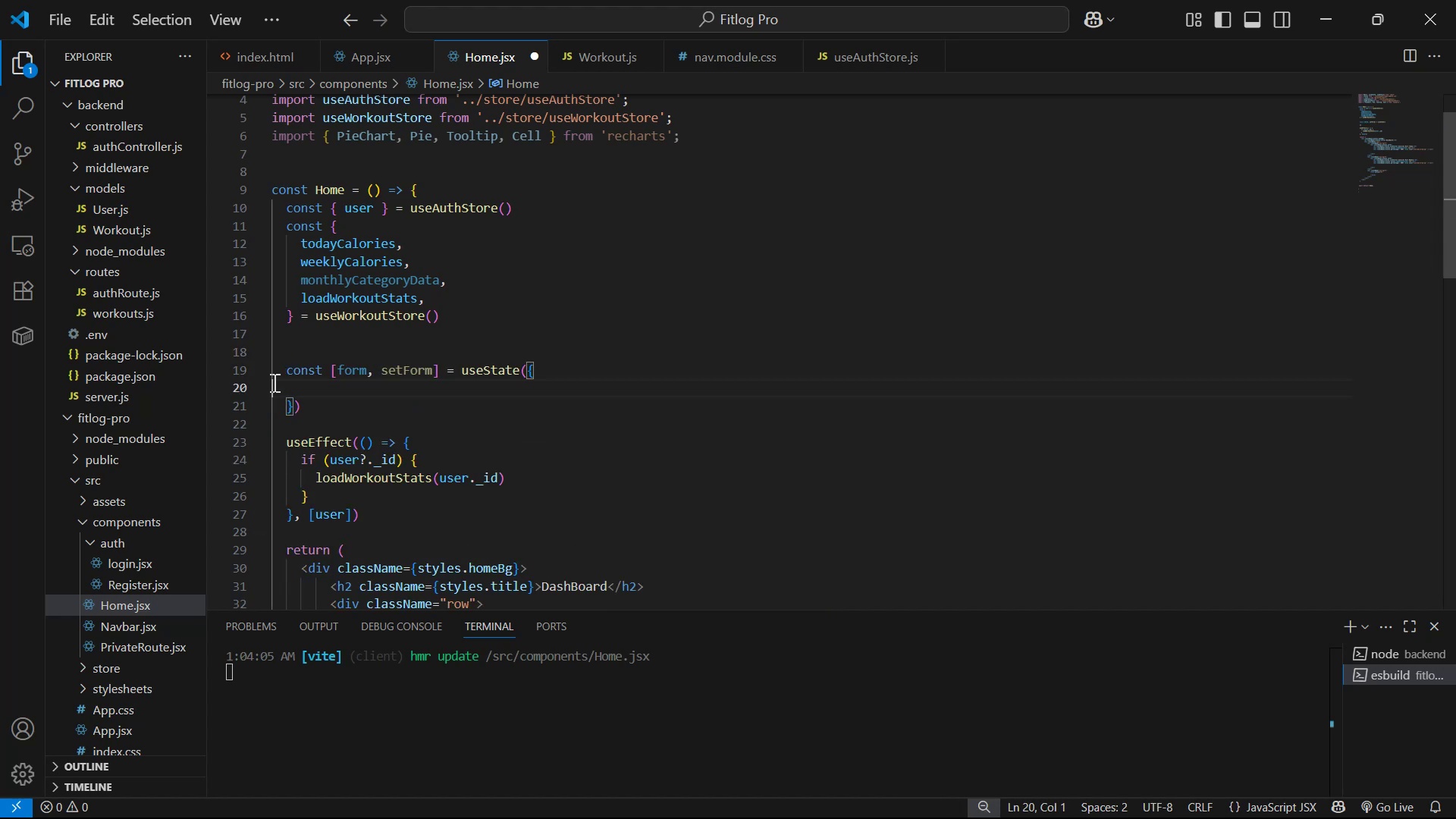 
key(Backspace)
 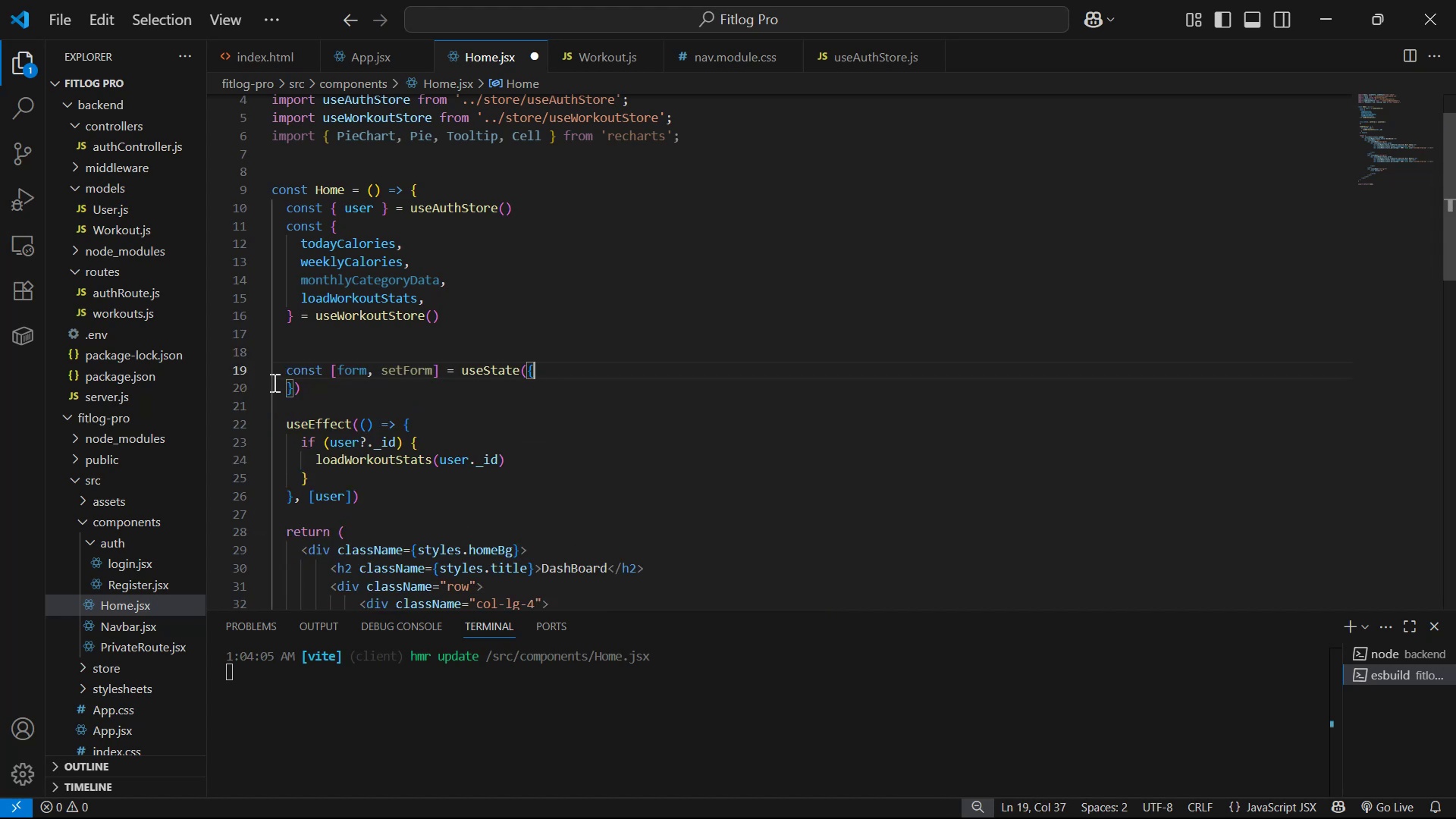 
key(Delete)
 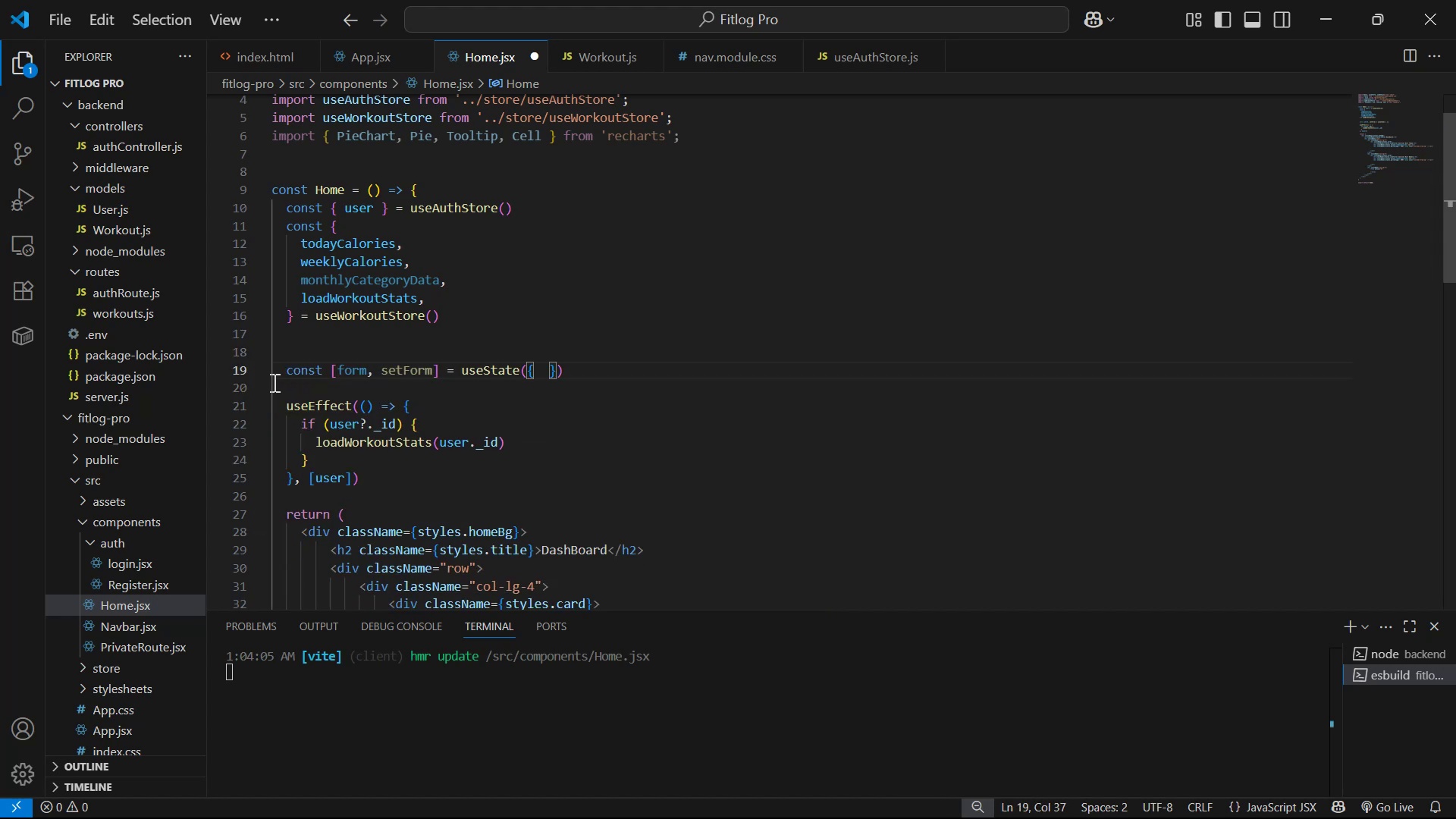 
key(PageDown)
 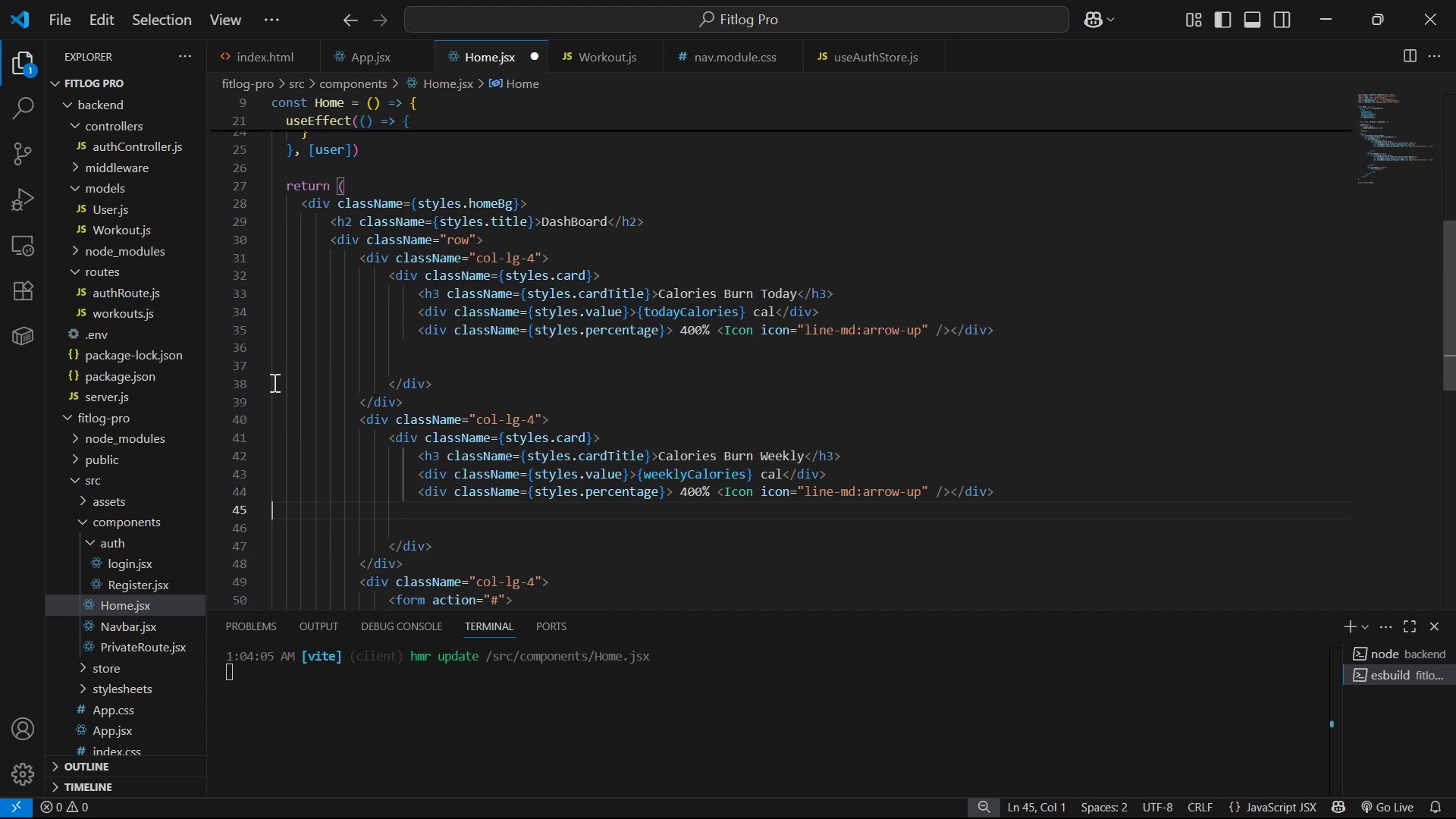 
key(PageDown)
 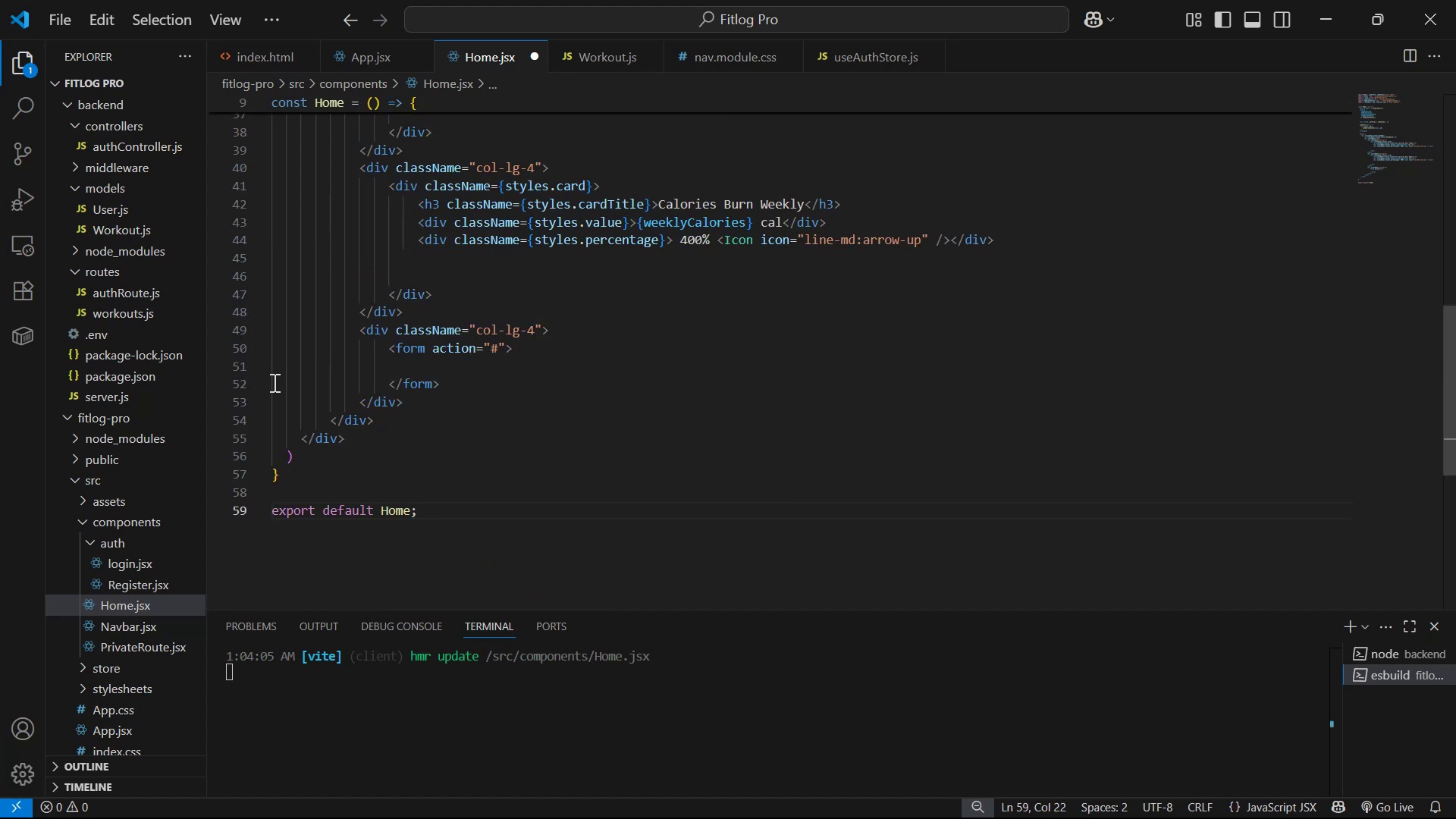 
scroll: coordinate [785, 329], scroll_direction: up, amount: 14.0
 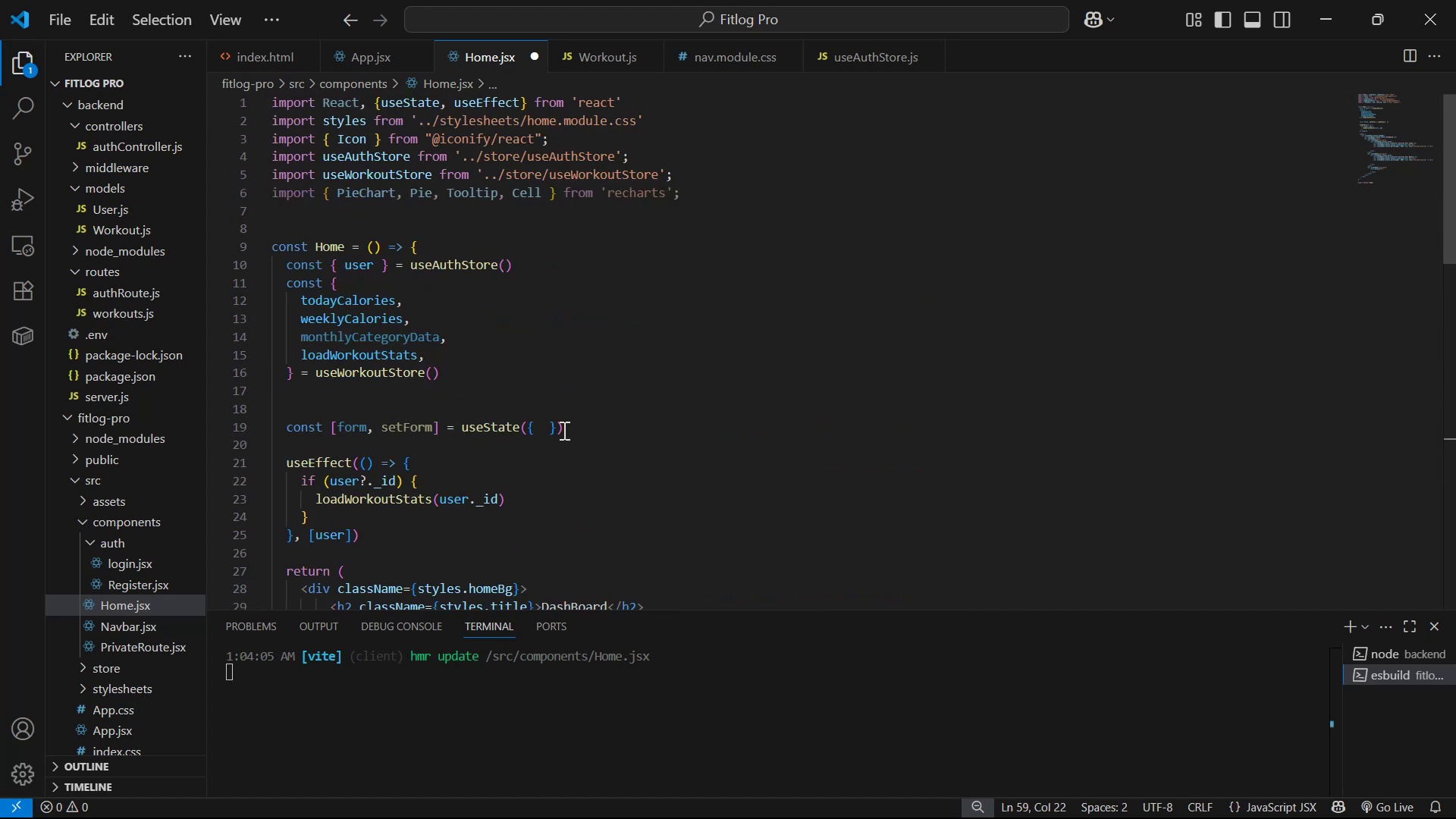 
left_click_drag(start_coordinate=[558, 428], to_coordinate=[522, 426])
 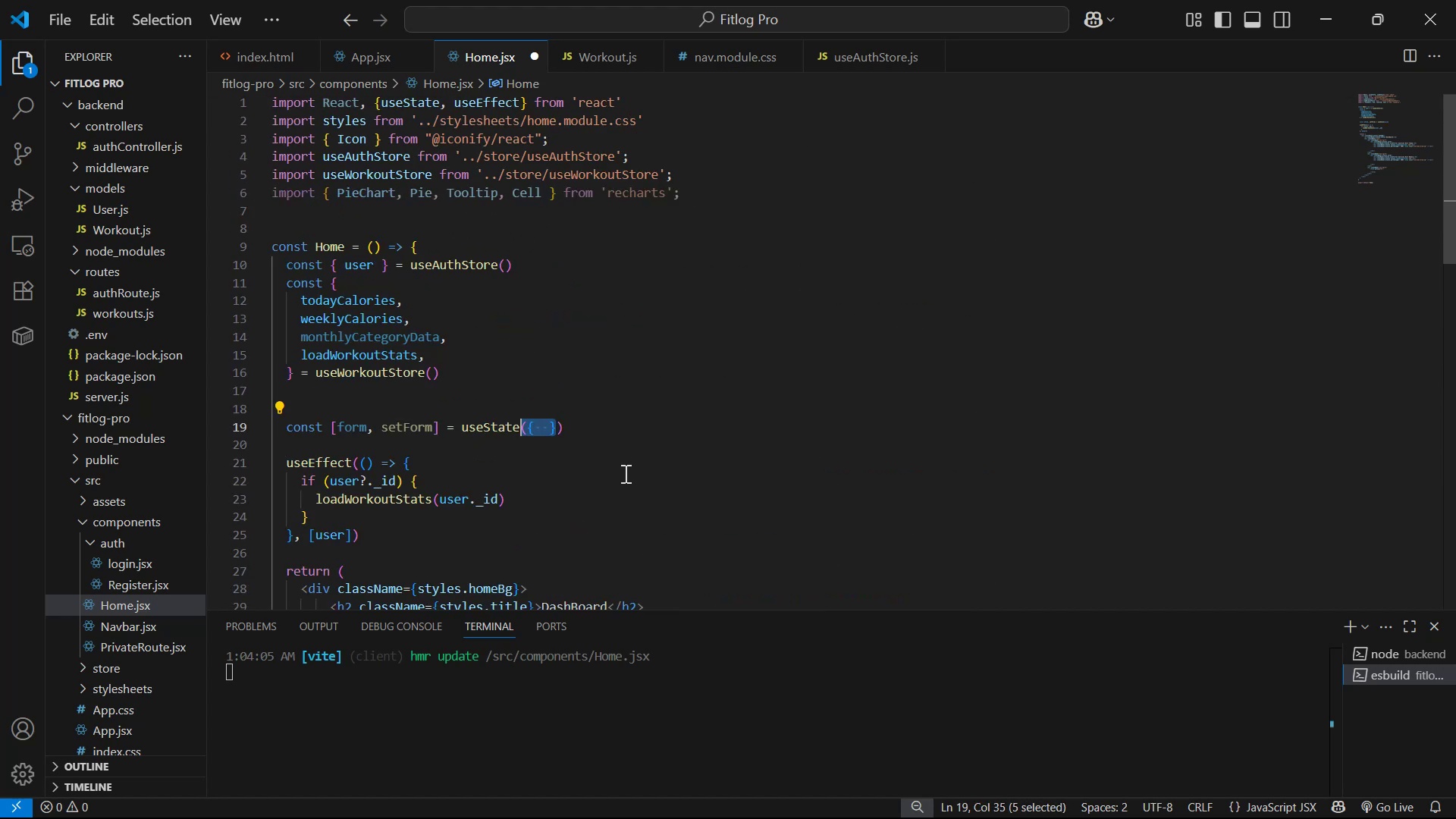 
key(ArrowRight)
 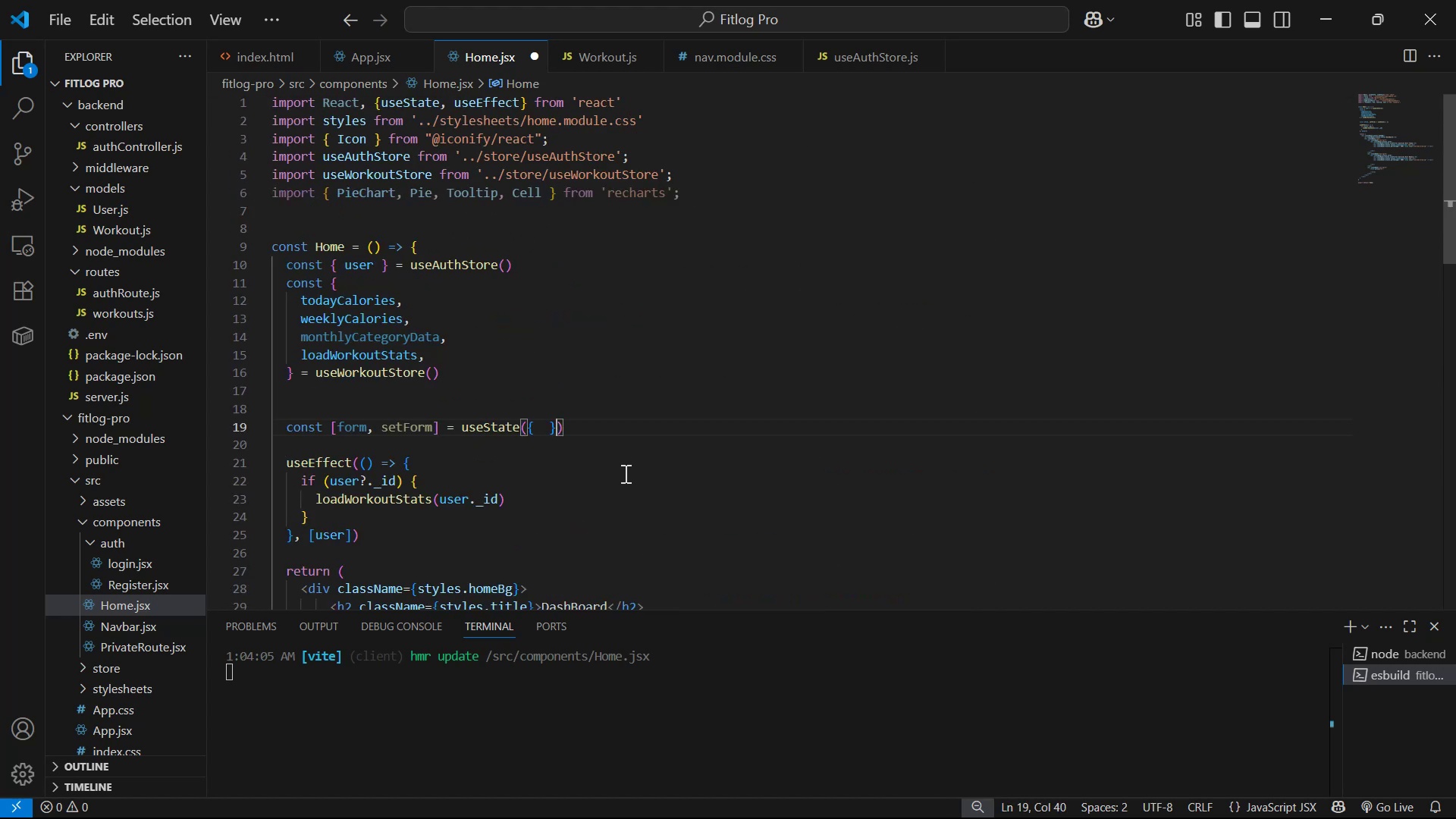 
key(Backspace)
key(Backspace)
key(Backspace)
key(Backspace)
type(nu)
 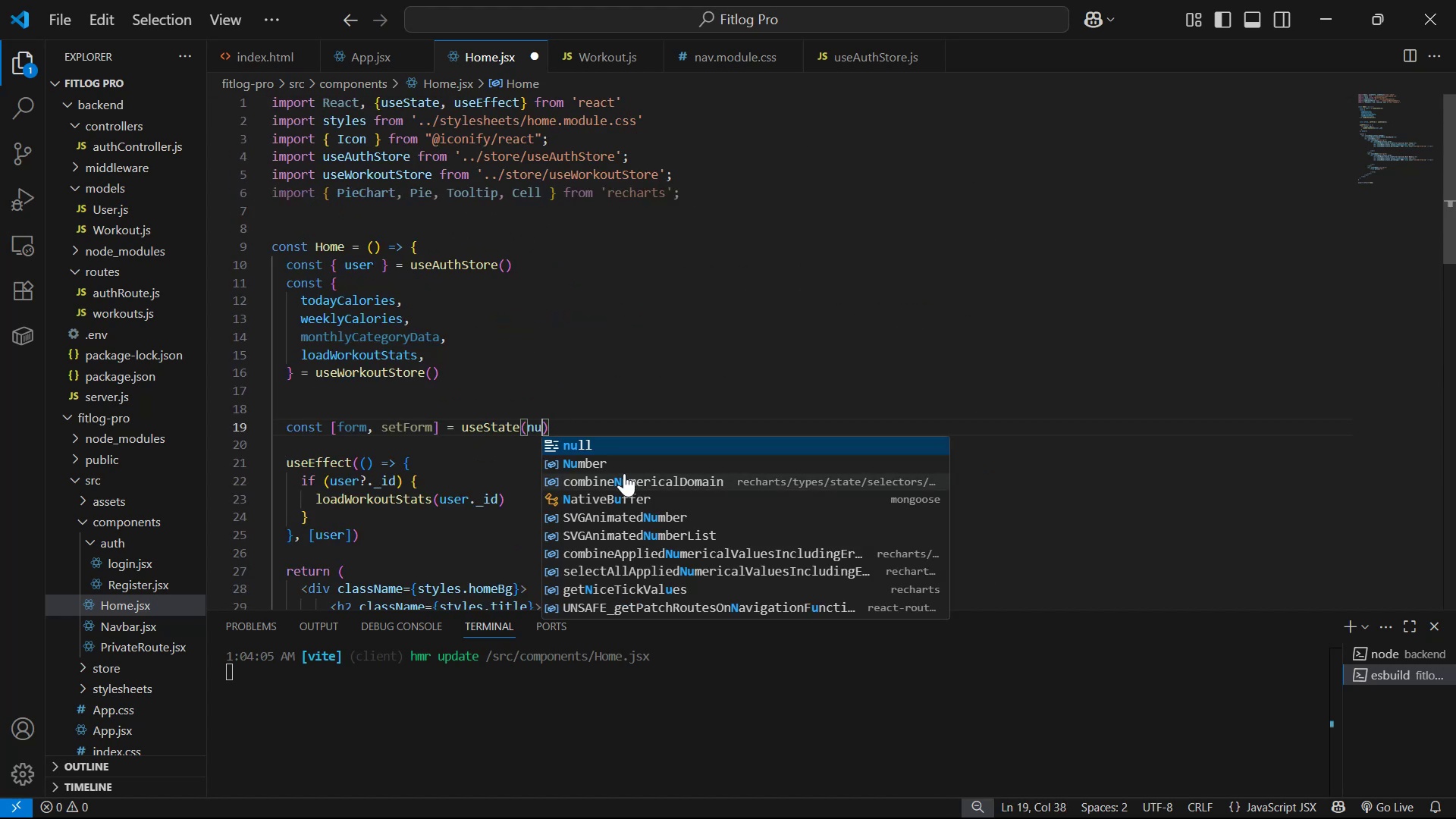 
key(Enter)
 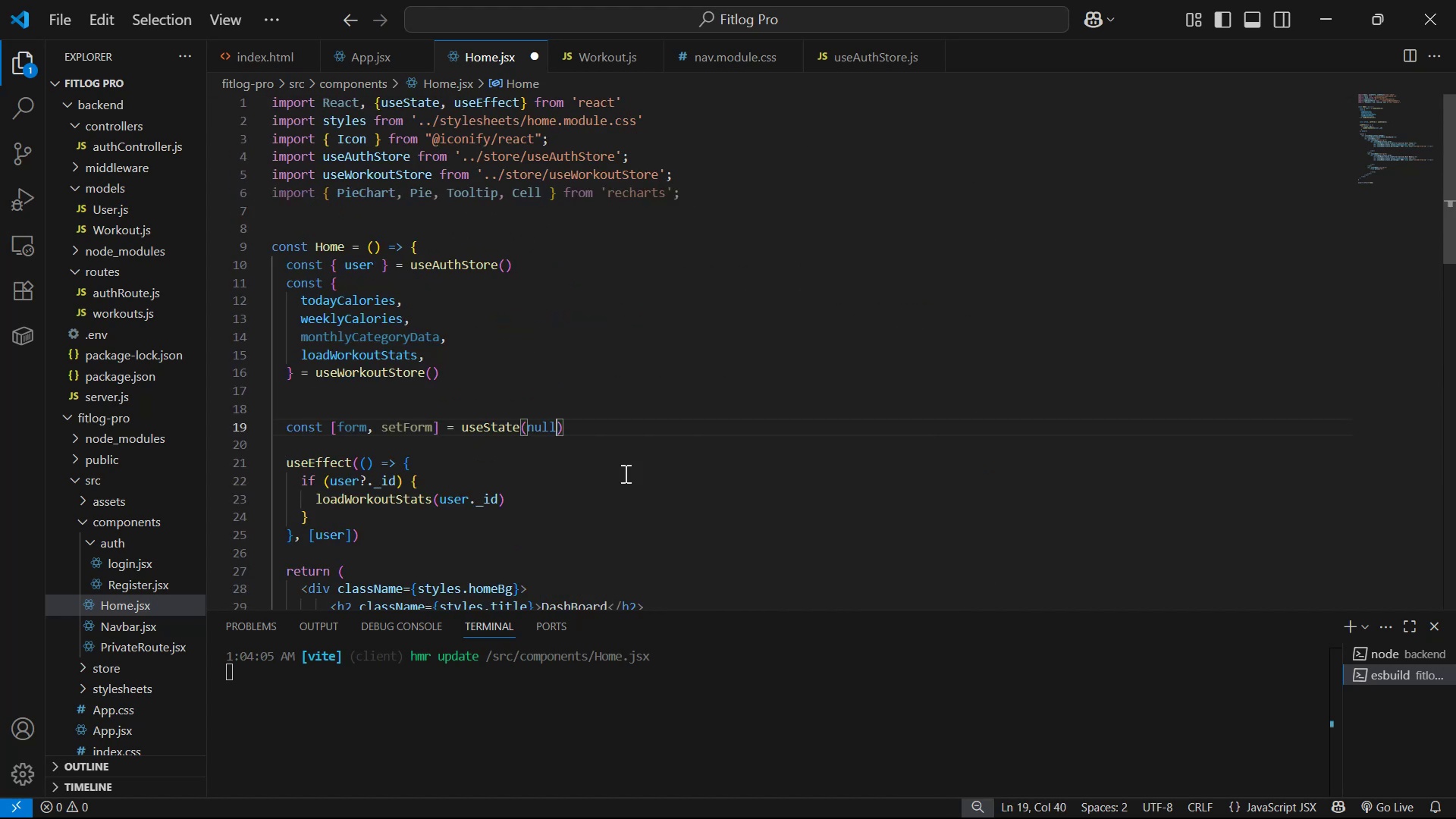 
key(ArrowRight)
 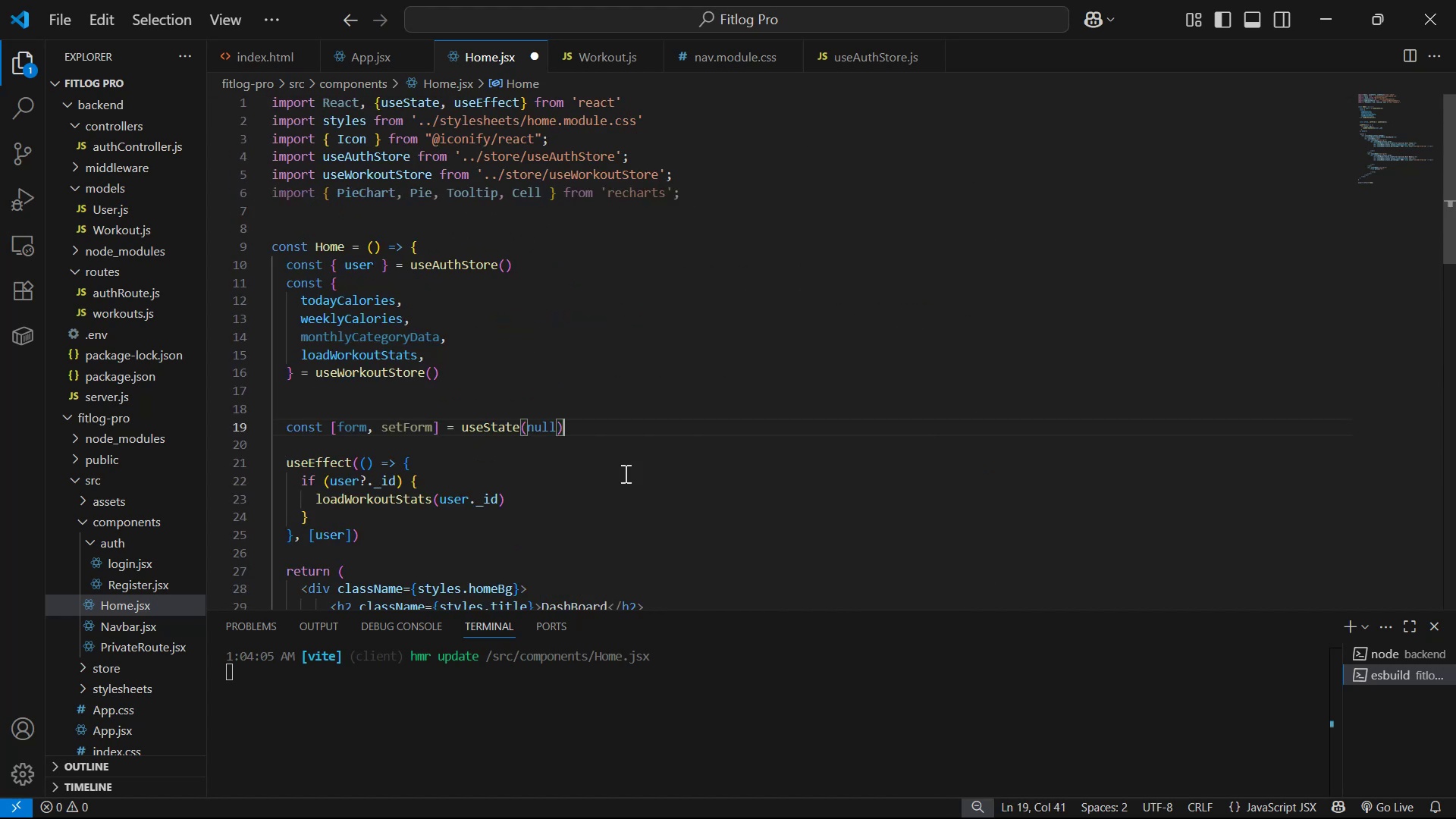 
key(Semicolon)
 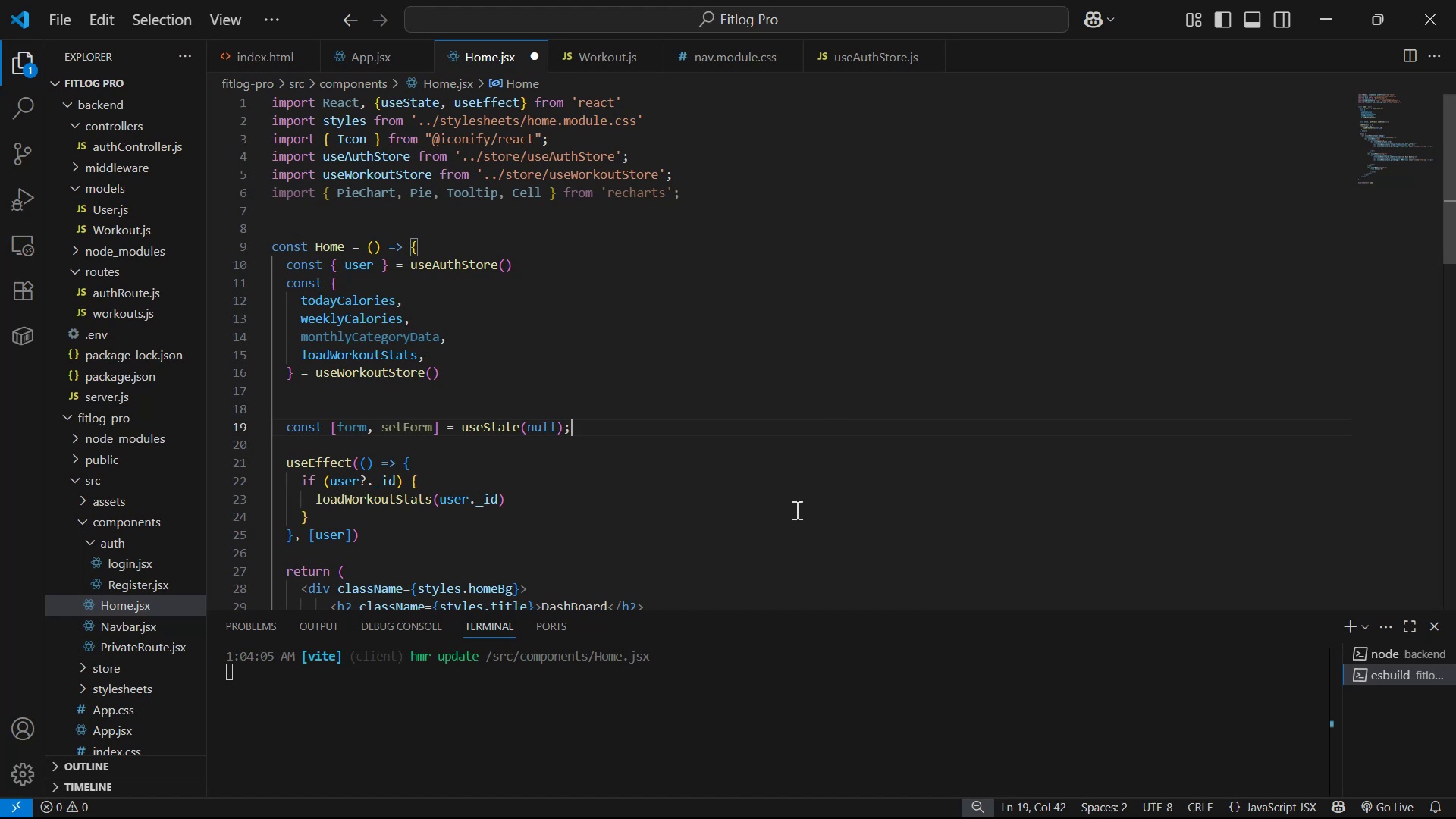 
key(Alt+AltLeft)
 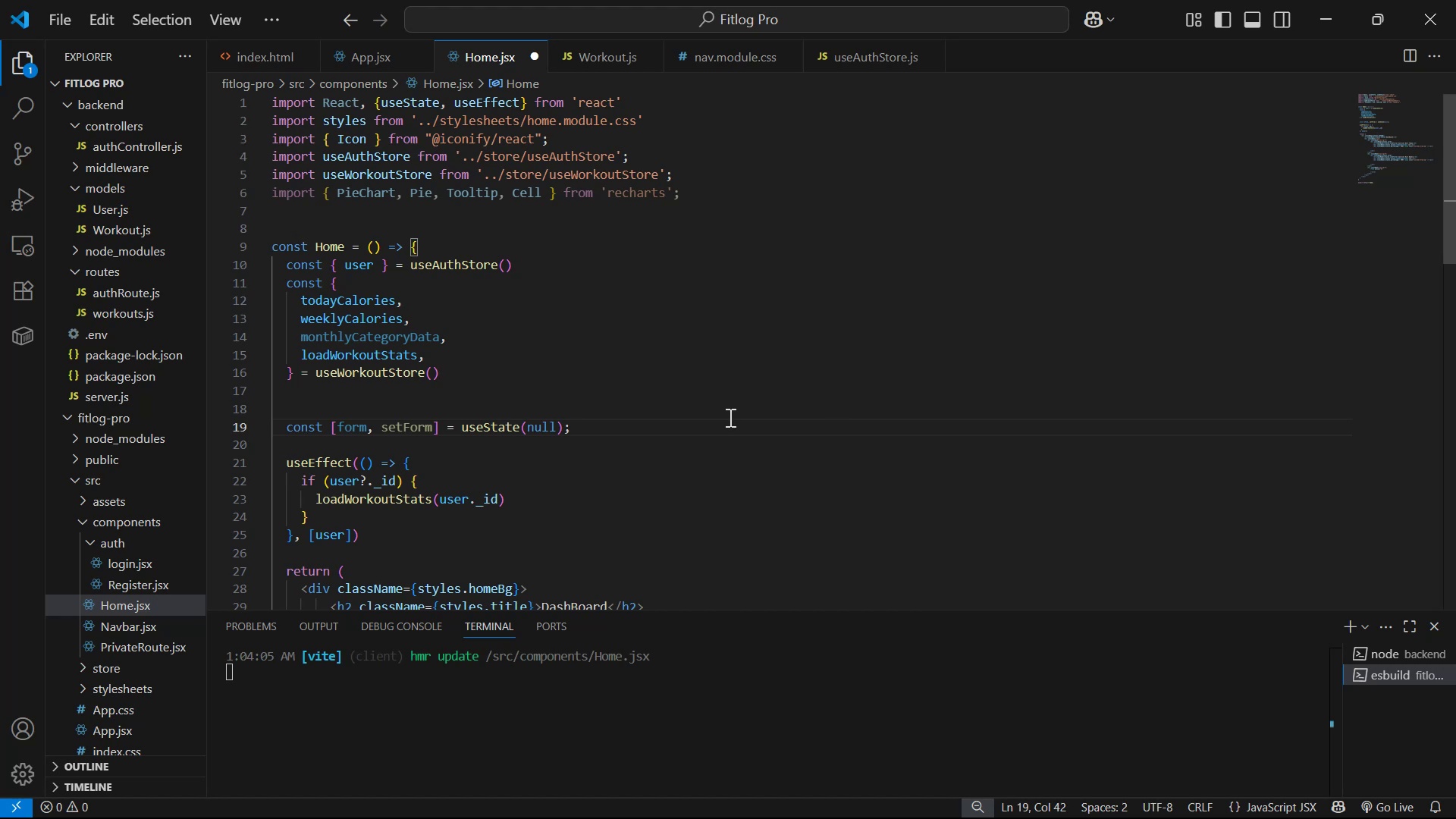 
key(Alt+Tab)
 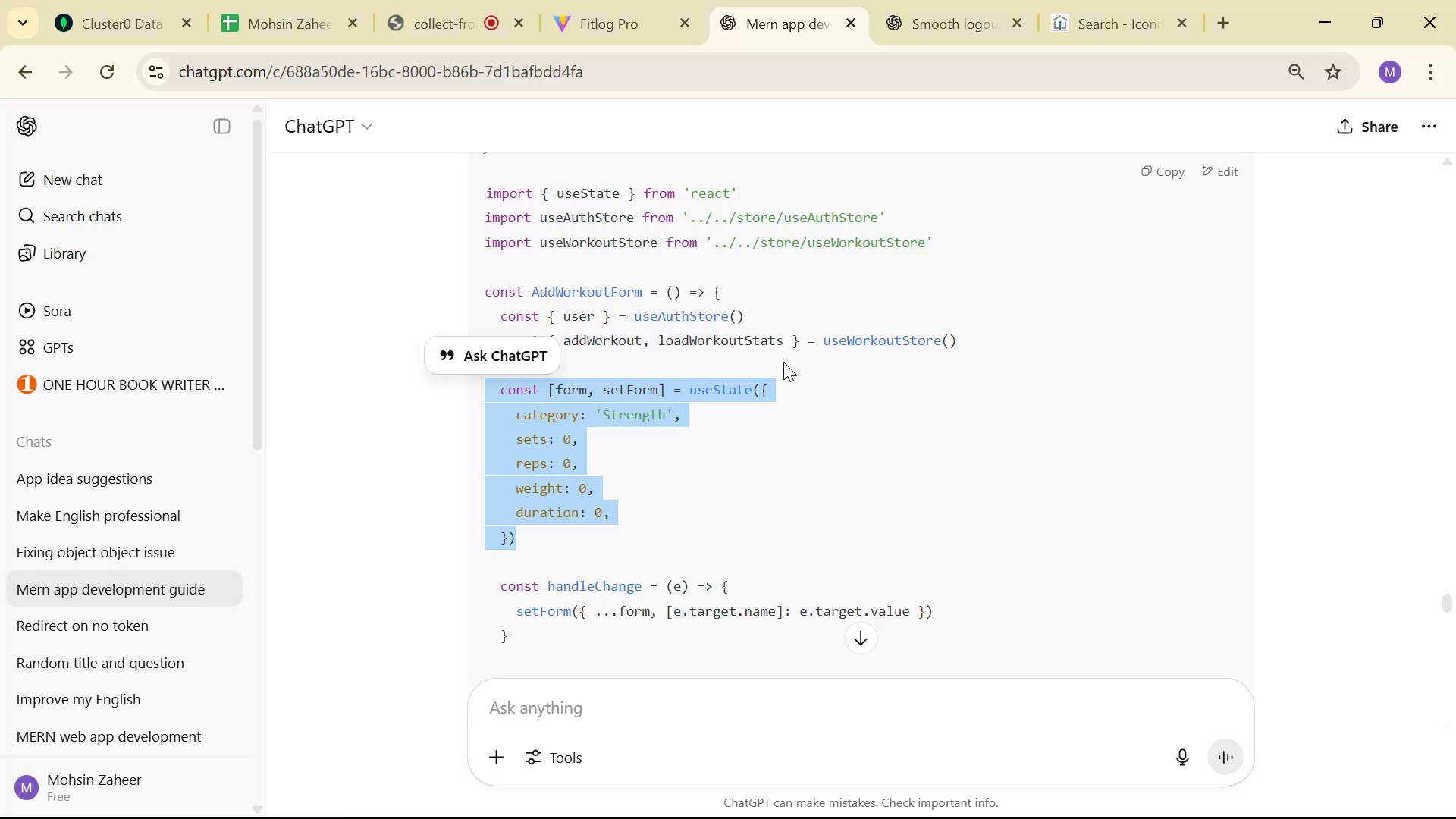 
scroll: coordinate [777, 378], scroll_direction: down, amount: 1.0
 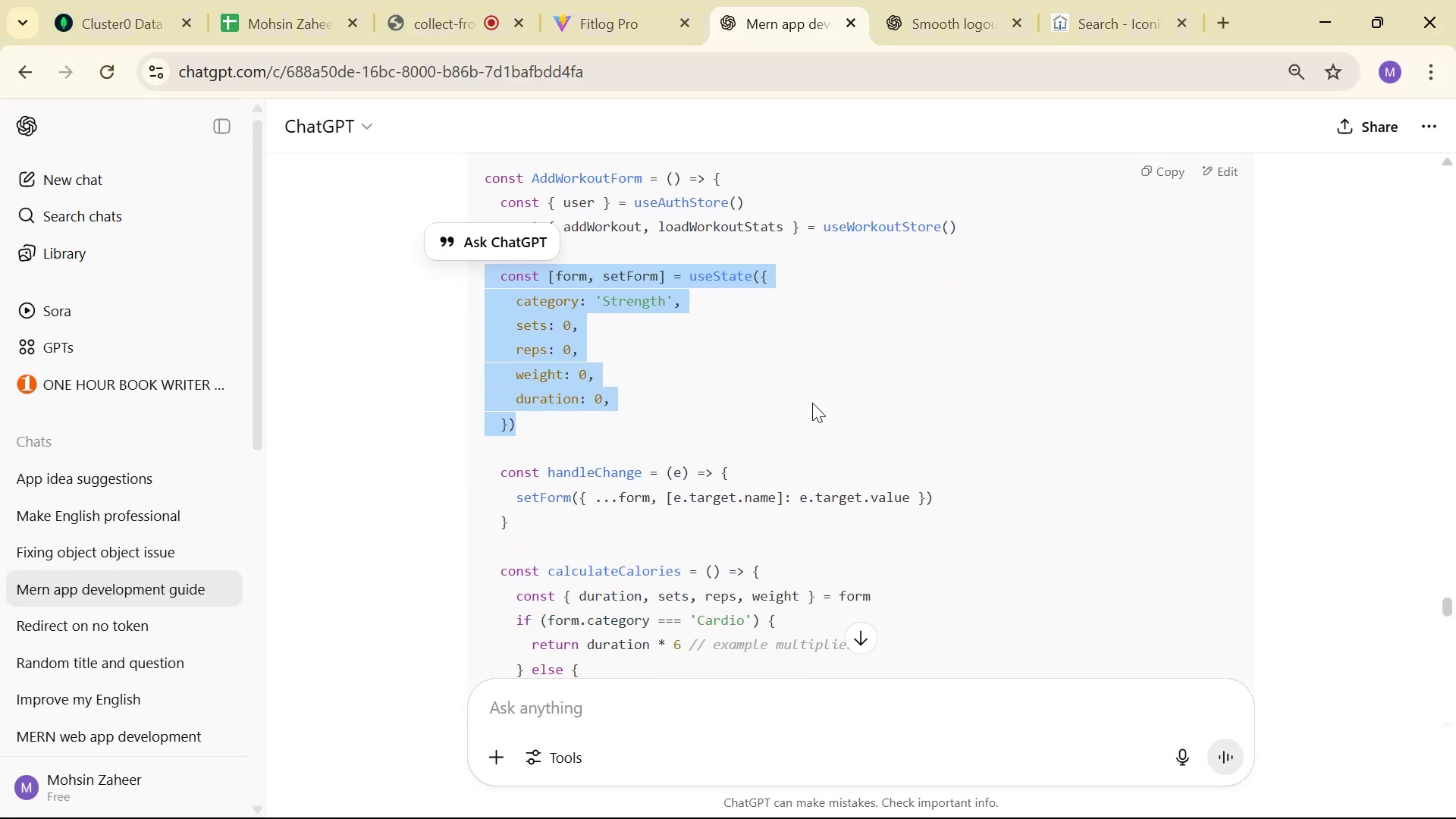 
left_click_drag(start_coordinate=[542, 516], to_coordinate=[479, 468])
 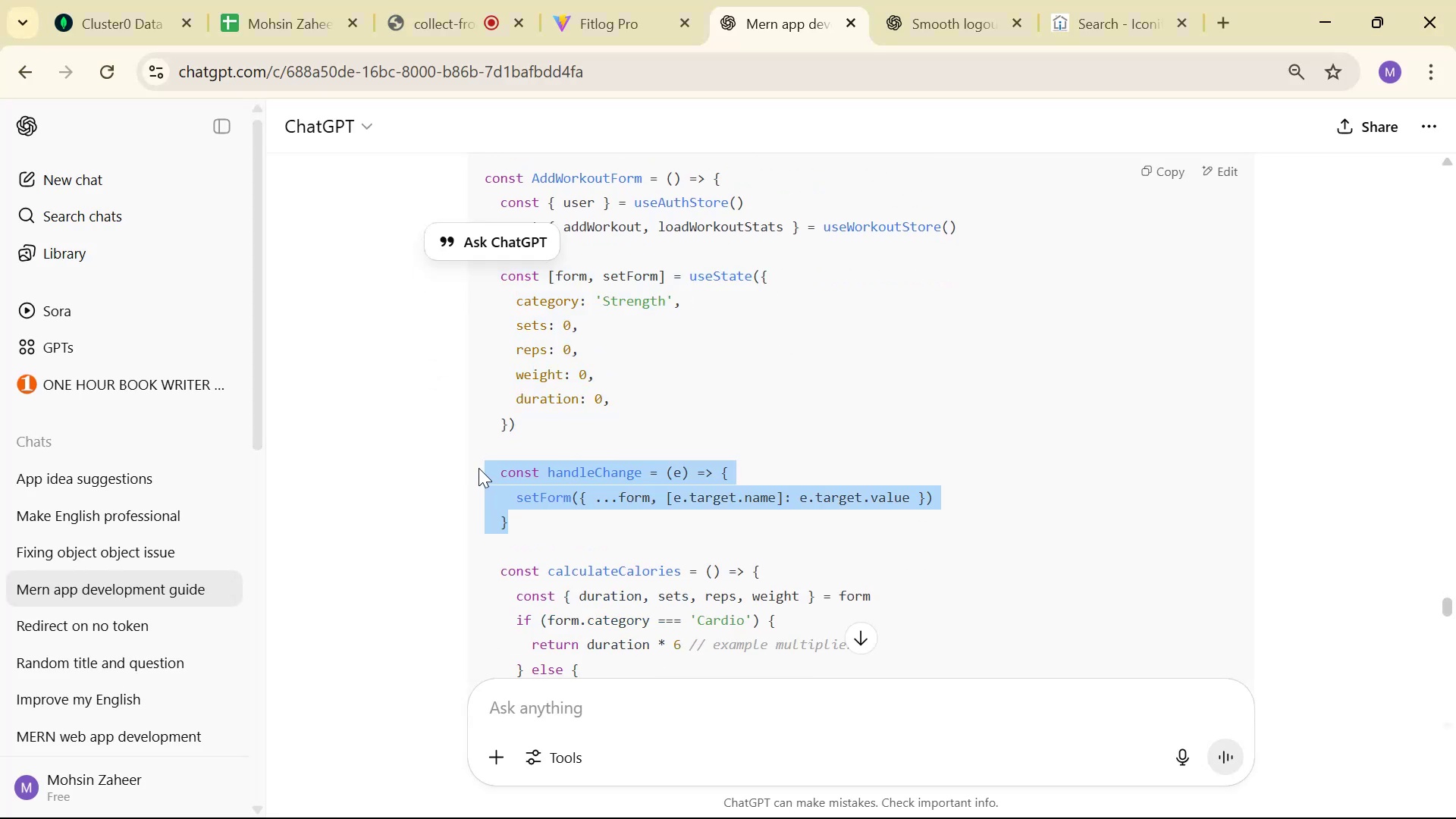 
key(Control+ControlLeft)
 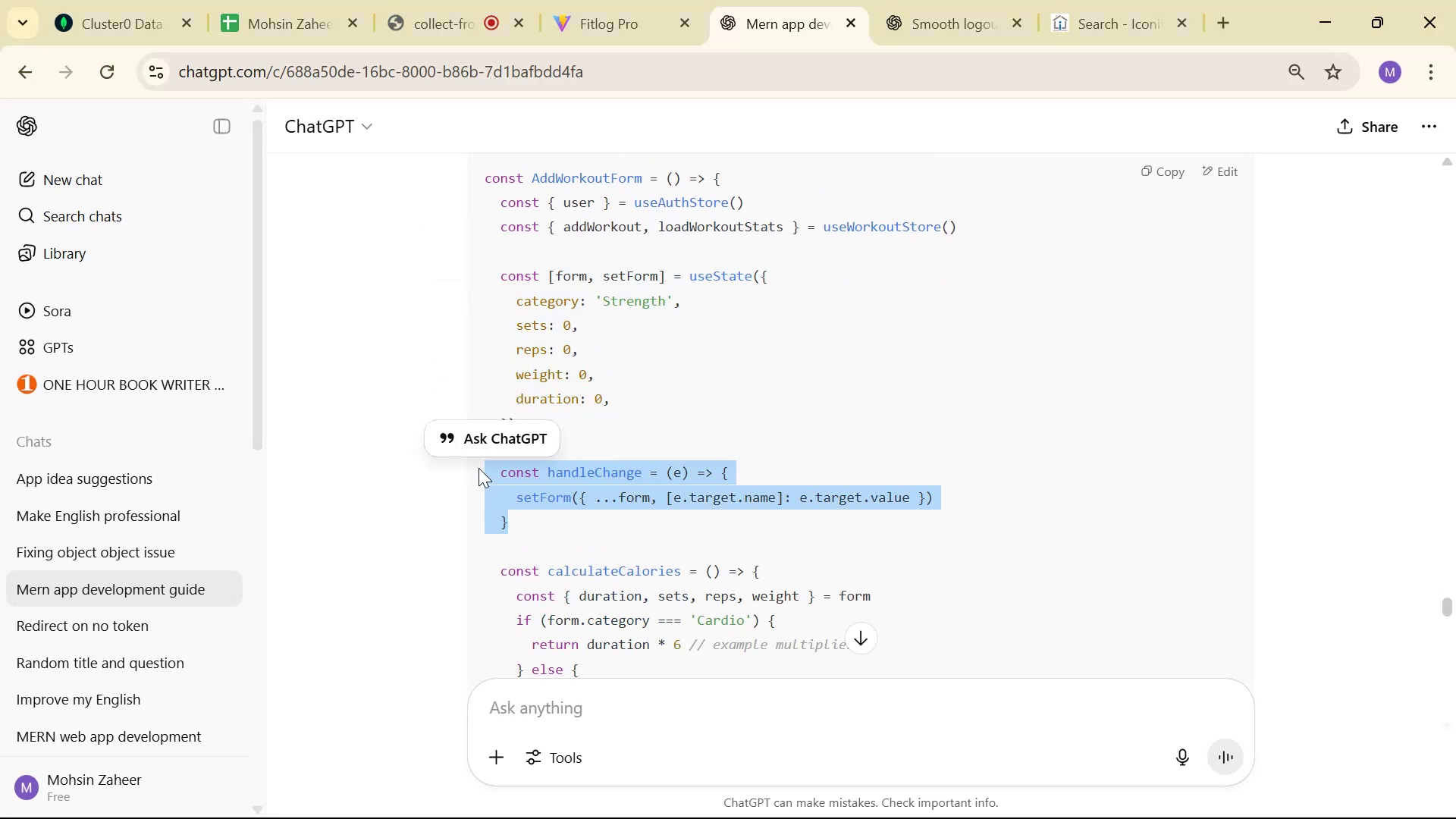 
key(Control+C)
 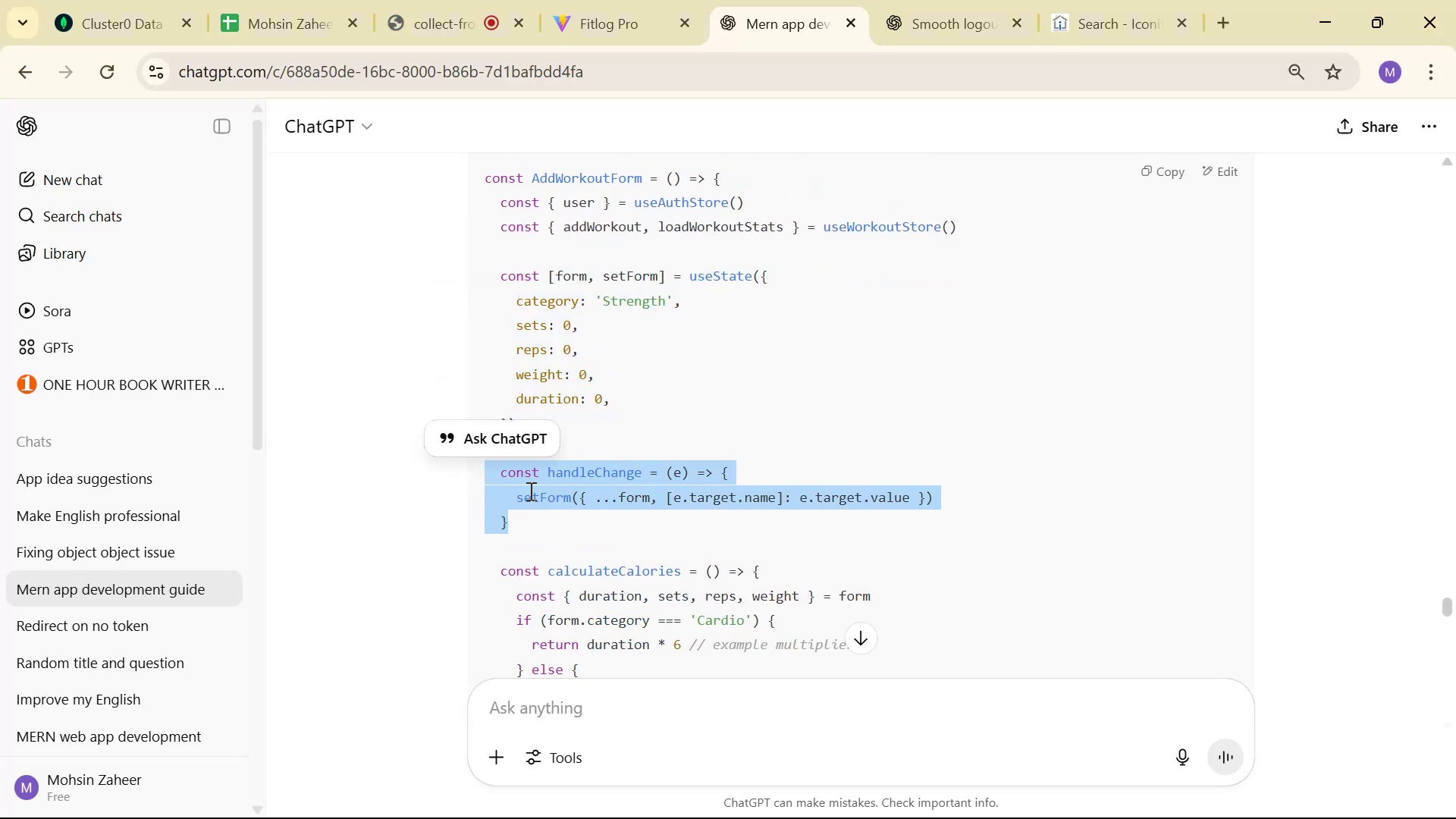 
key(Alt+AltLeft)
 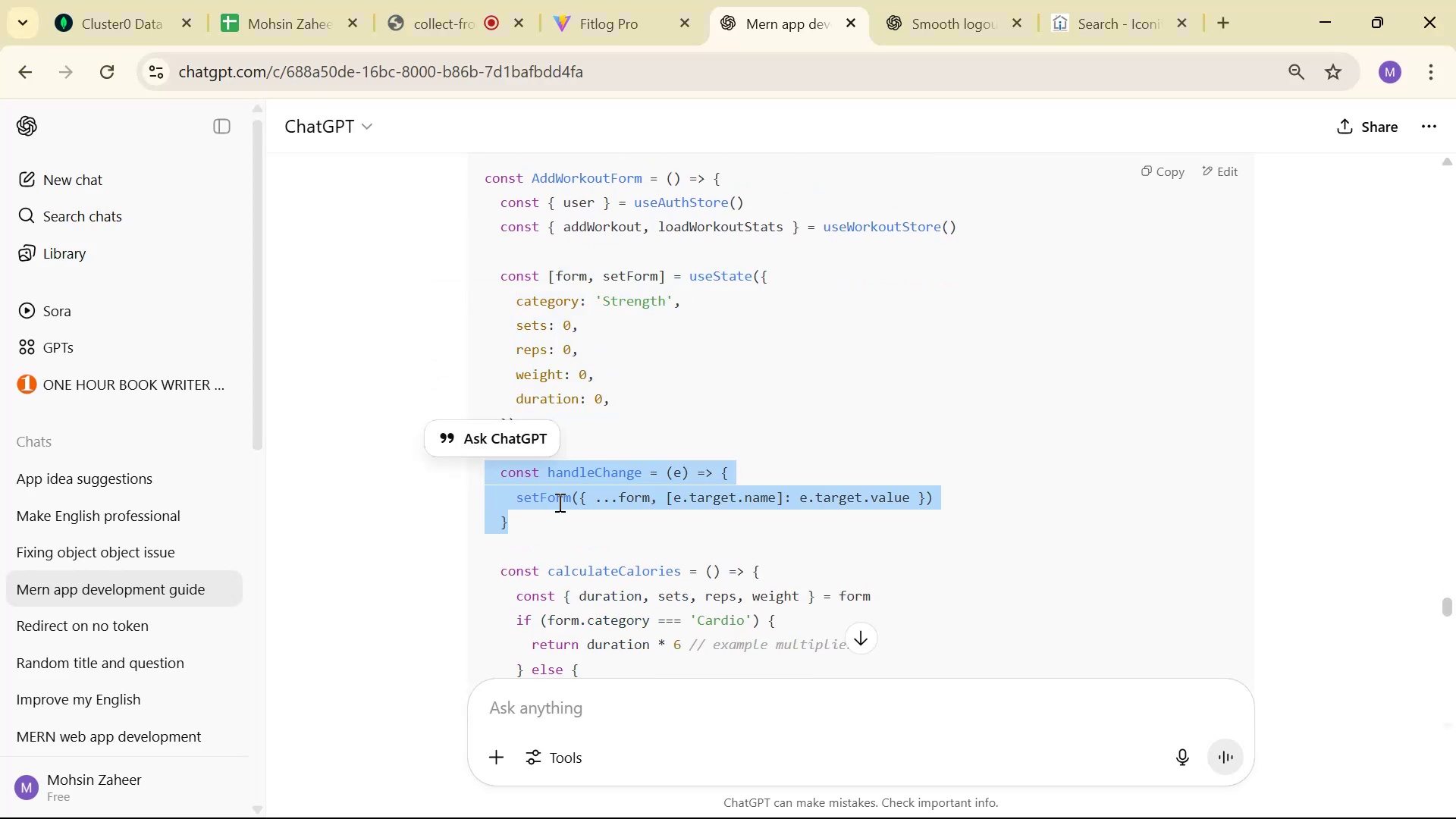 
hold_key(key=Tab, duration=29.5)
 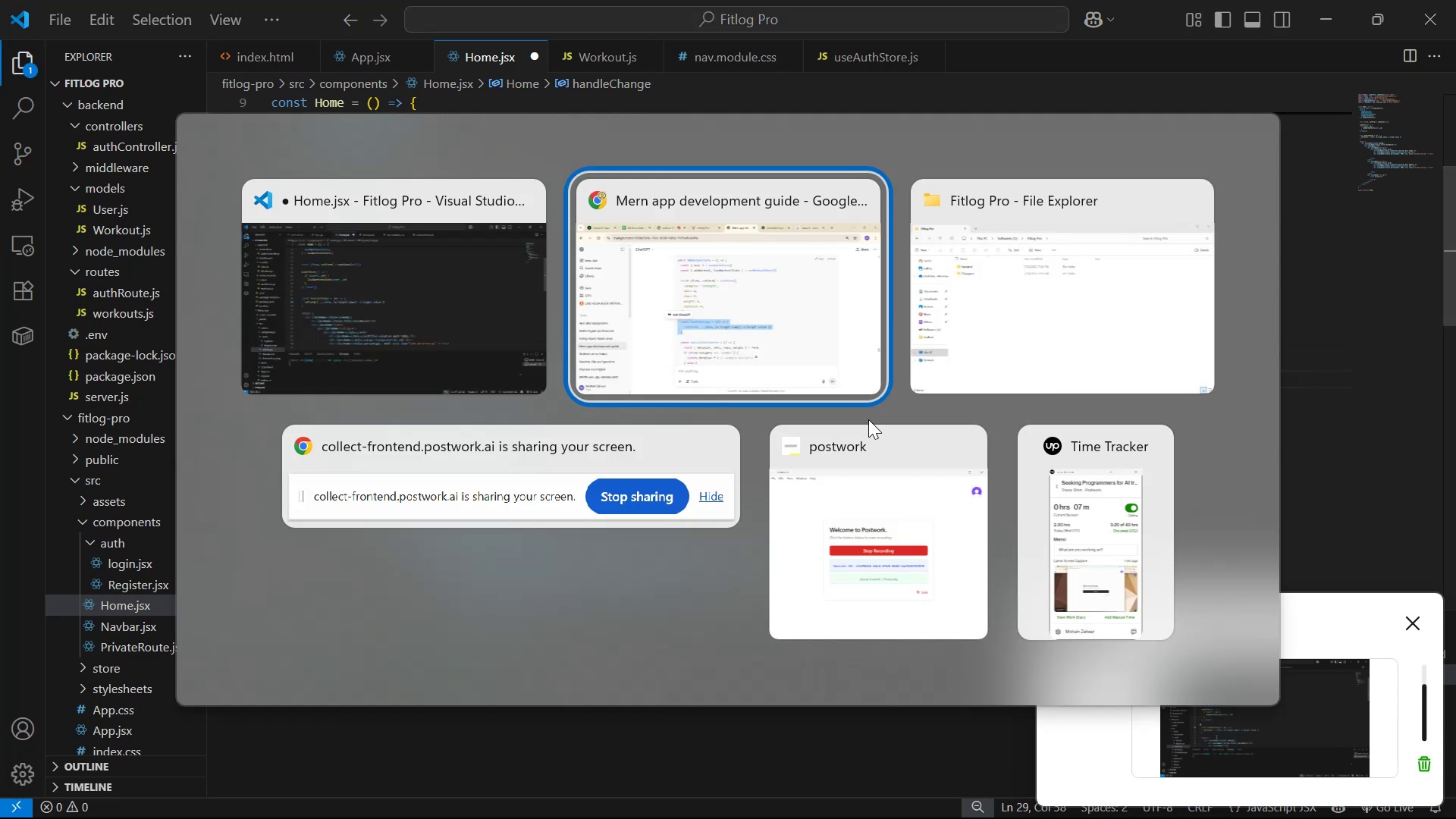 
left_click([619, 431])
 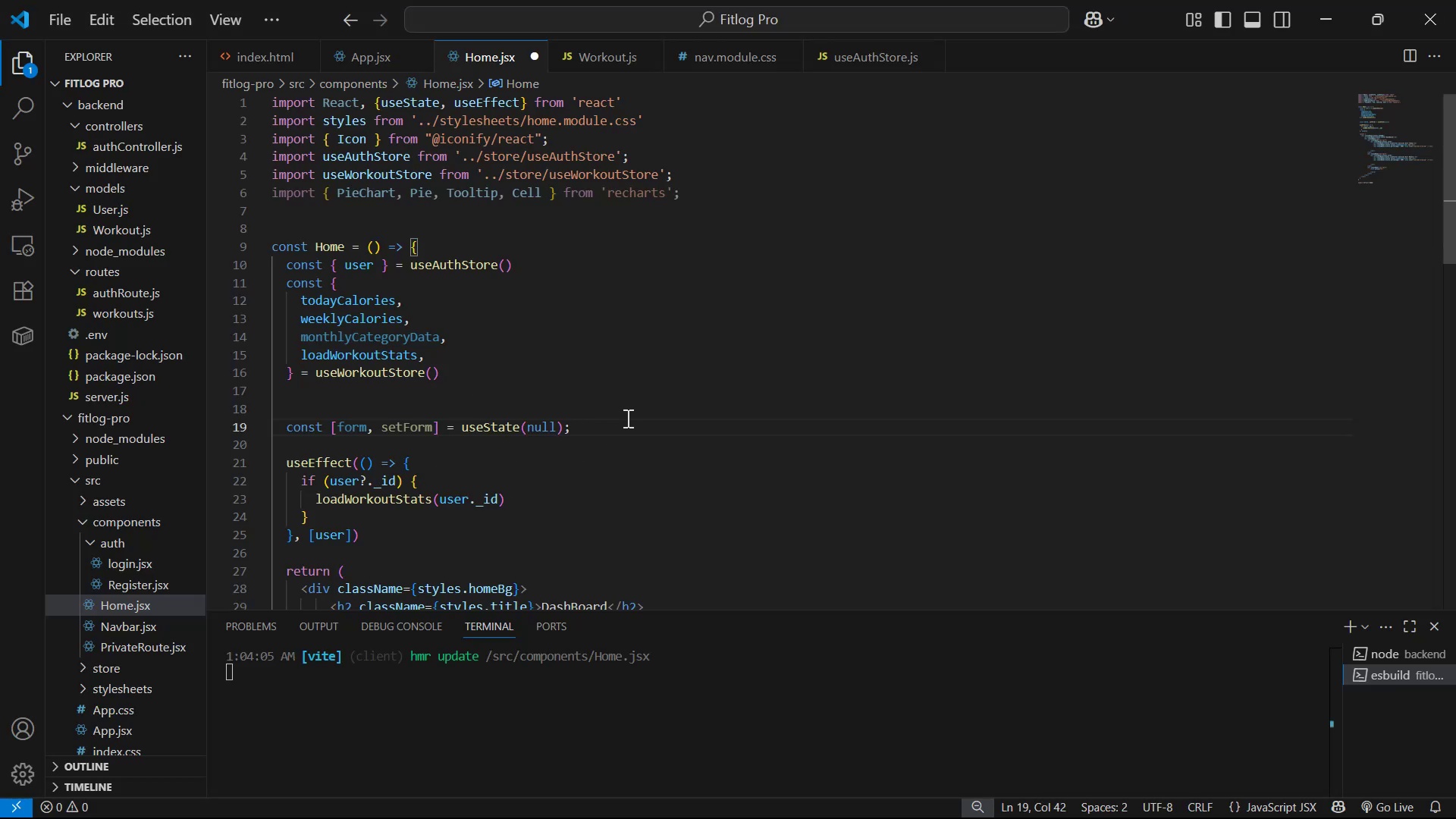 
left_click([552, 529])
 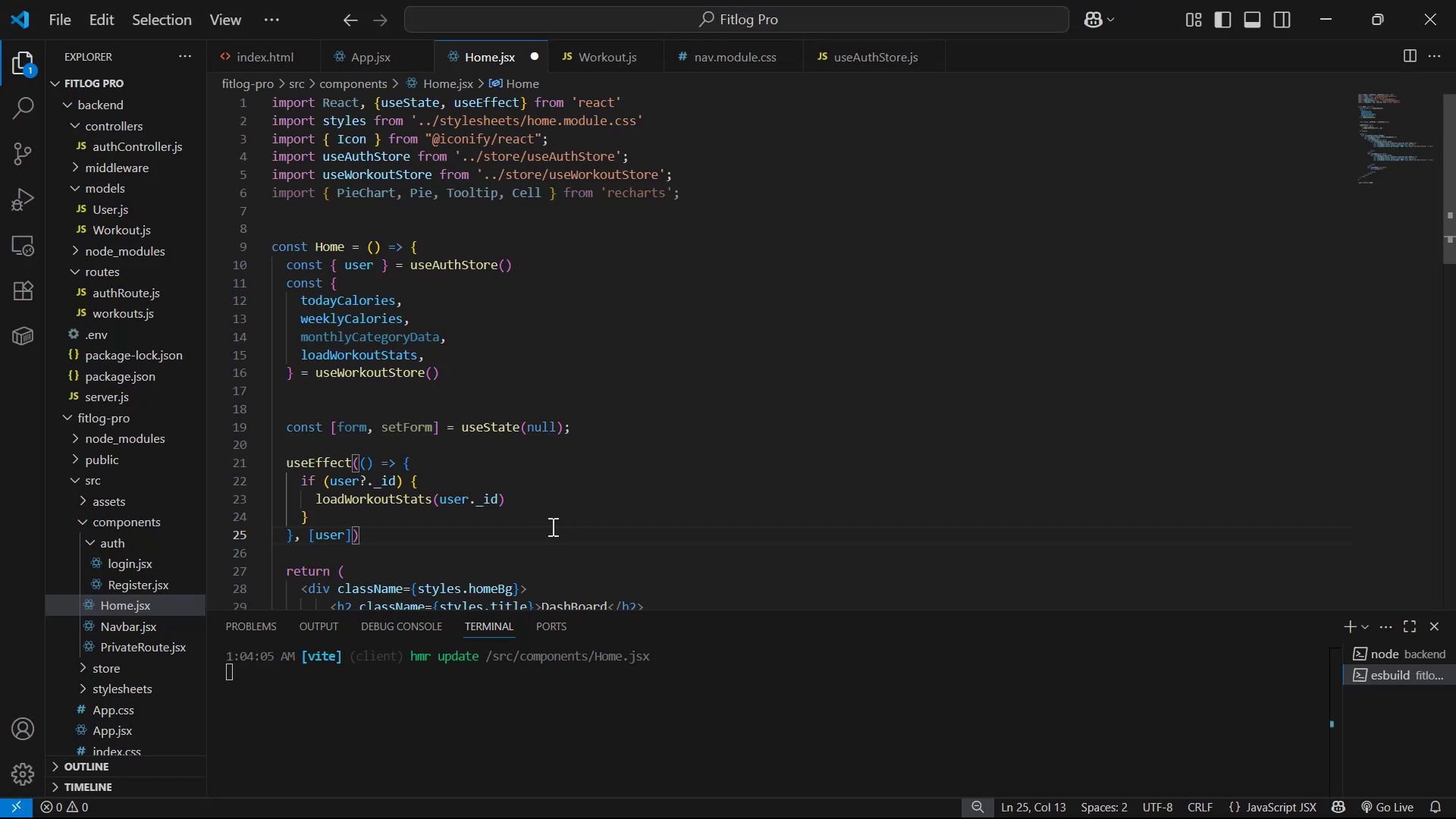 
key(Enter)
 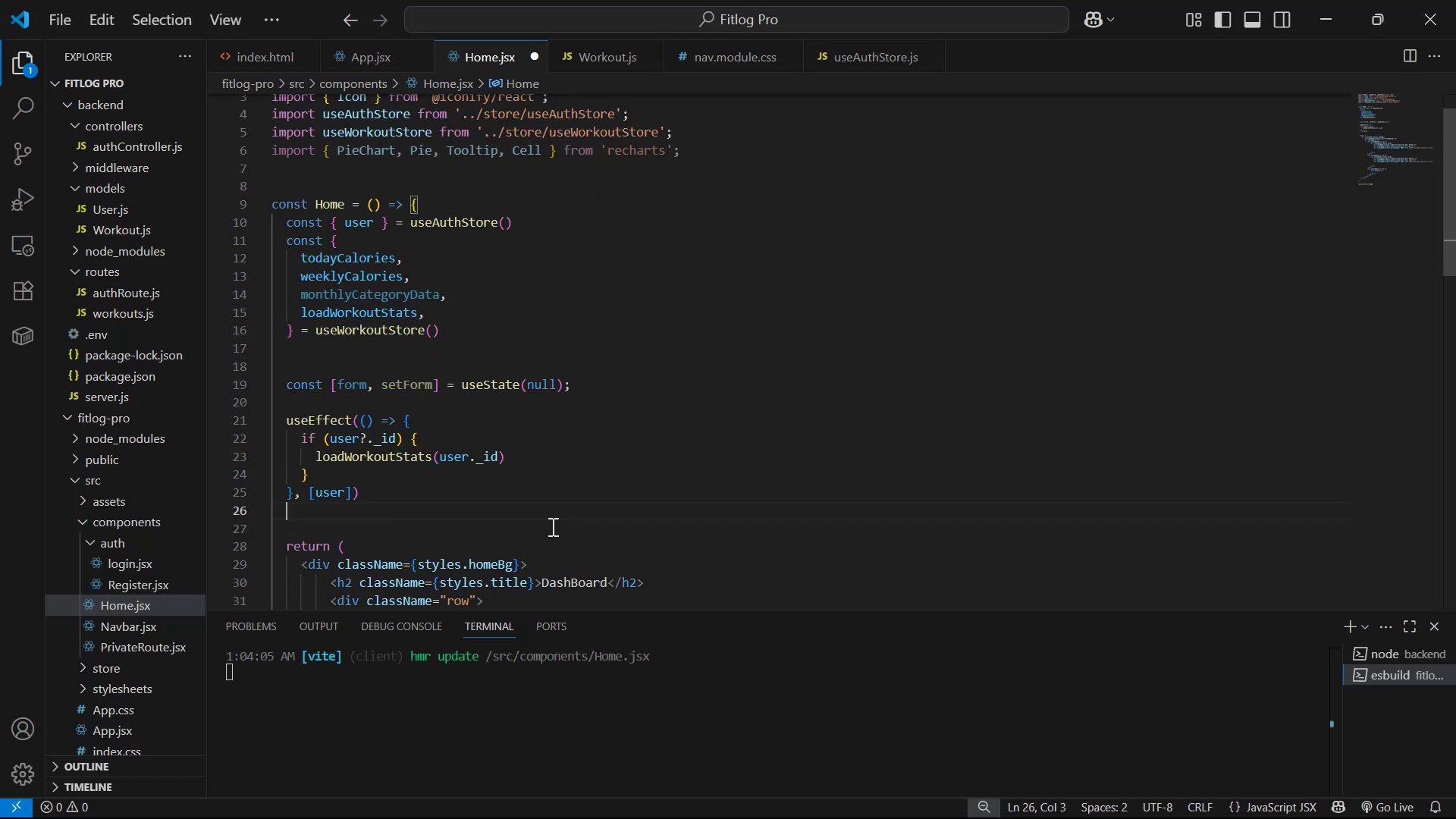 
key(Enter)
 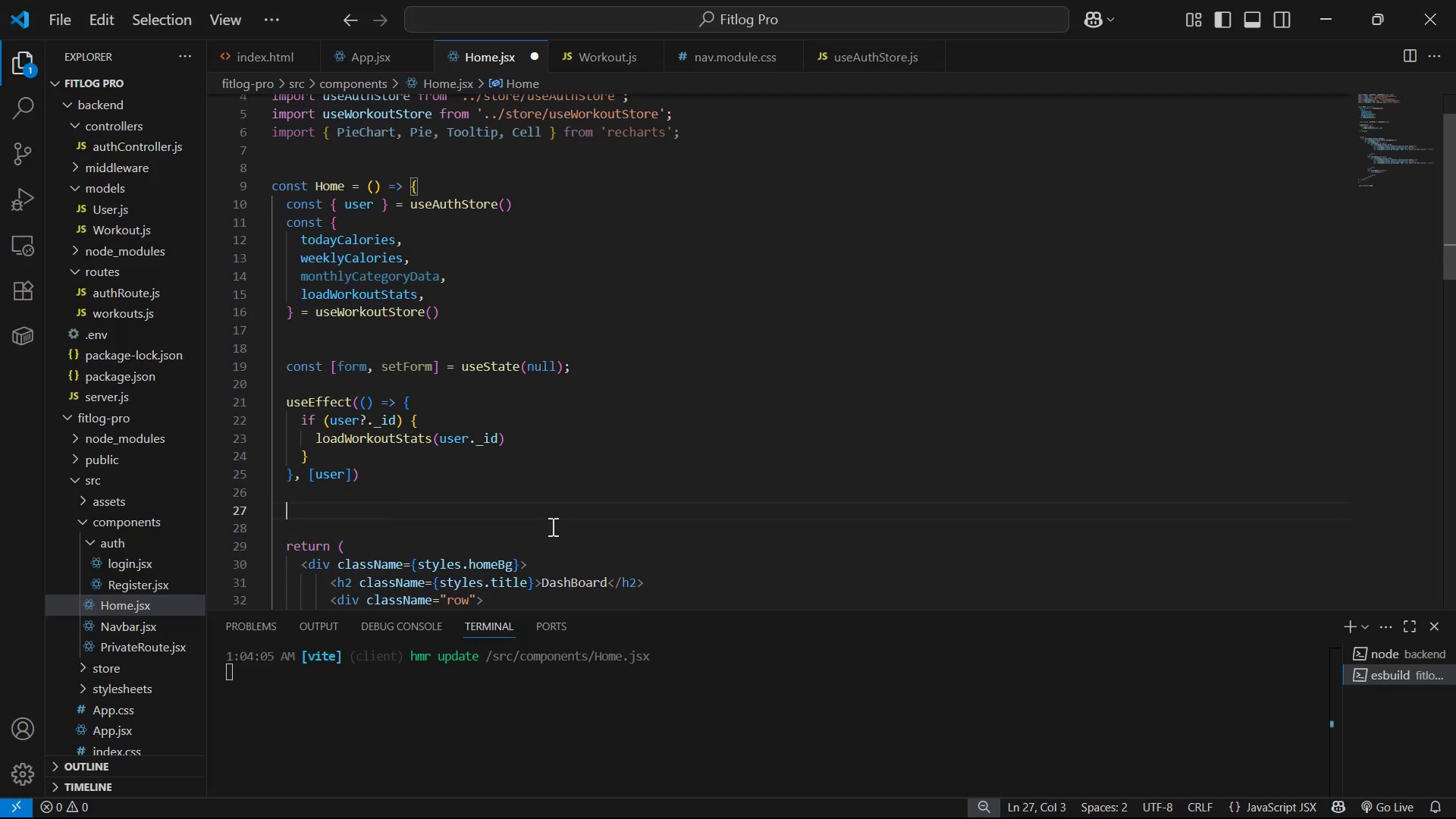 
key(Enter)
 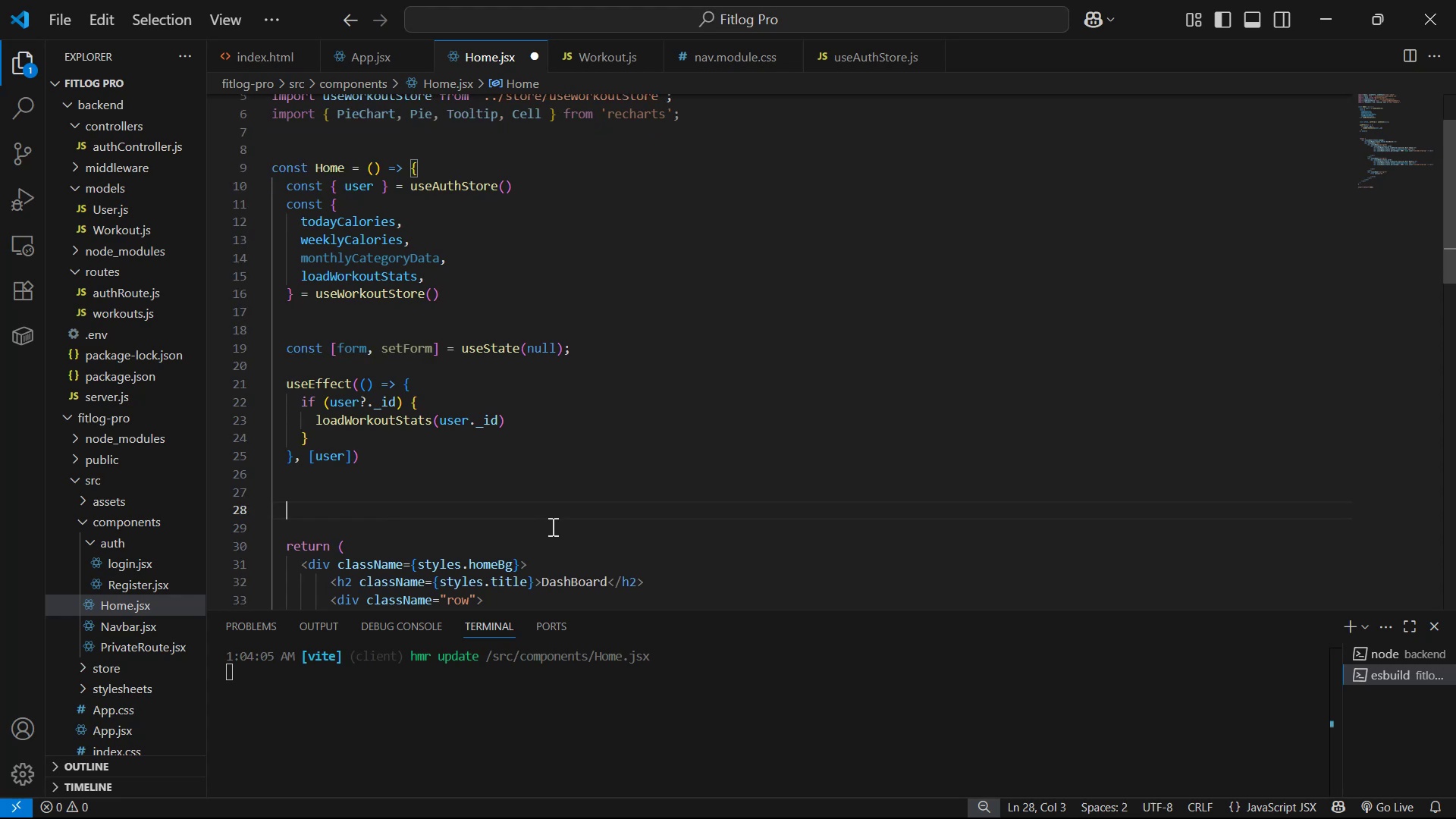 
key(Control+V)
 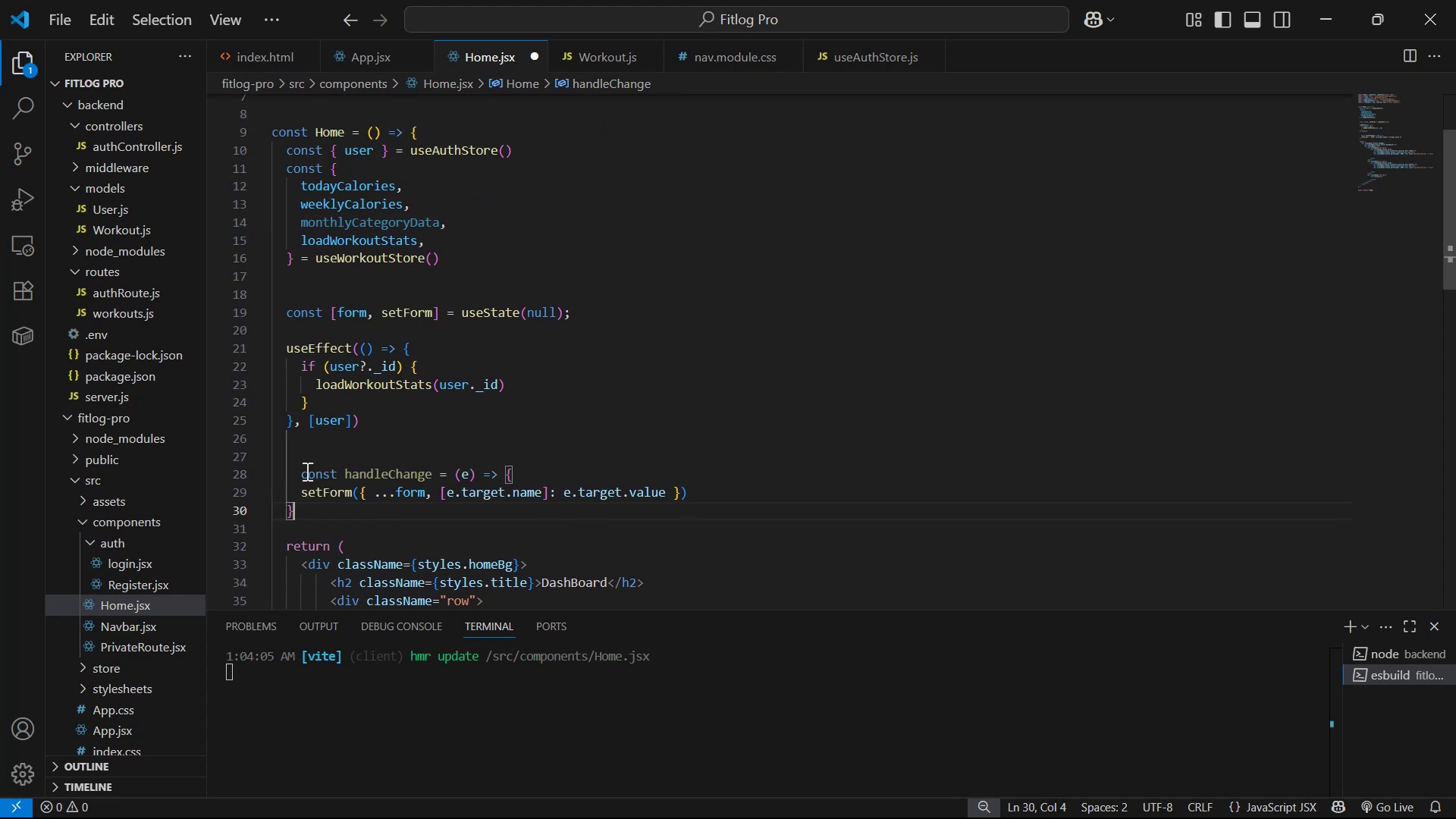 
left_click([301, 468])
 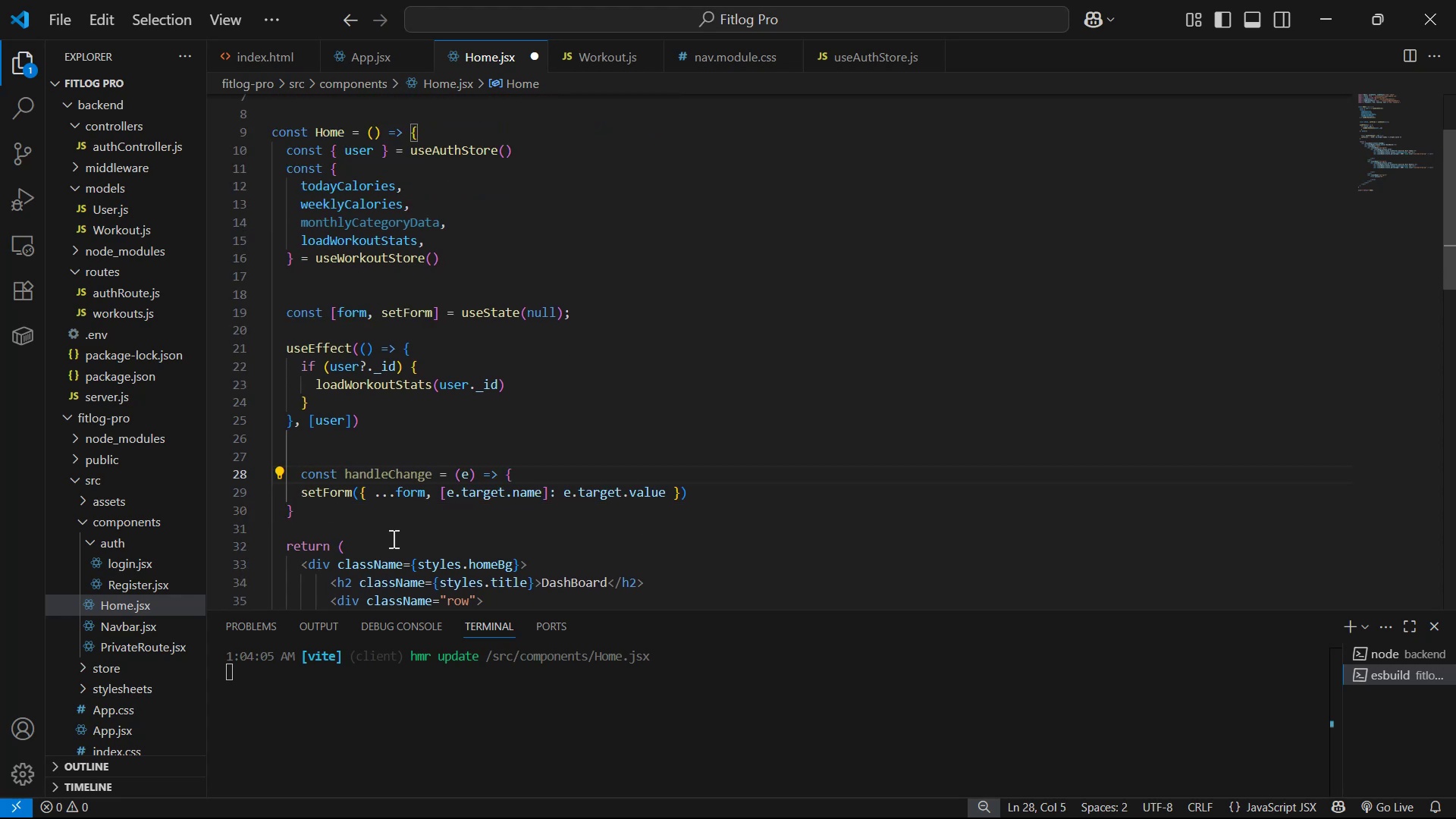 
key(Backspace)
 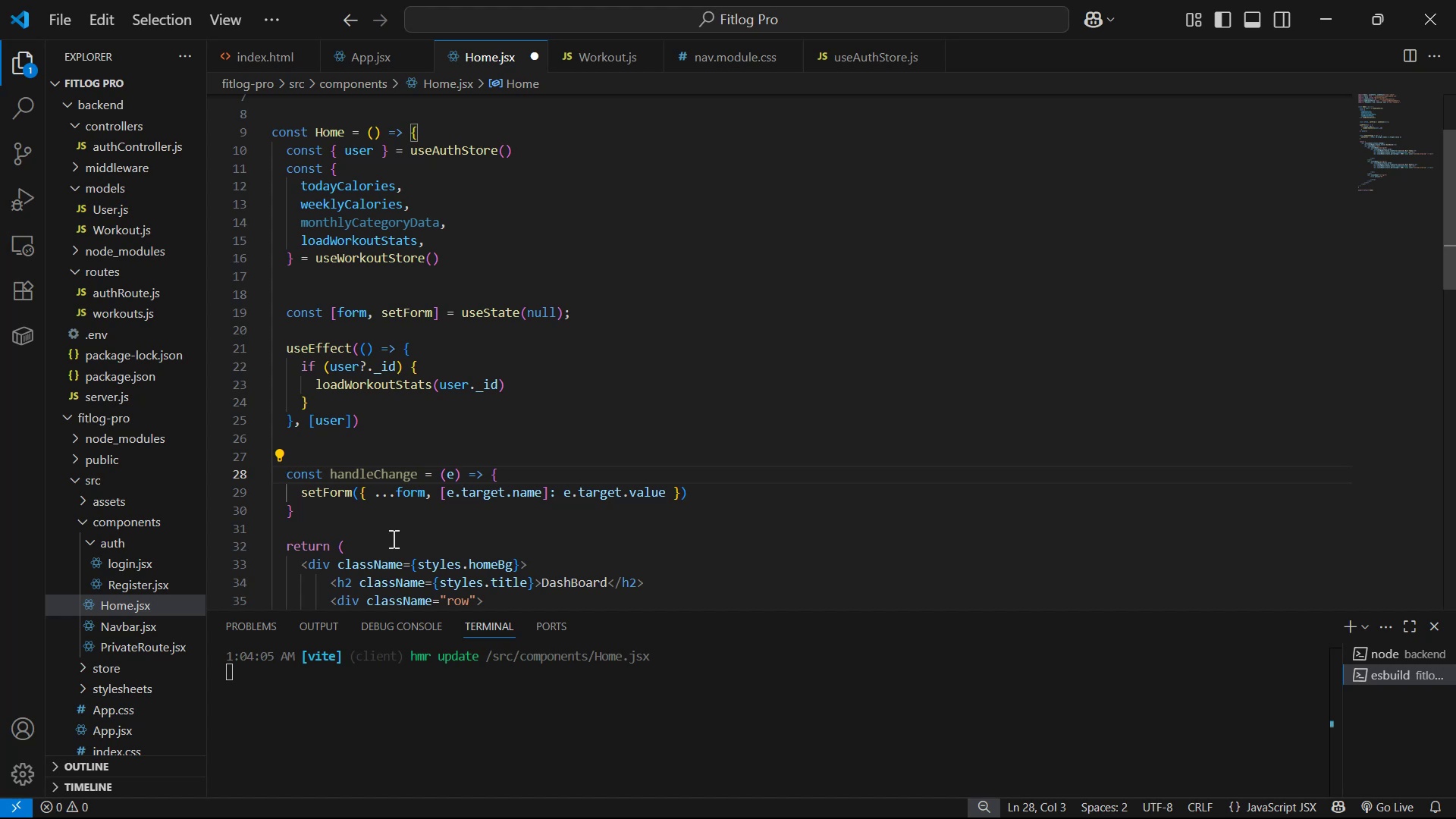 
scroll: coordinate [610, 403], scroll_direction: down, amount: 2.0
 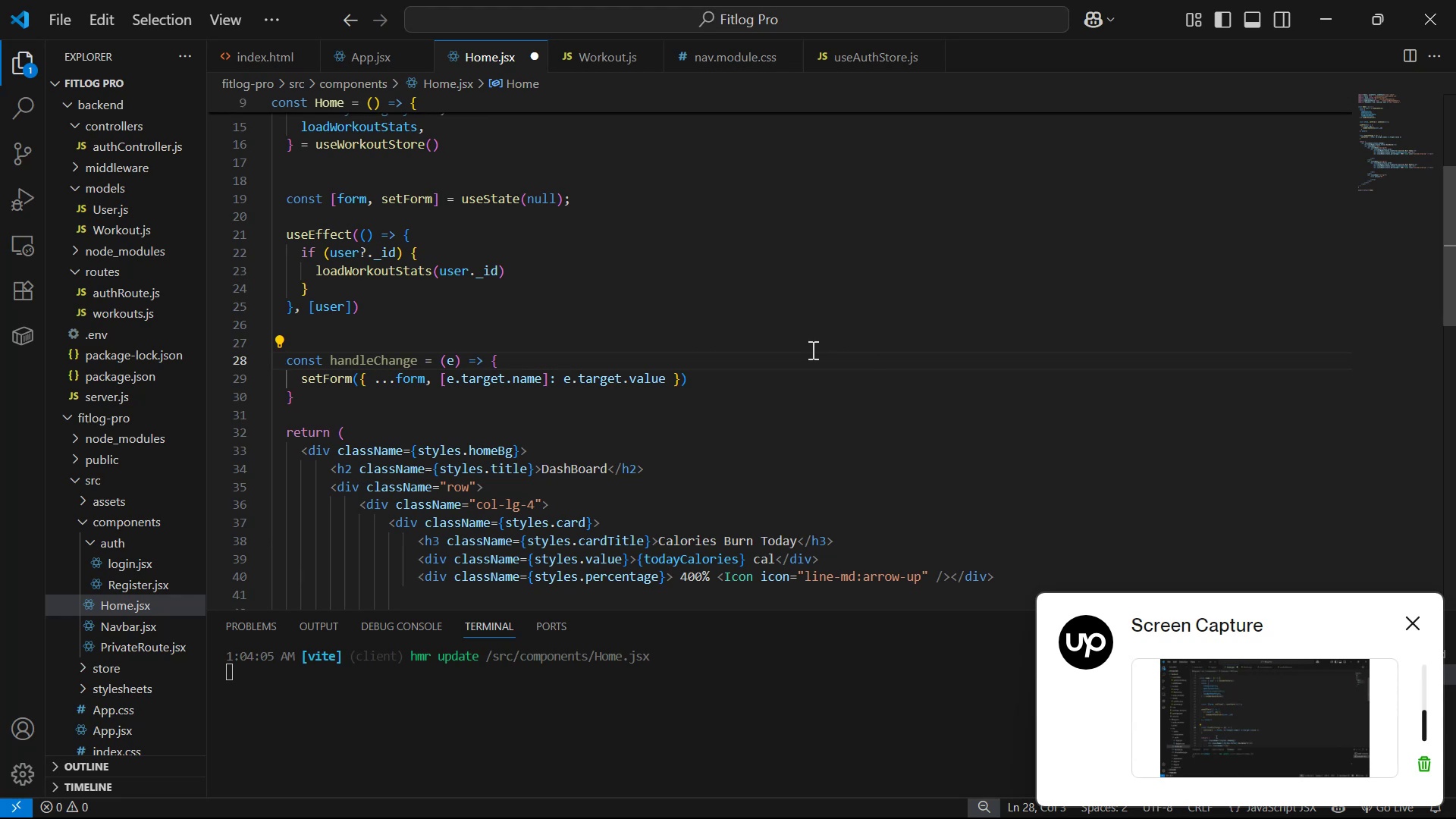 
double_click([796, 371])
 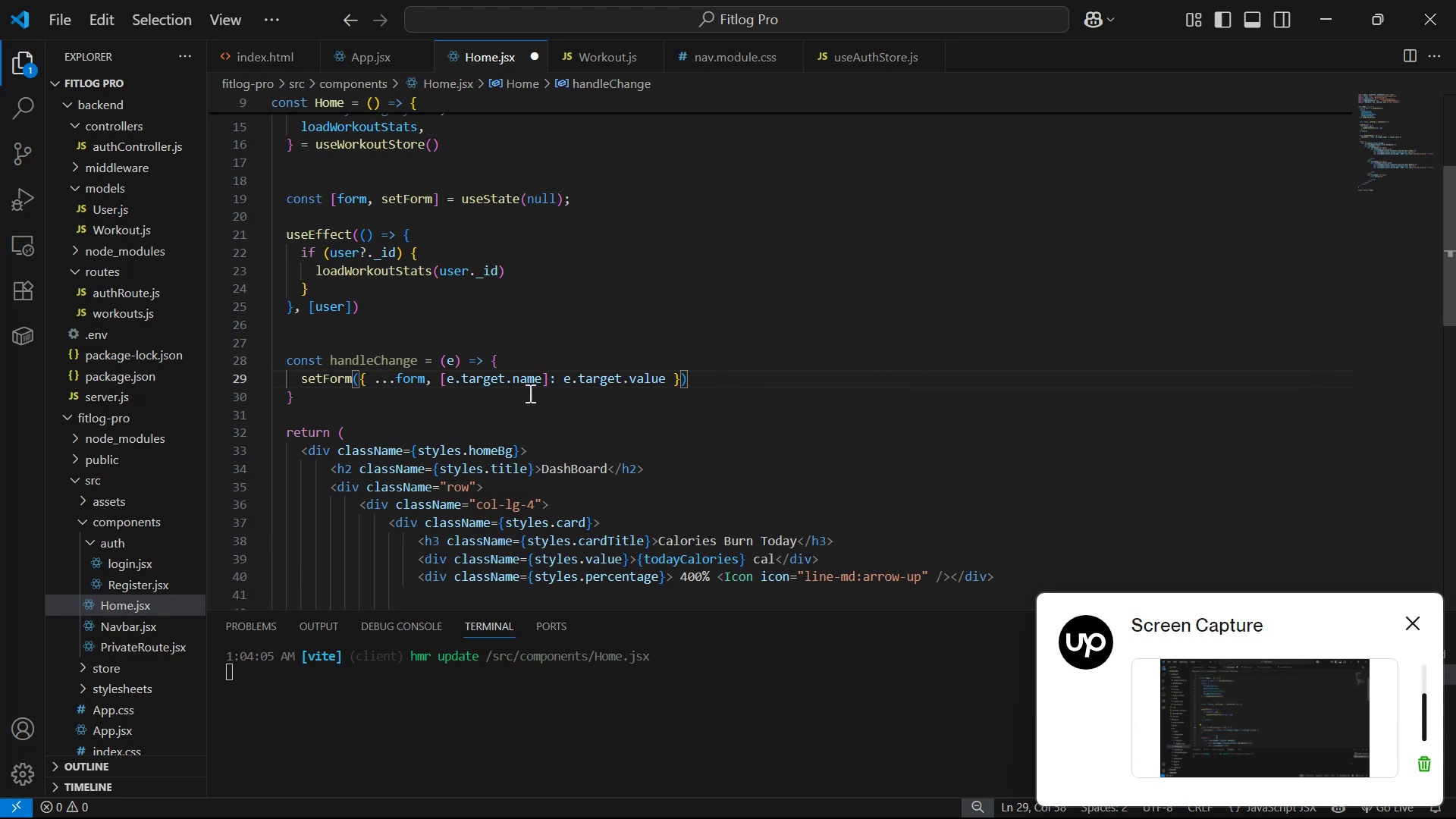 
hold_key(key=AltLeft, duration=0.69)
 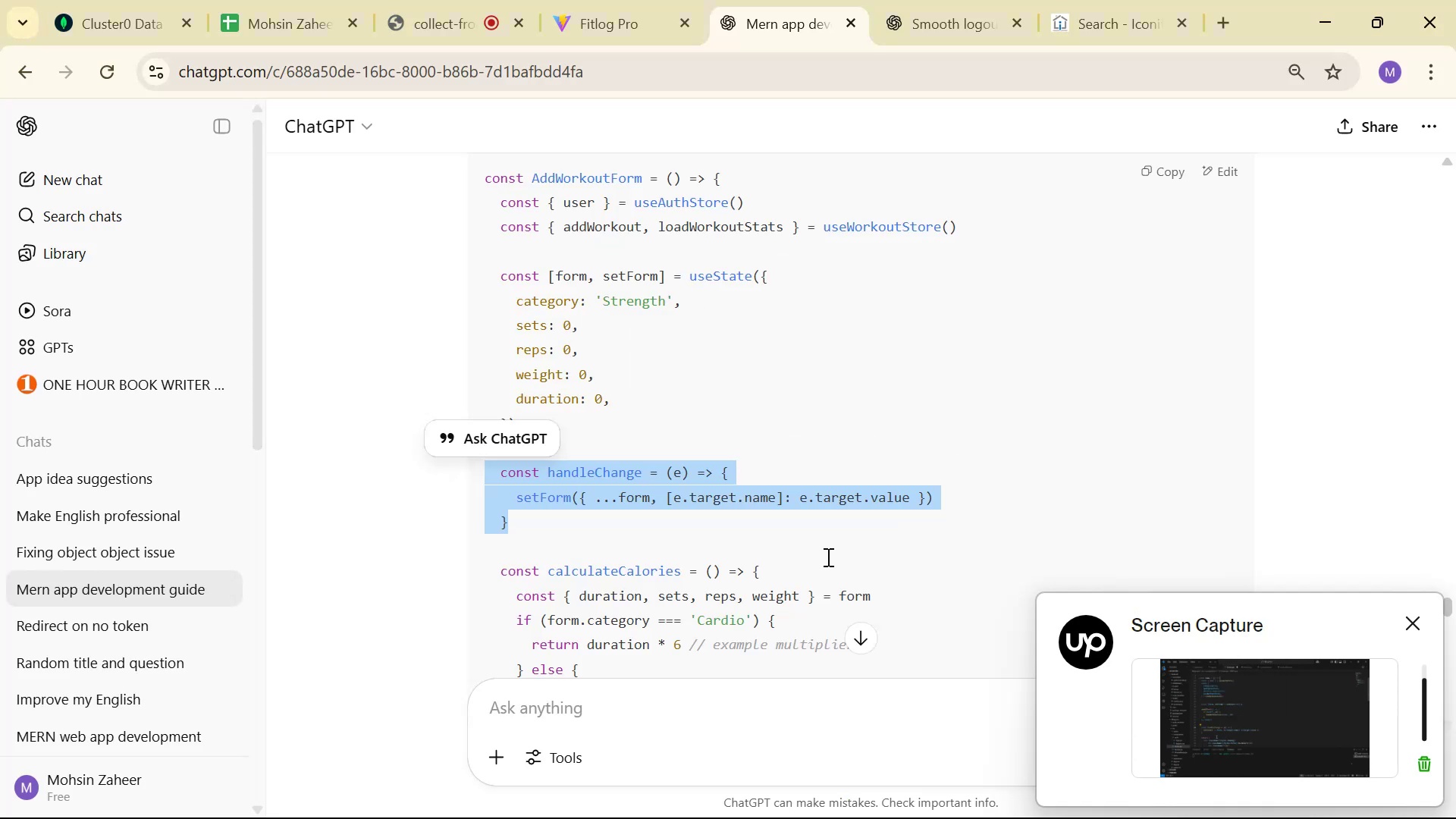 
scroll: coordinate [819, 536], scroll_direction: down, amount: 2.0
 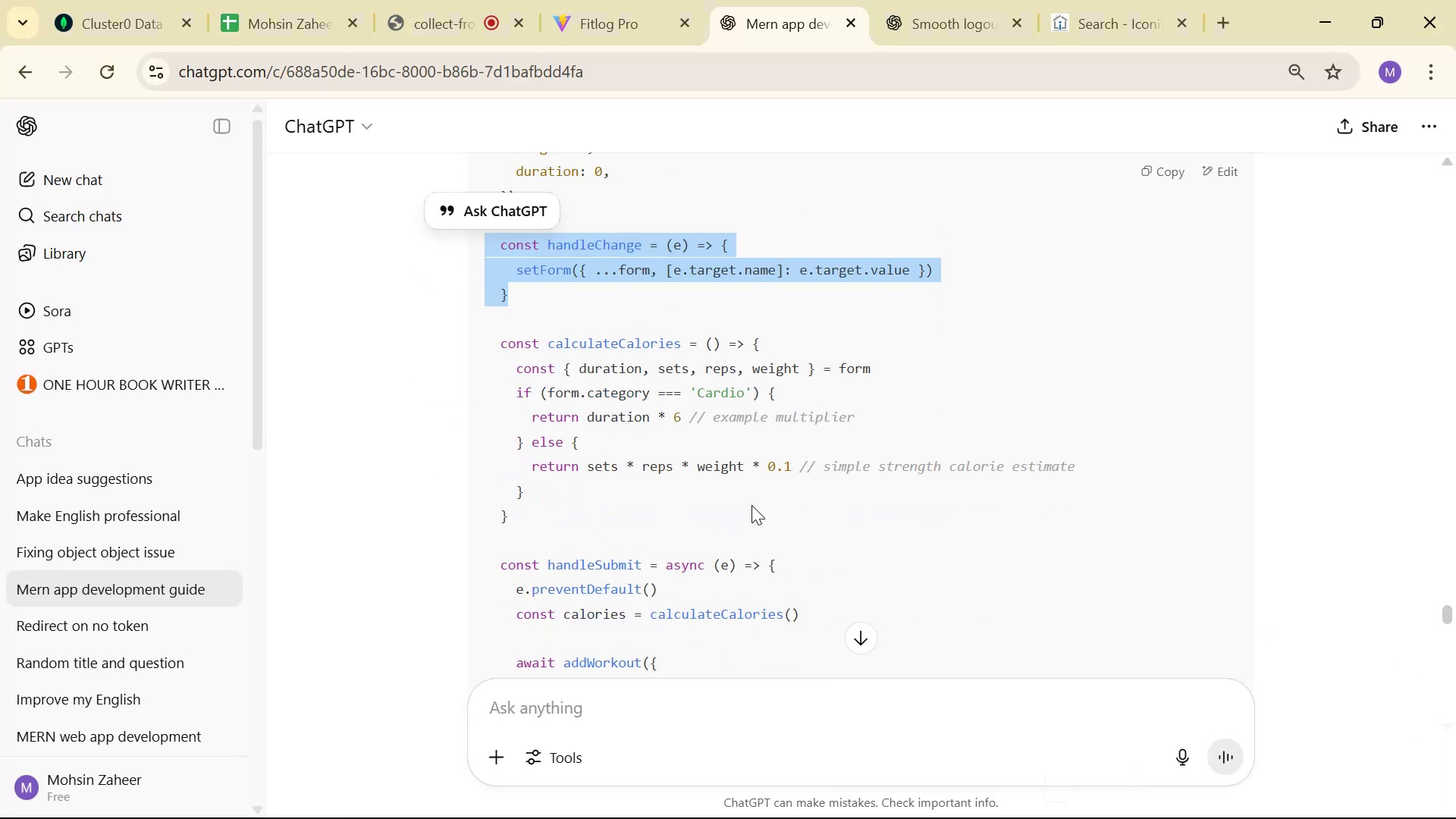 
left_click_drag(start_coordinate=[520, 514], to_coordinate=[471, 342])
 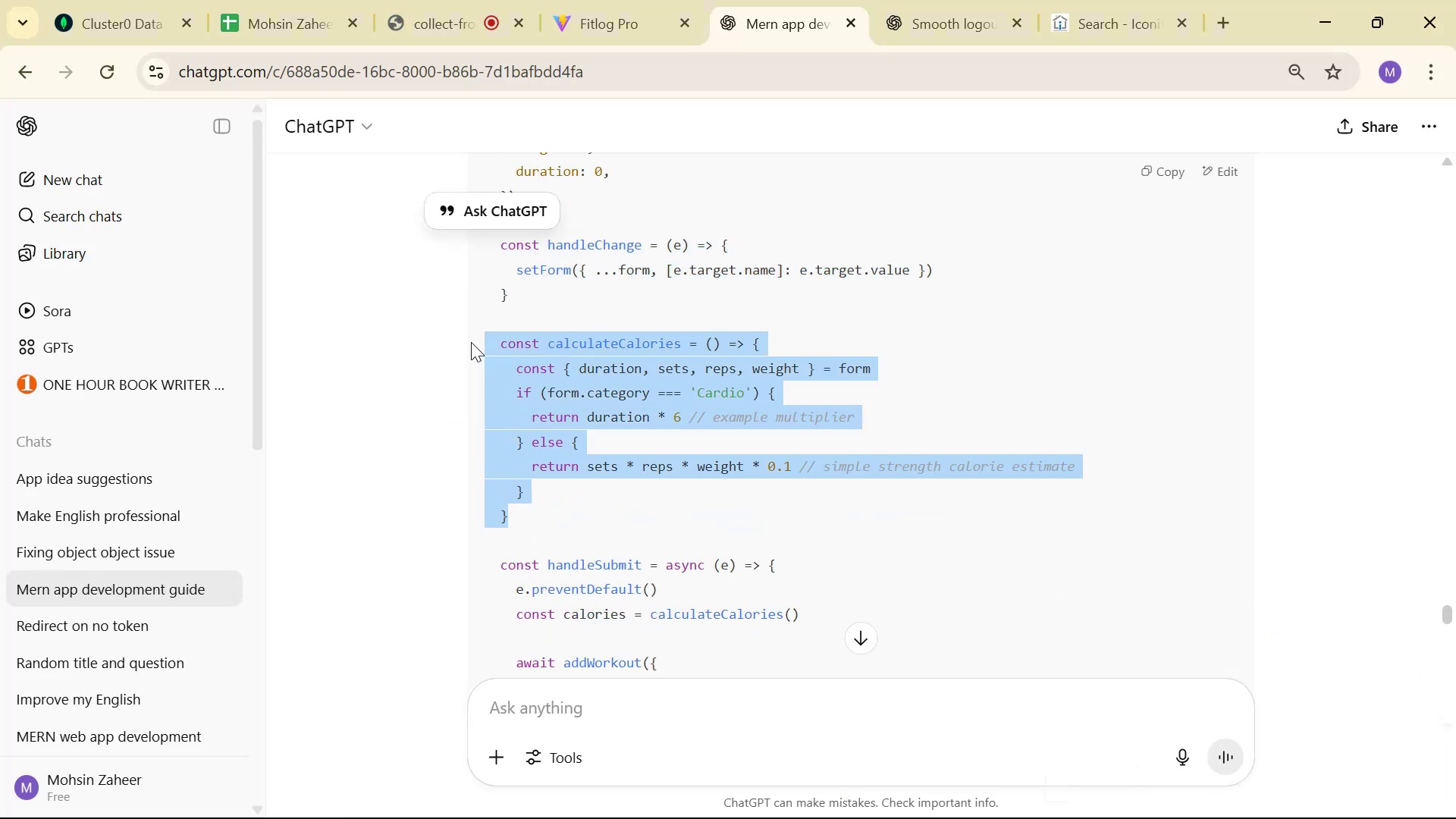 
key(Control+ControlLeft)
 